 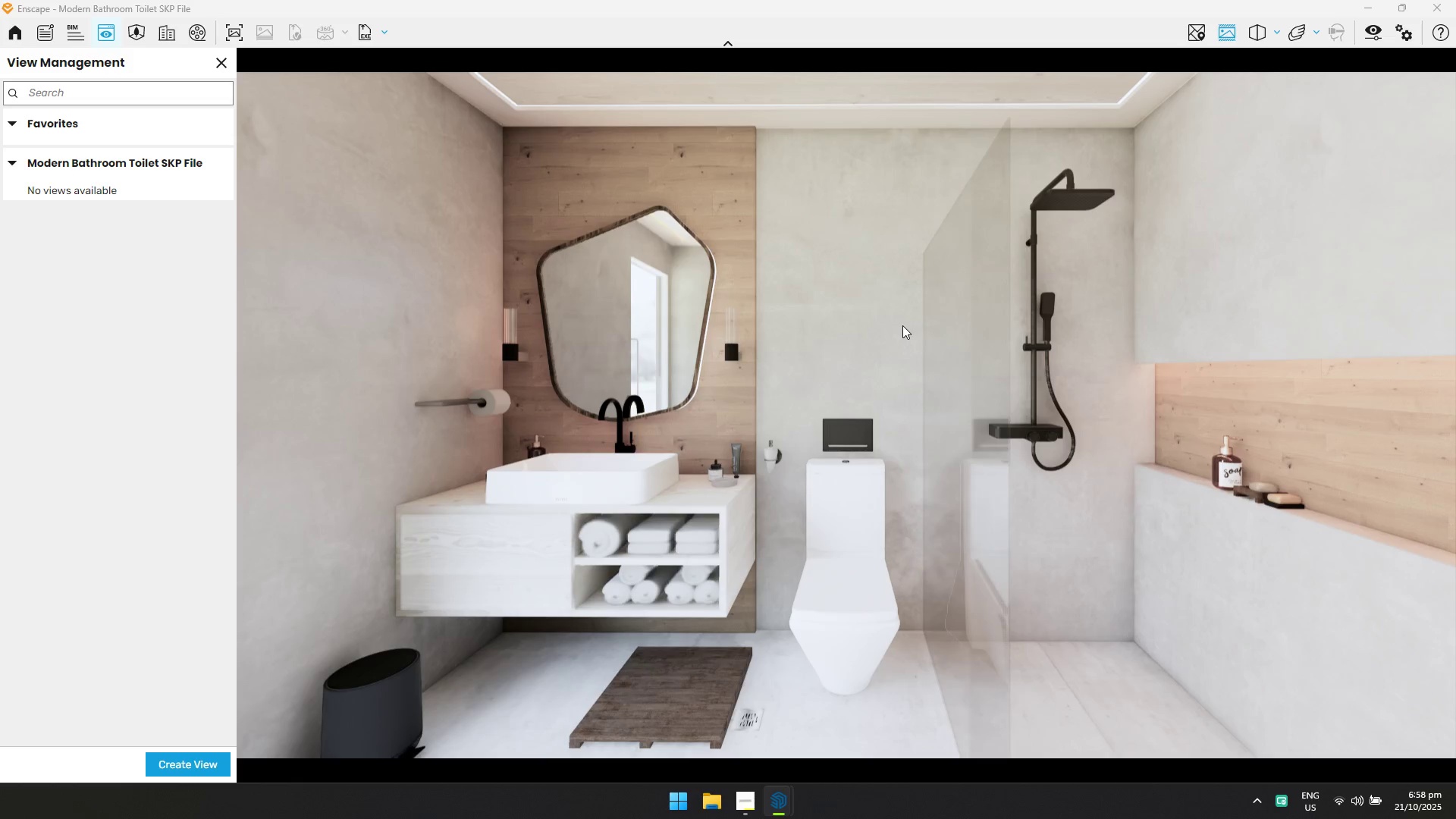 
key(Alt+Tab)
 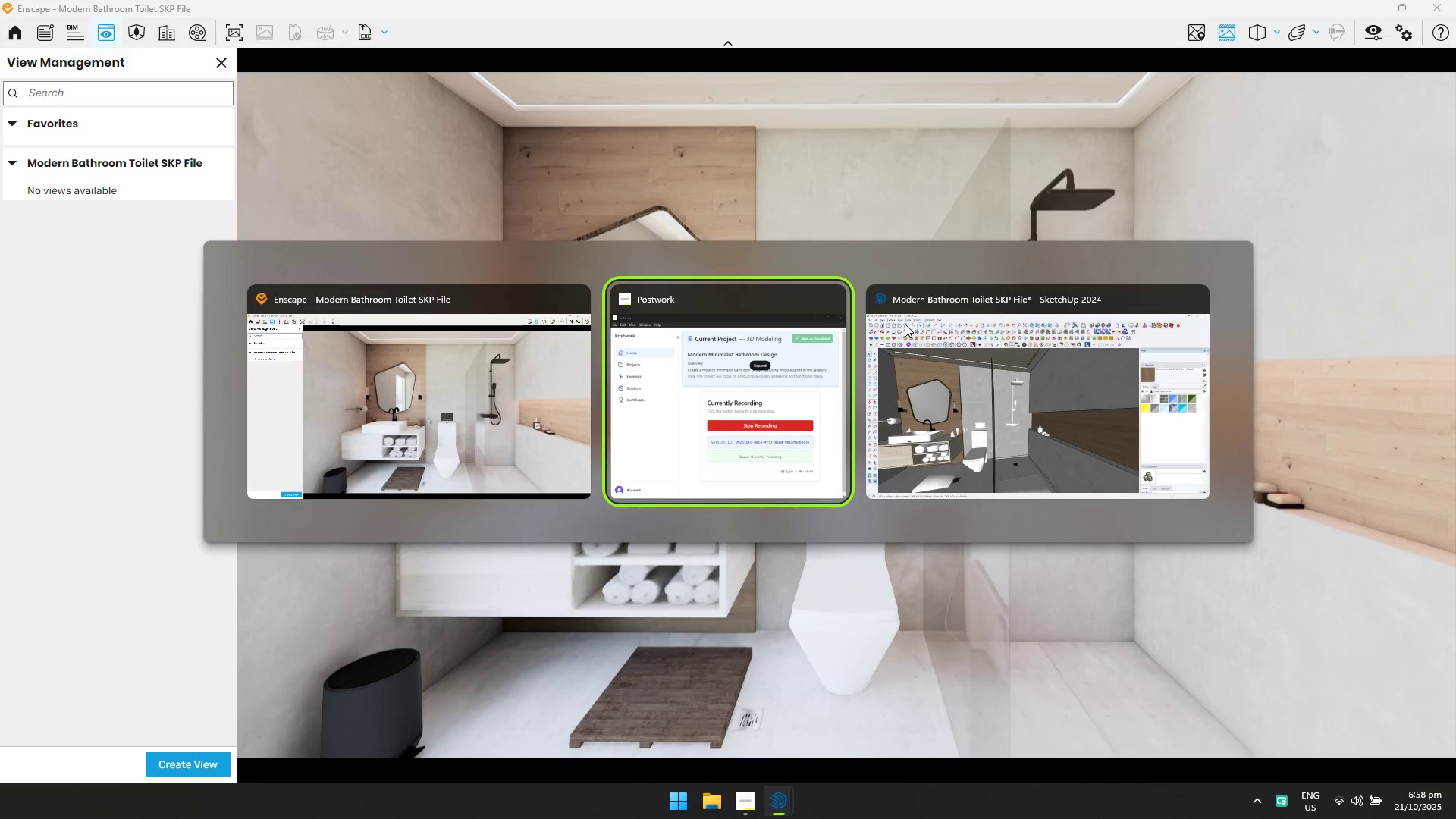 
key(Alt+Tab)
 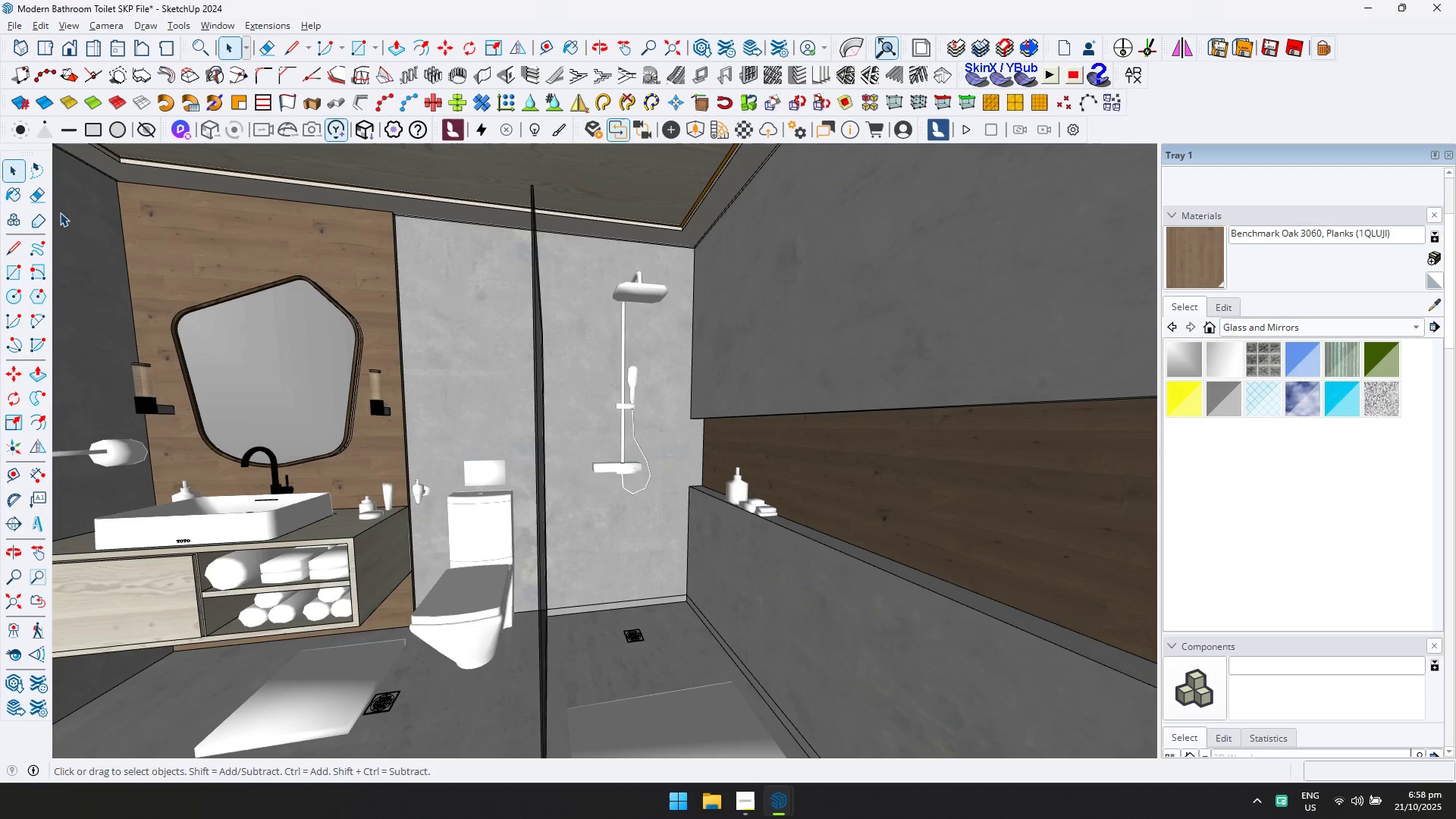 
left_click([23, 174])
 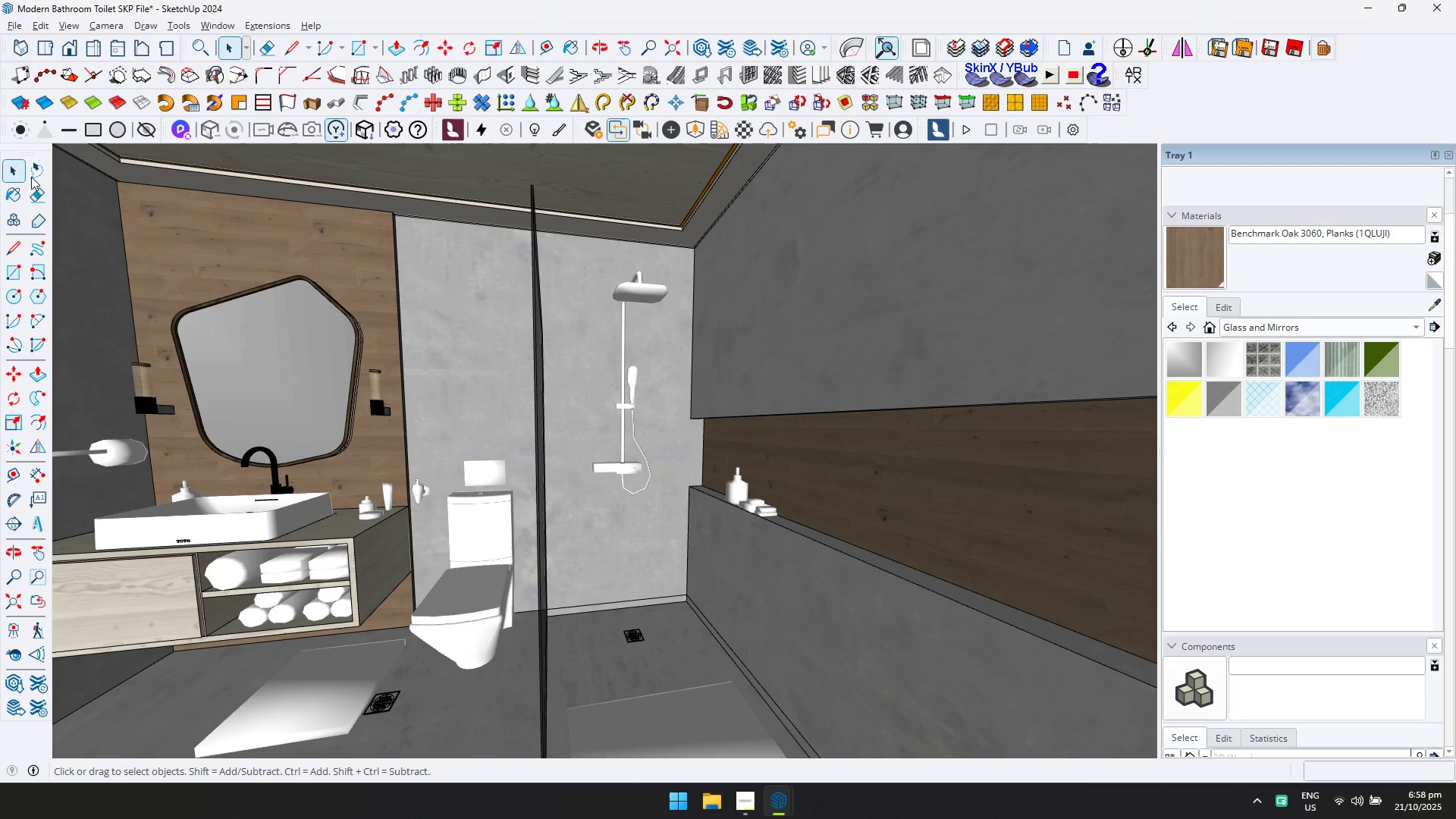 
key(Escape)
type(tr)
 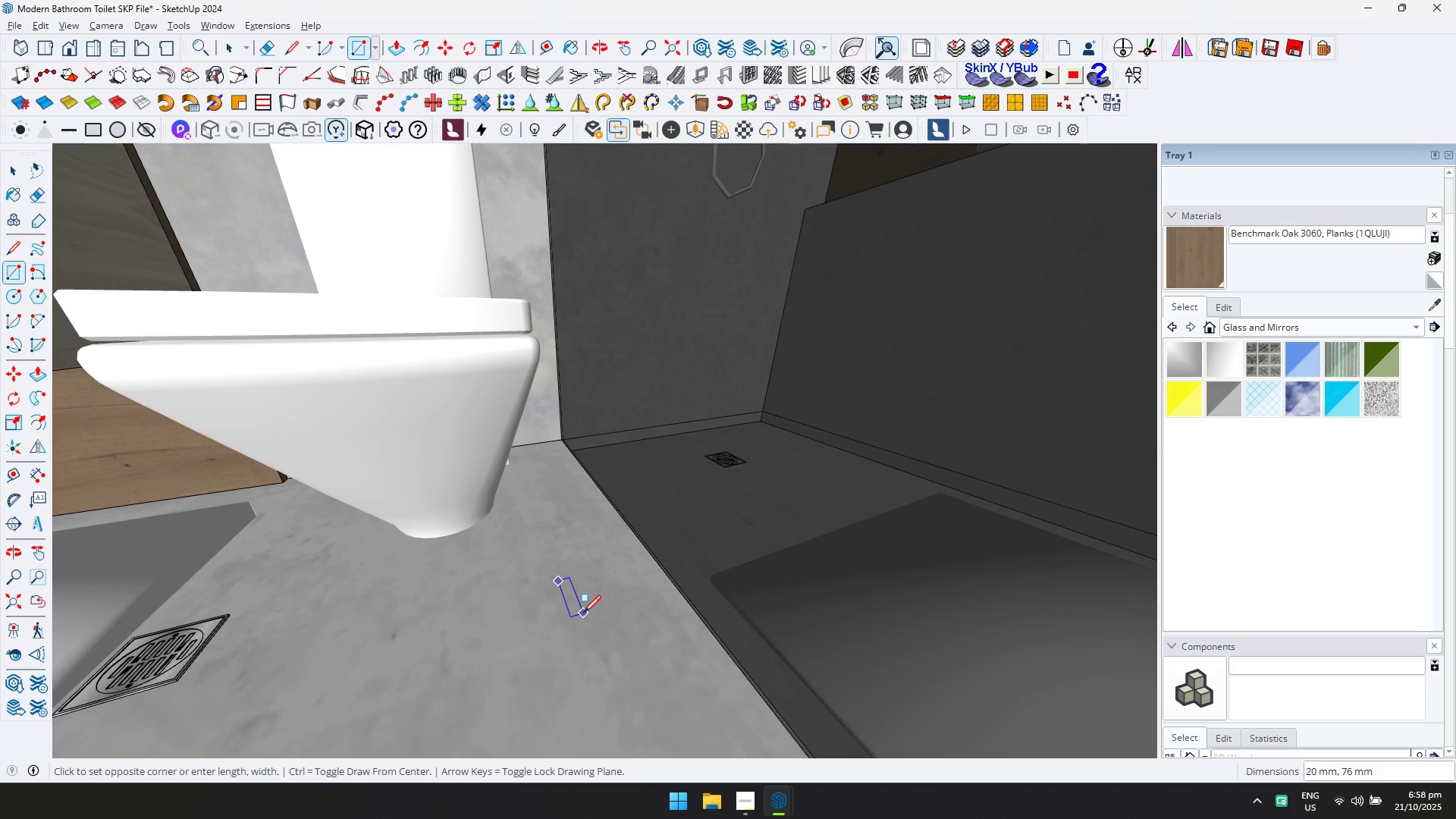 
scroll: coordinate [571, 593], scroll_direction: up, amount: 12.0
 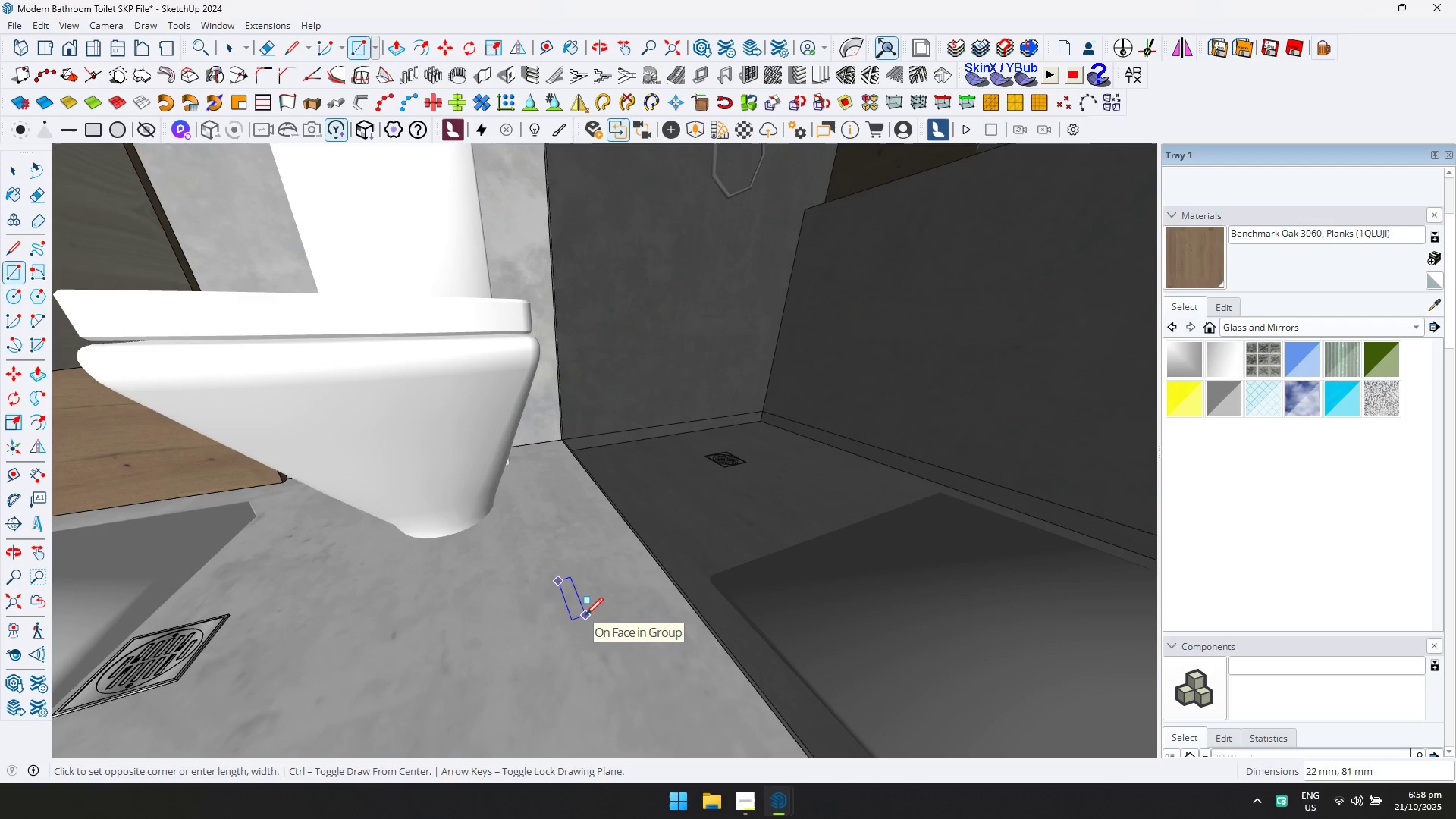 
type(10,50)
 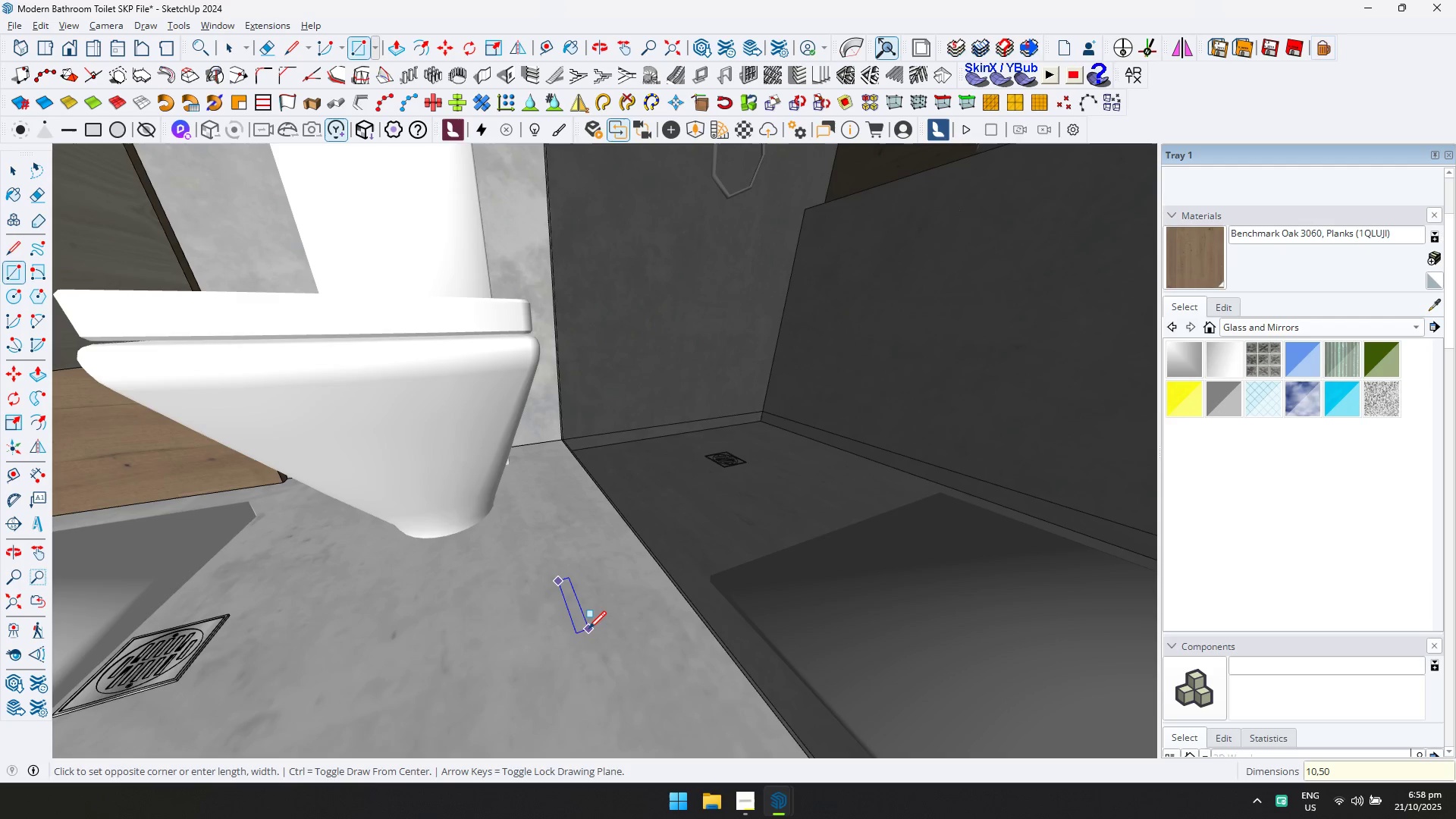 
key(Enter)
 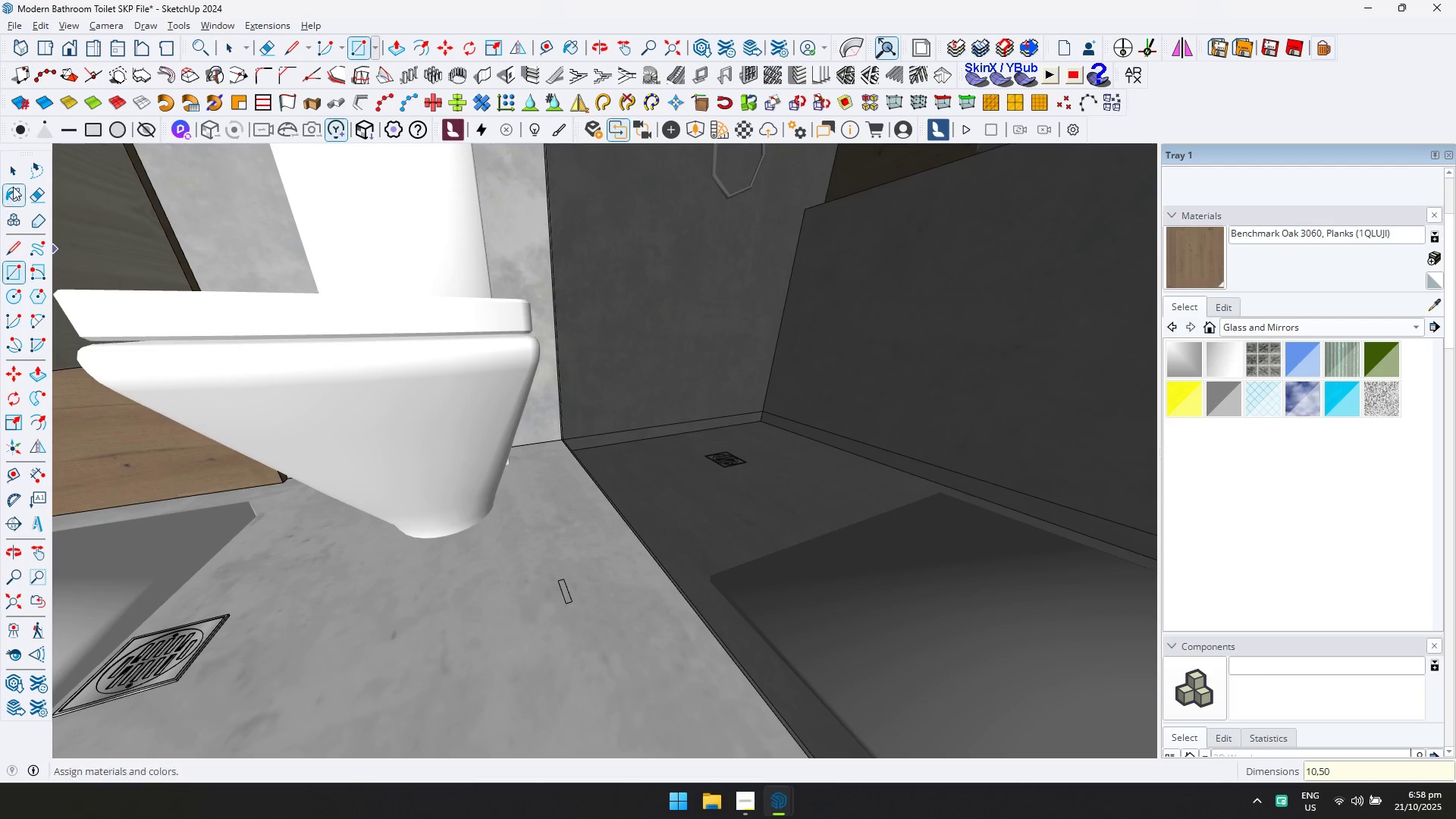 
left_click([17, 168])
 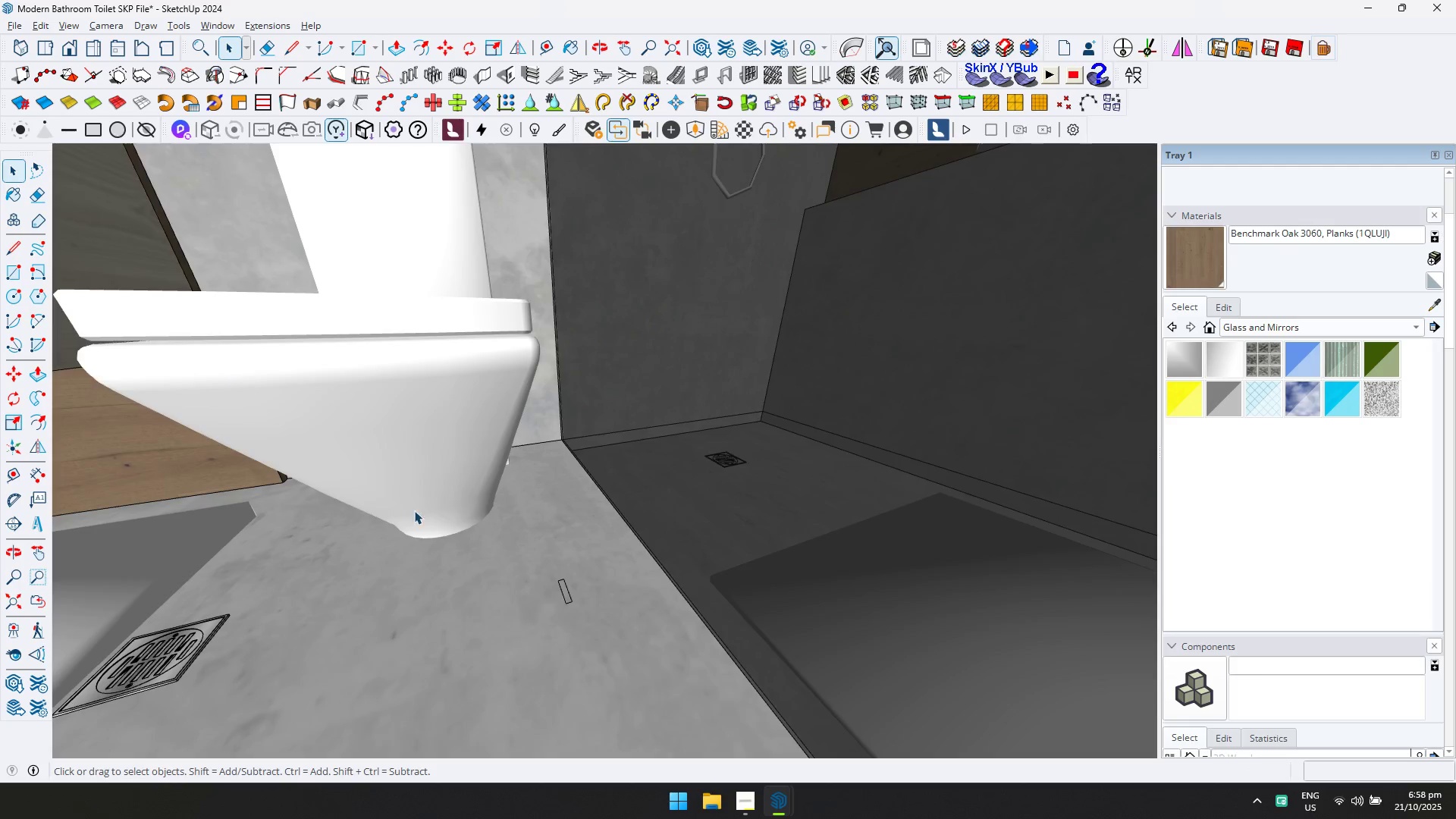 
scroll: coordinate [485, 579], scroll_direction: up, amount: 5.0
 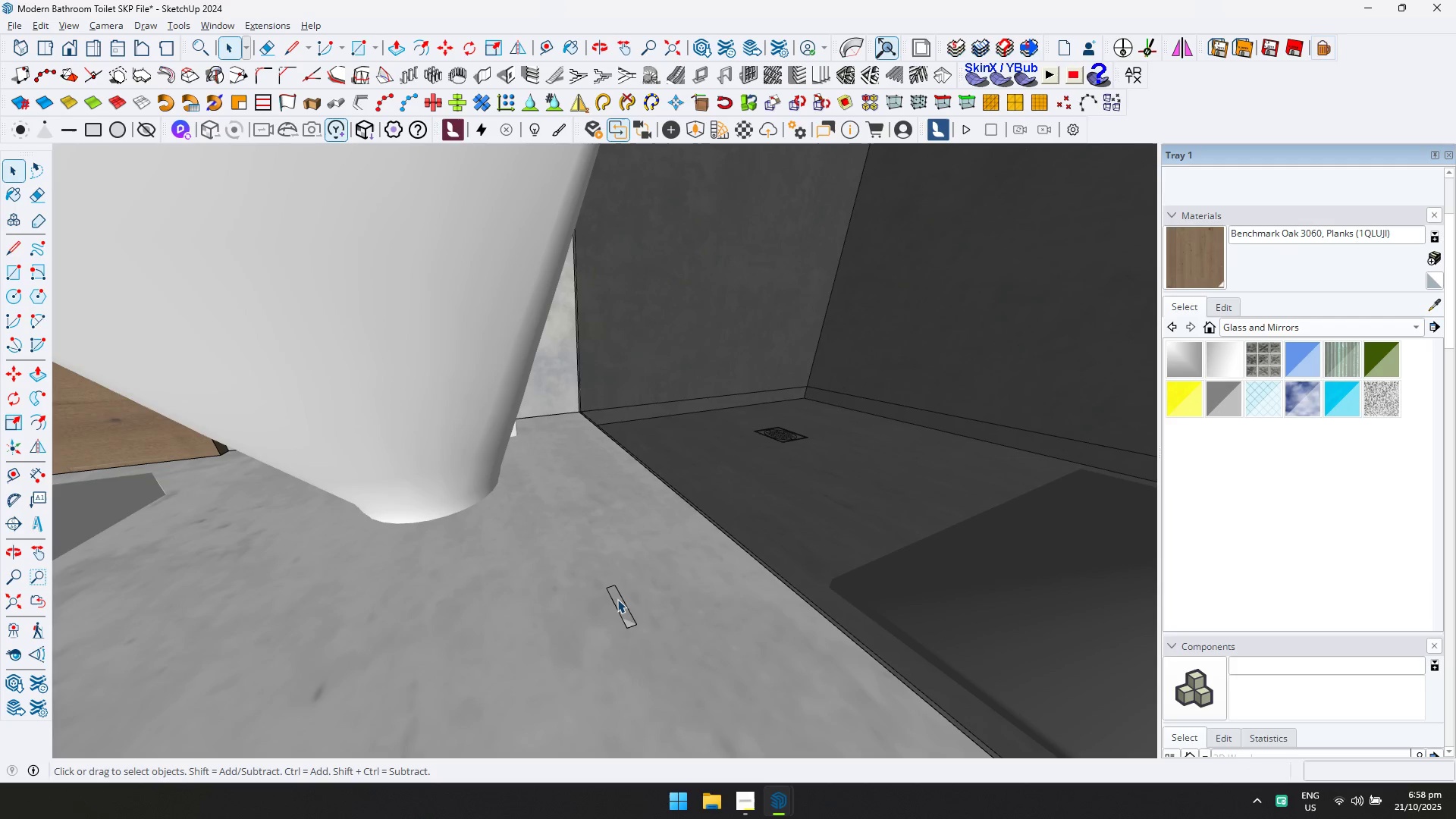 
double_click([617, 599])
 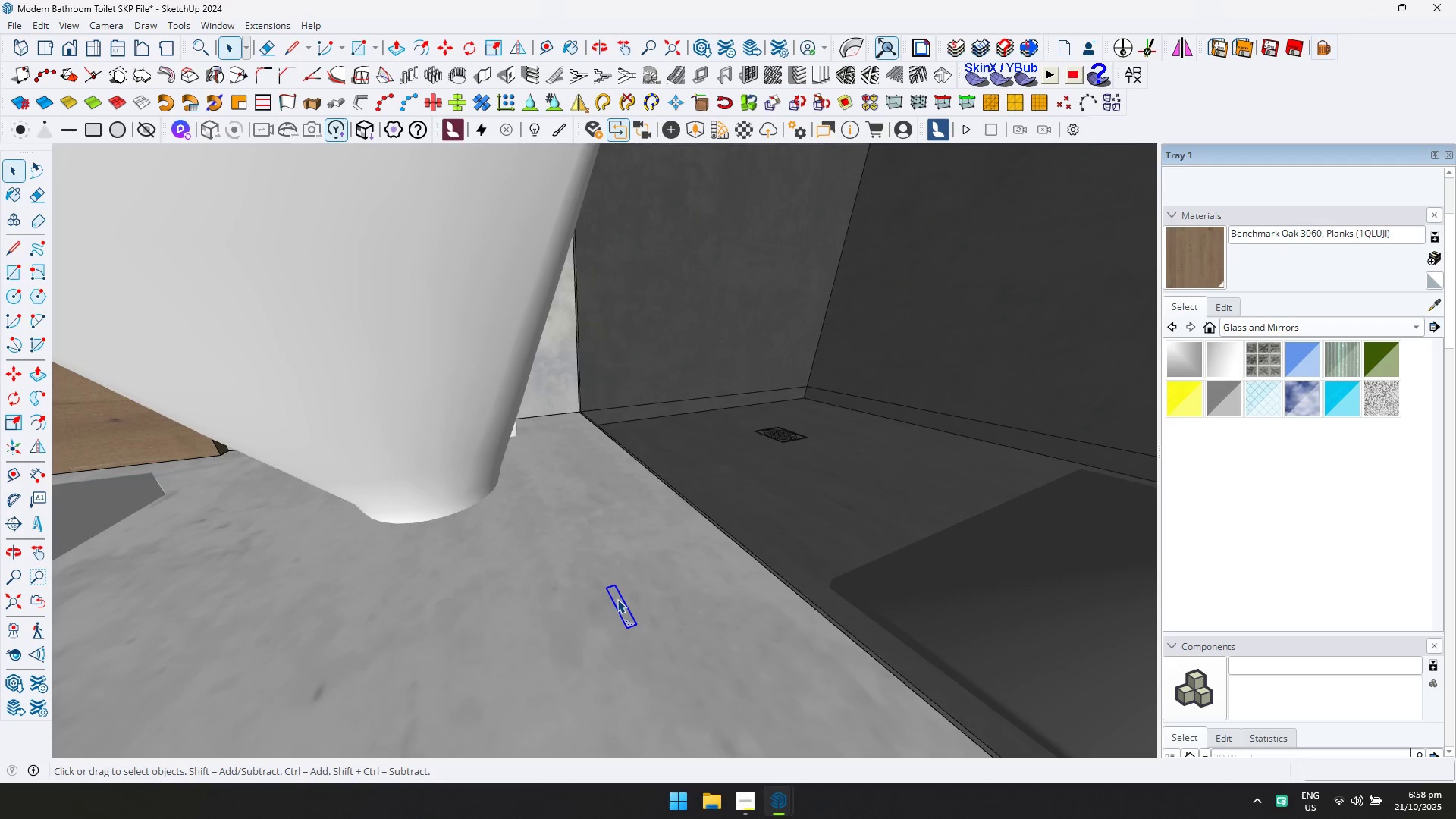 
right_click([617, 599])
 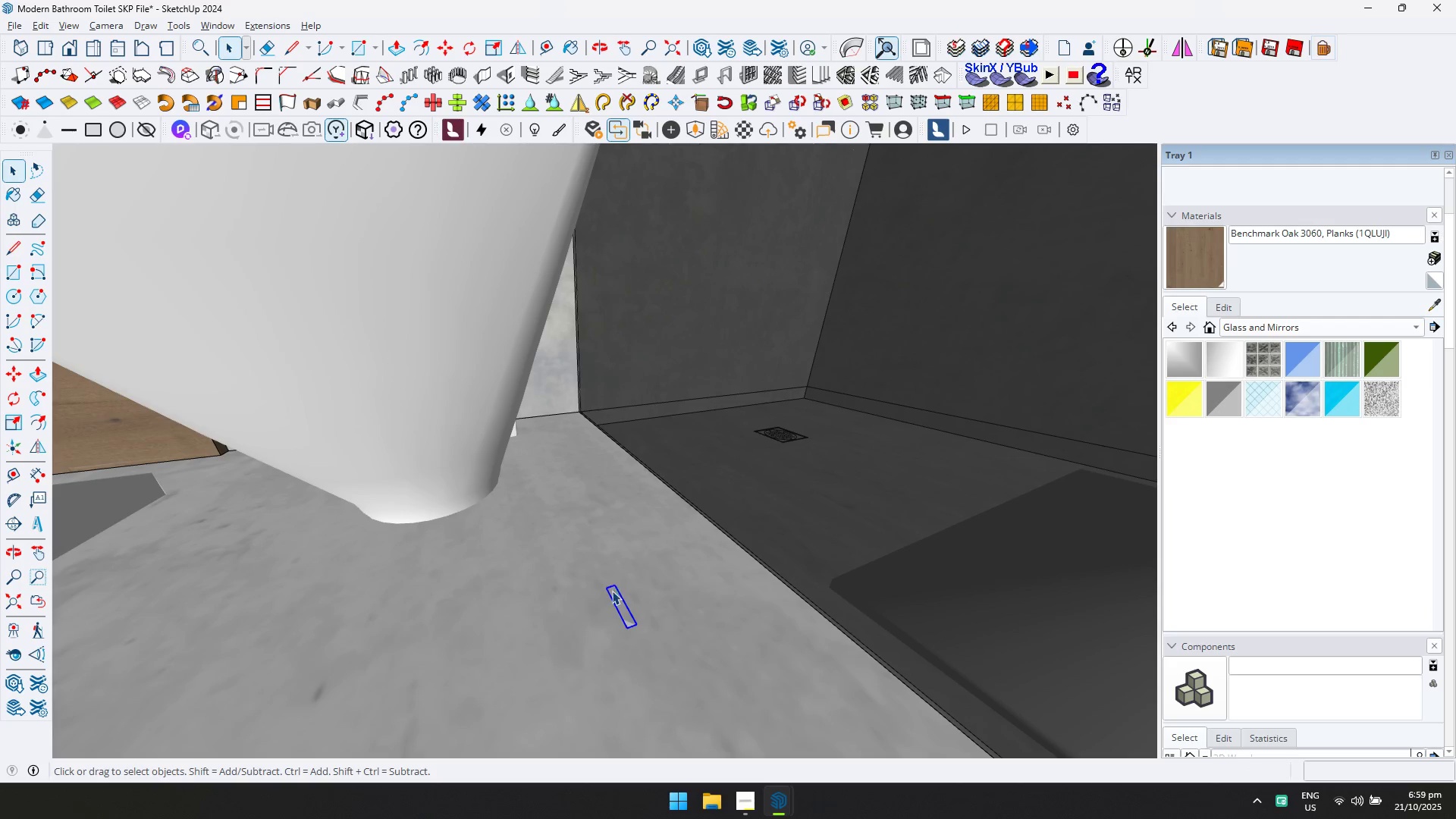 
double_click([613, 592])
 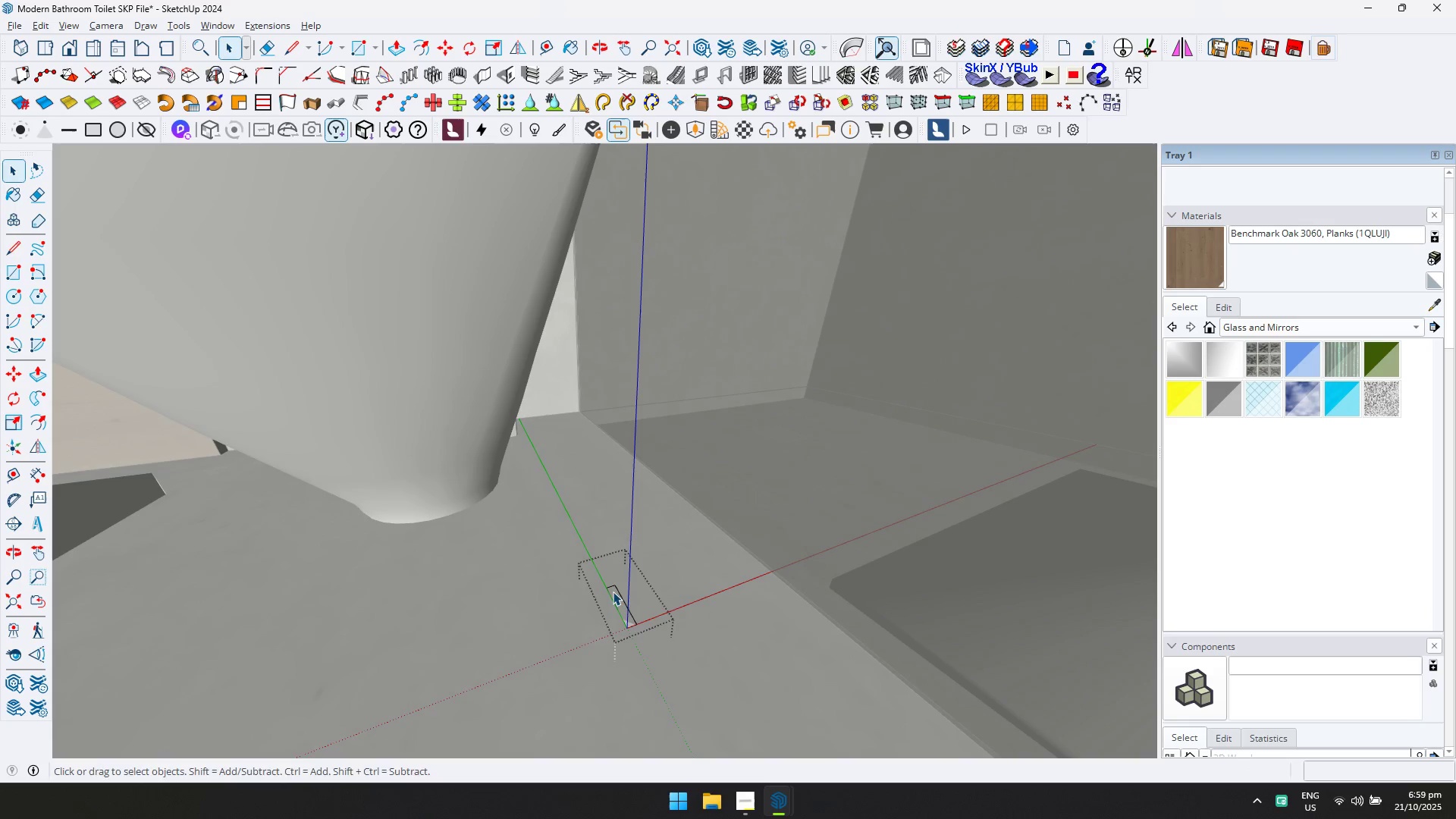 
type(p50)
 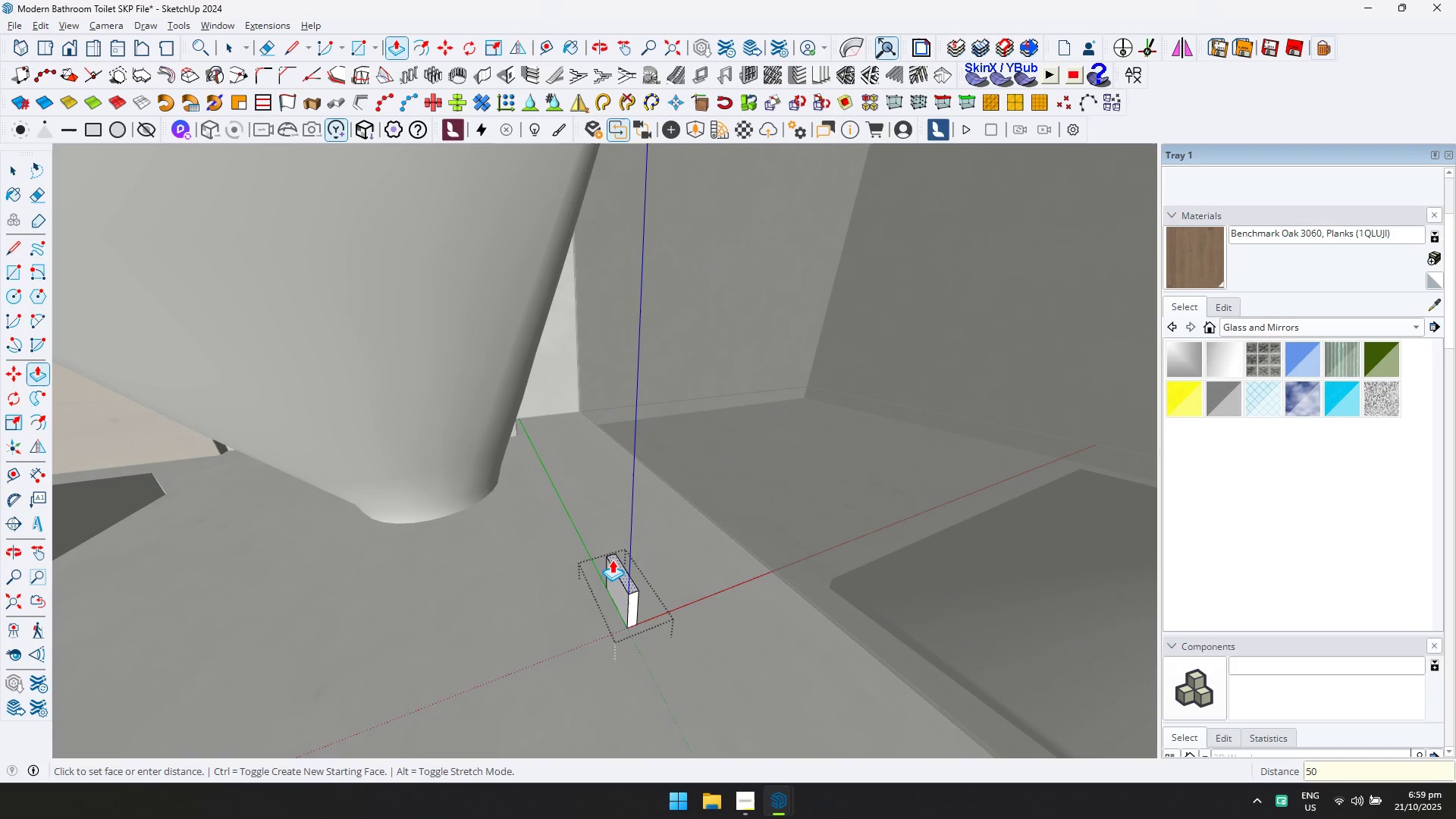 
key(Enter)
 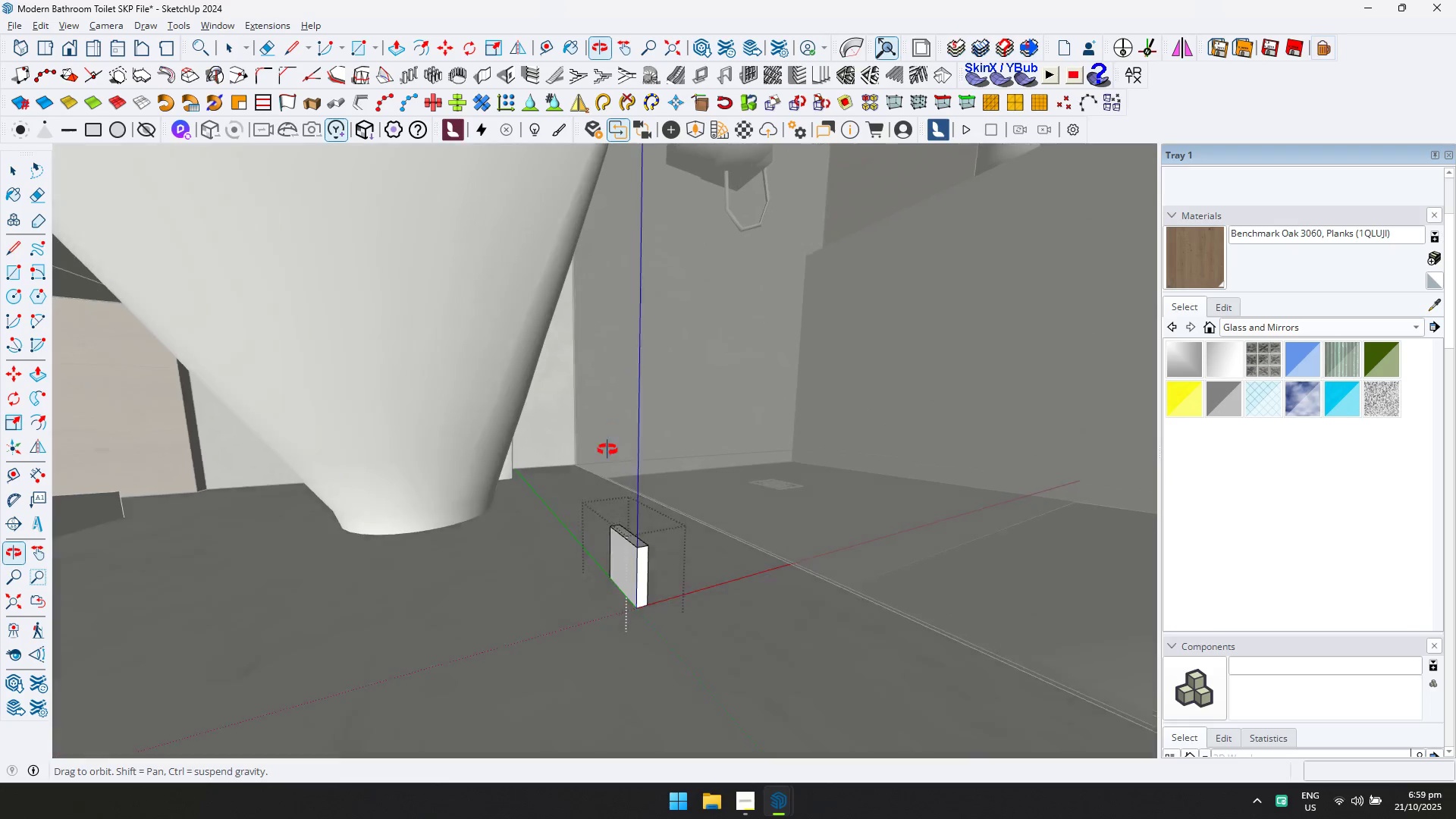 
key(Control+ControlLeft)
 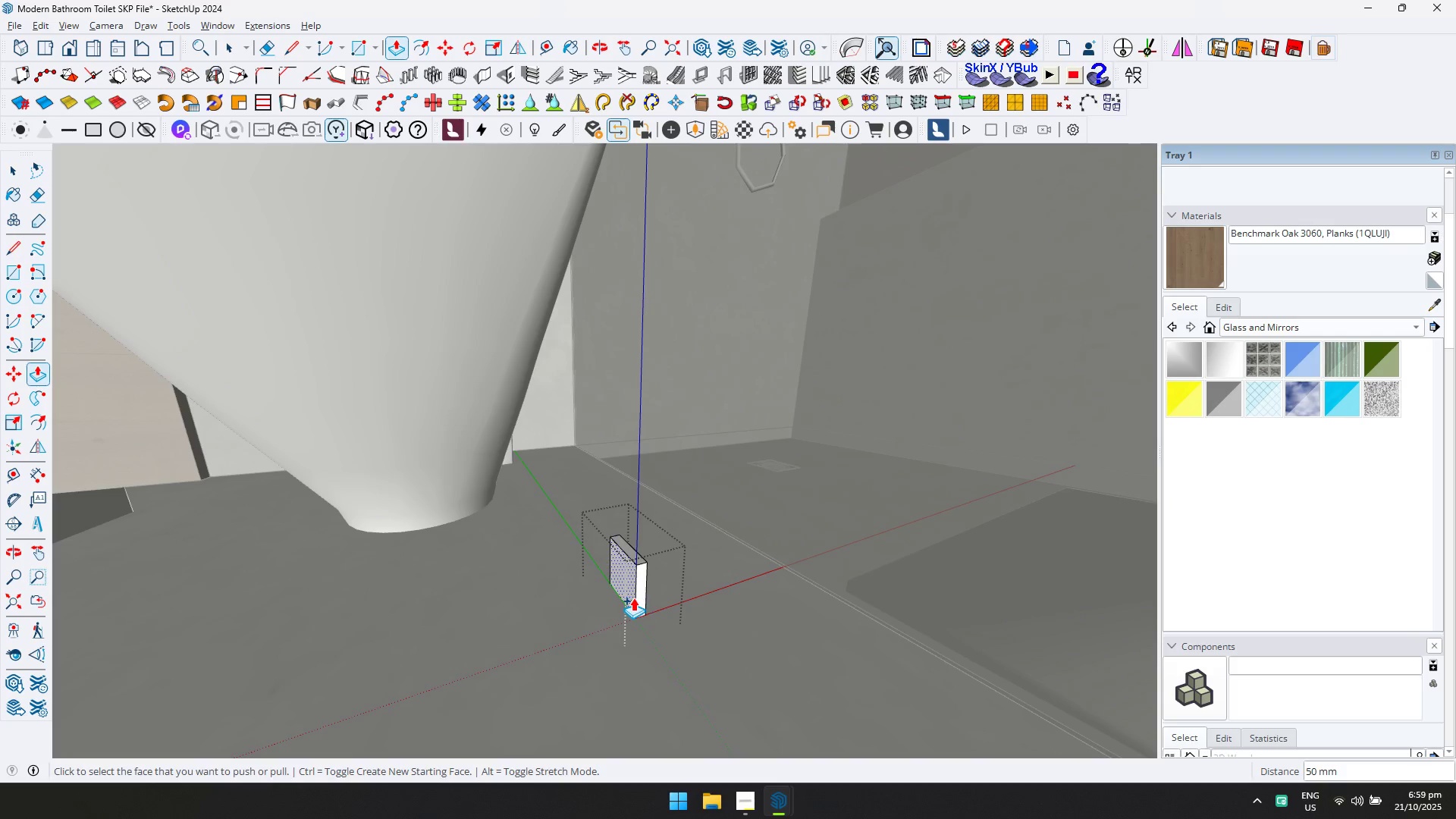 
type(d10)
 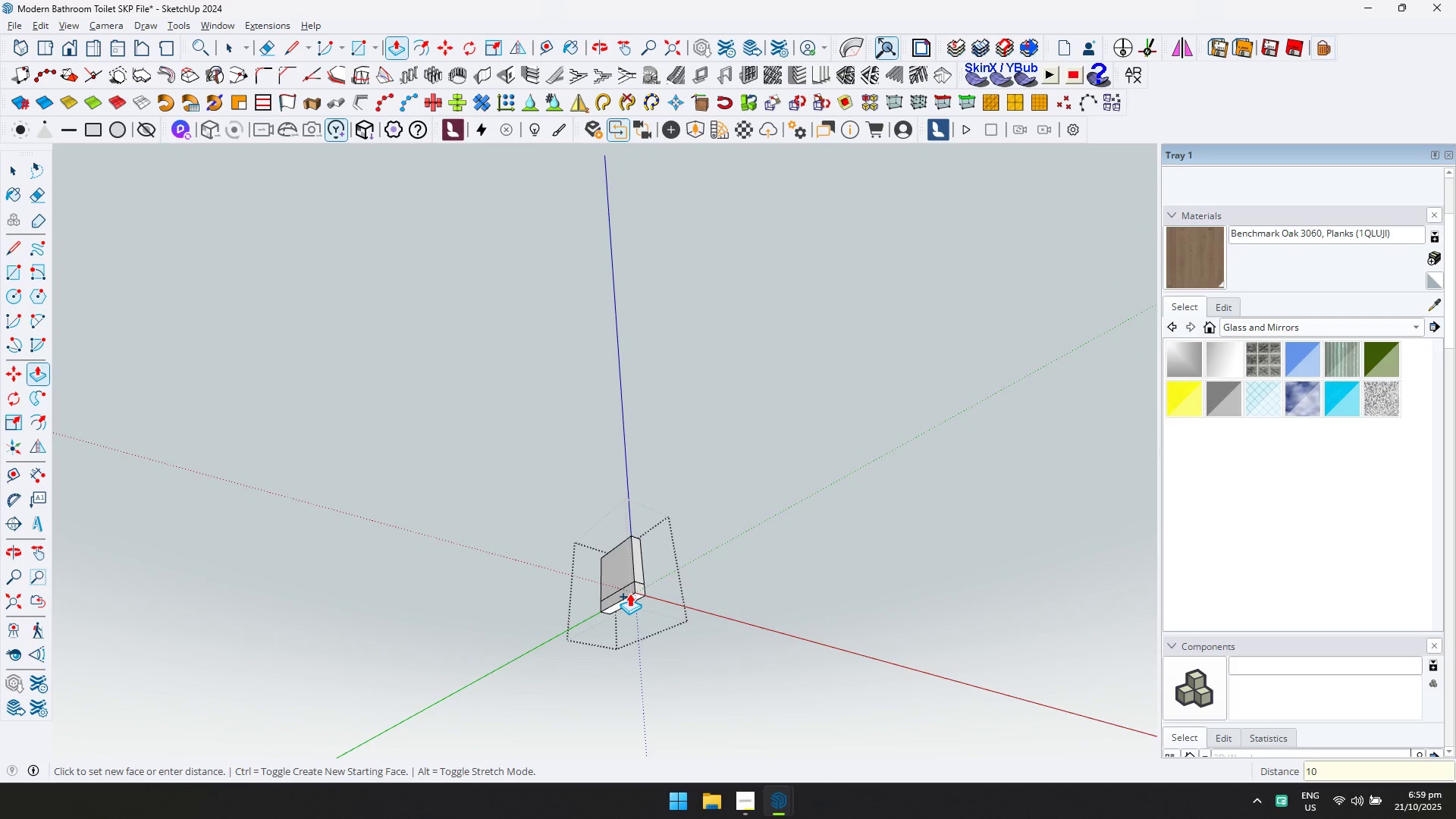 
key(Enter)
 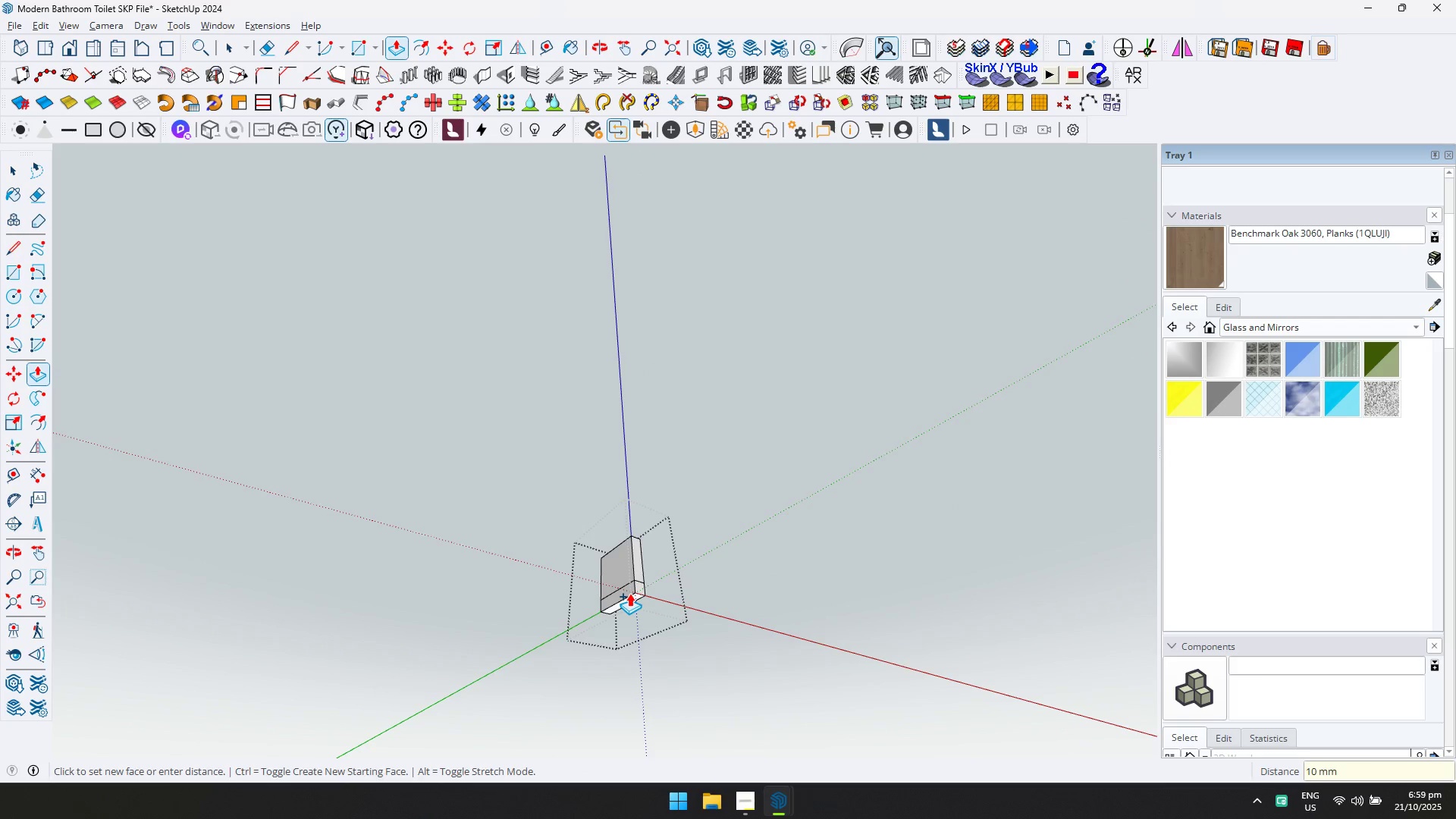 
key(Control+ControlLeft)
 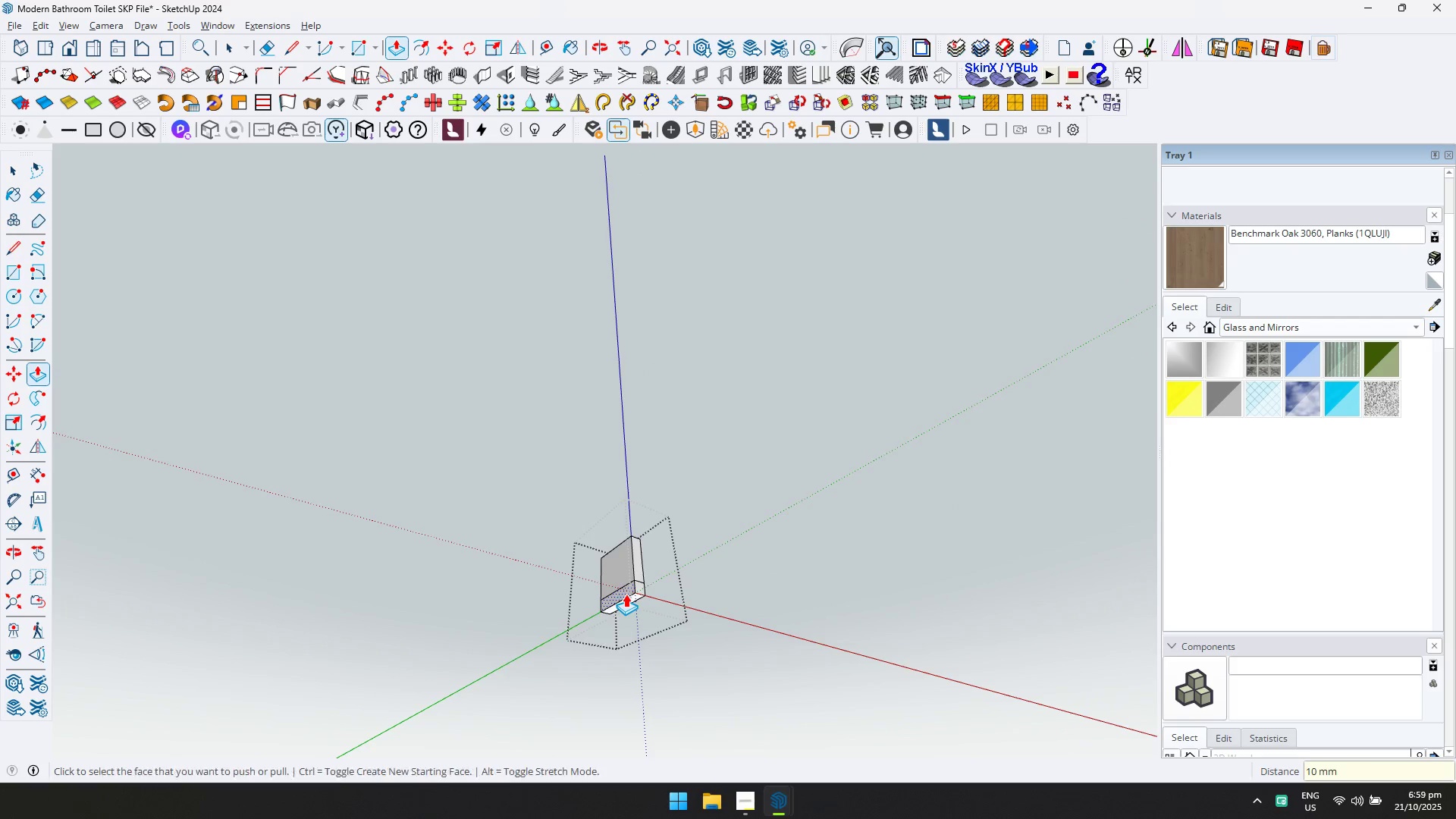 
left_click([626, 594])
 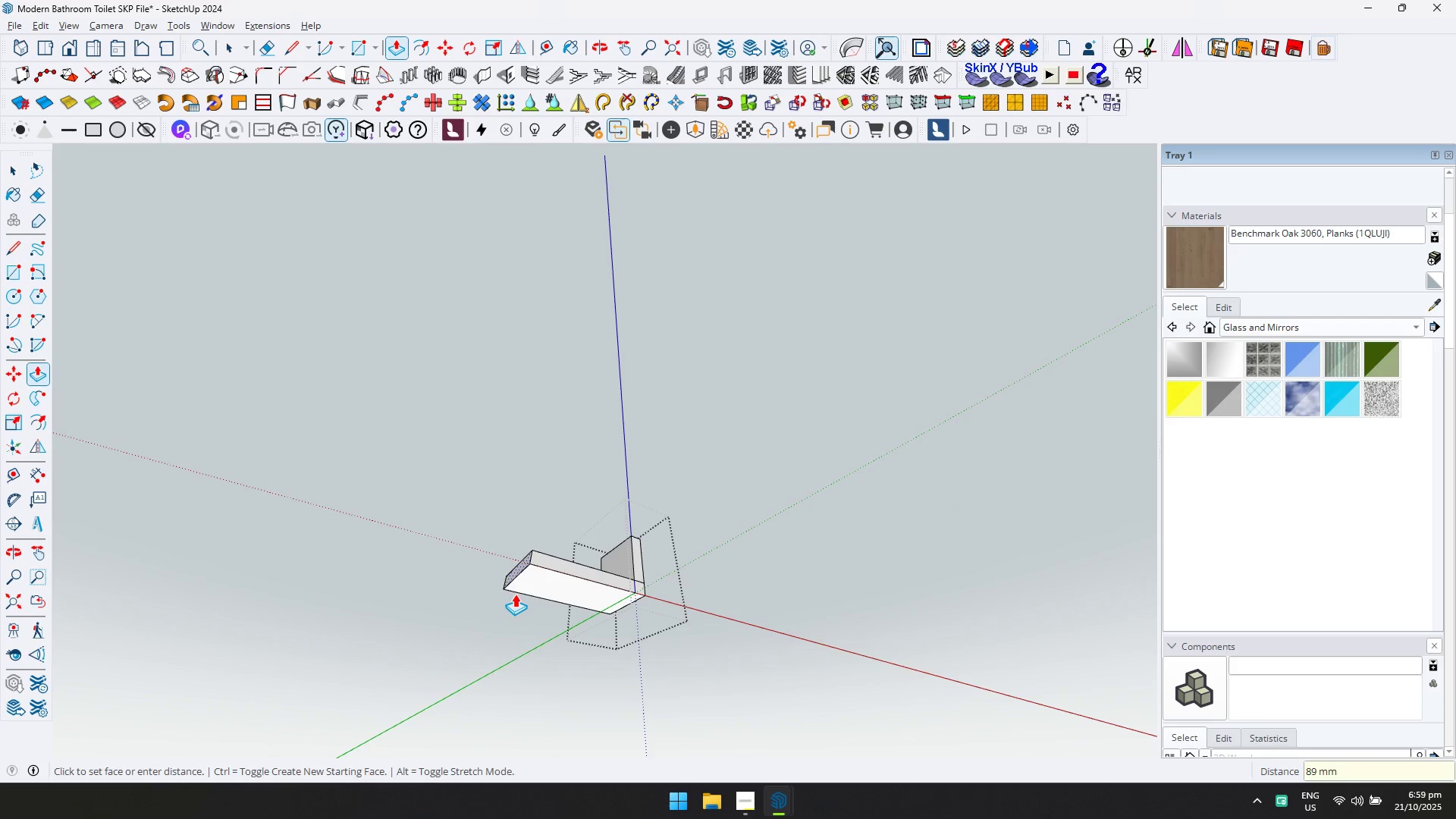 
type(50)
 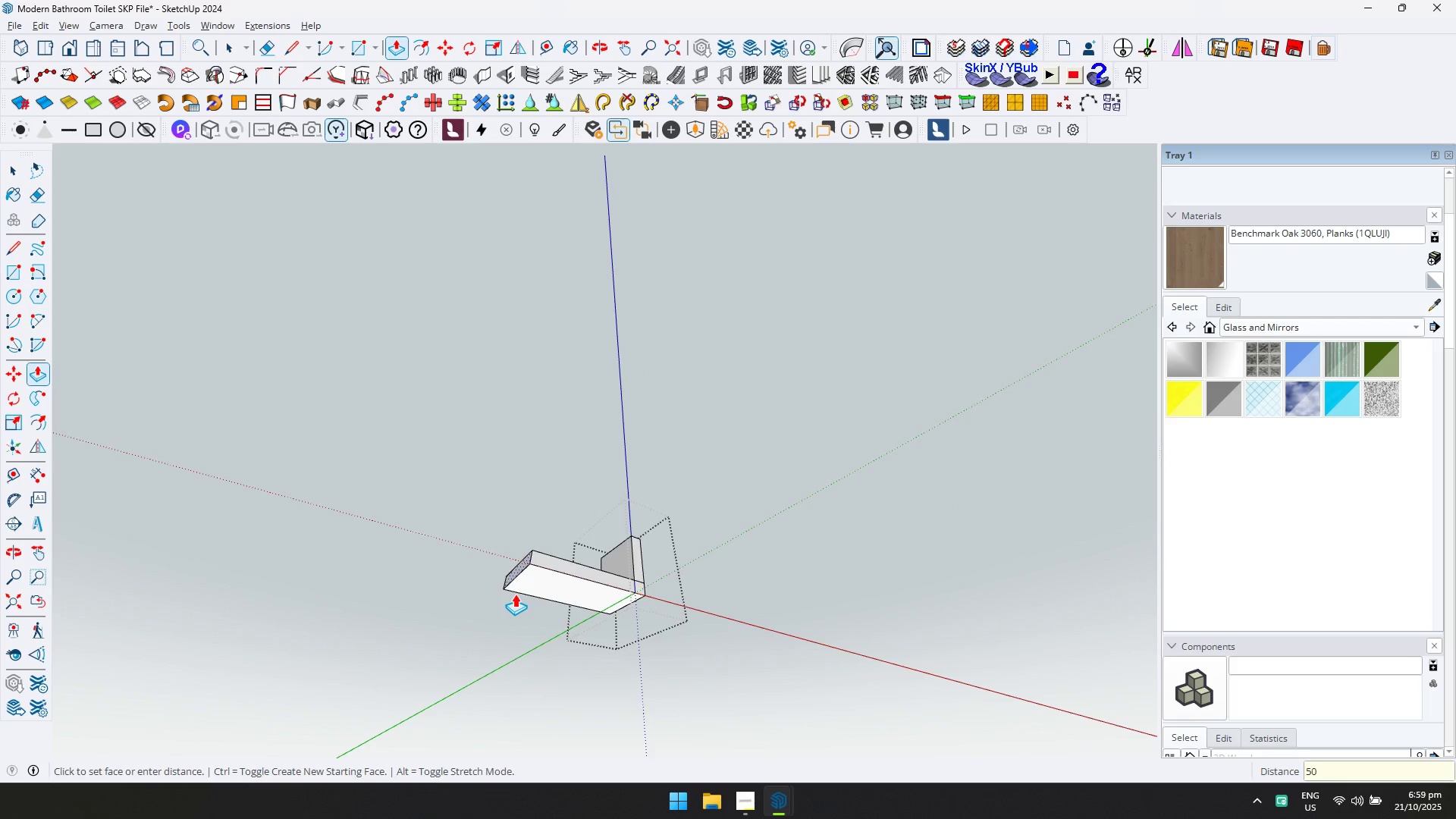 
key(Enter)
 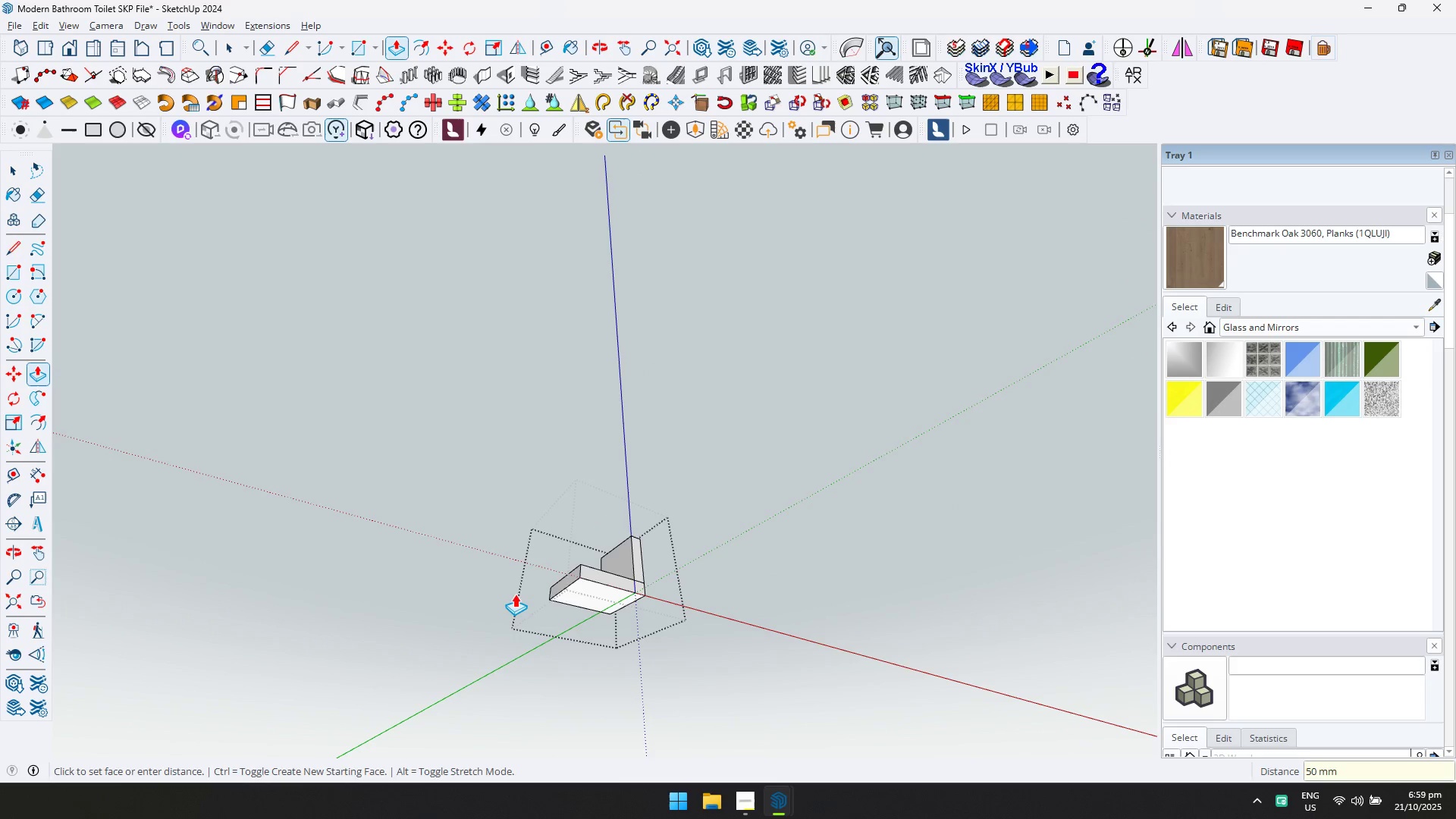 
scroll: coordinate [667, 528], scroll_direction: down, amount: 1.0
 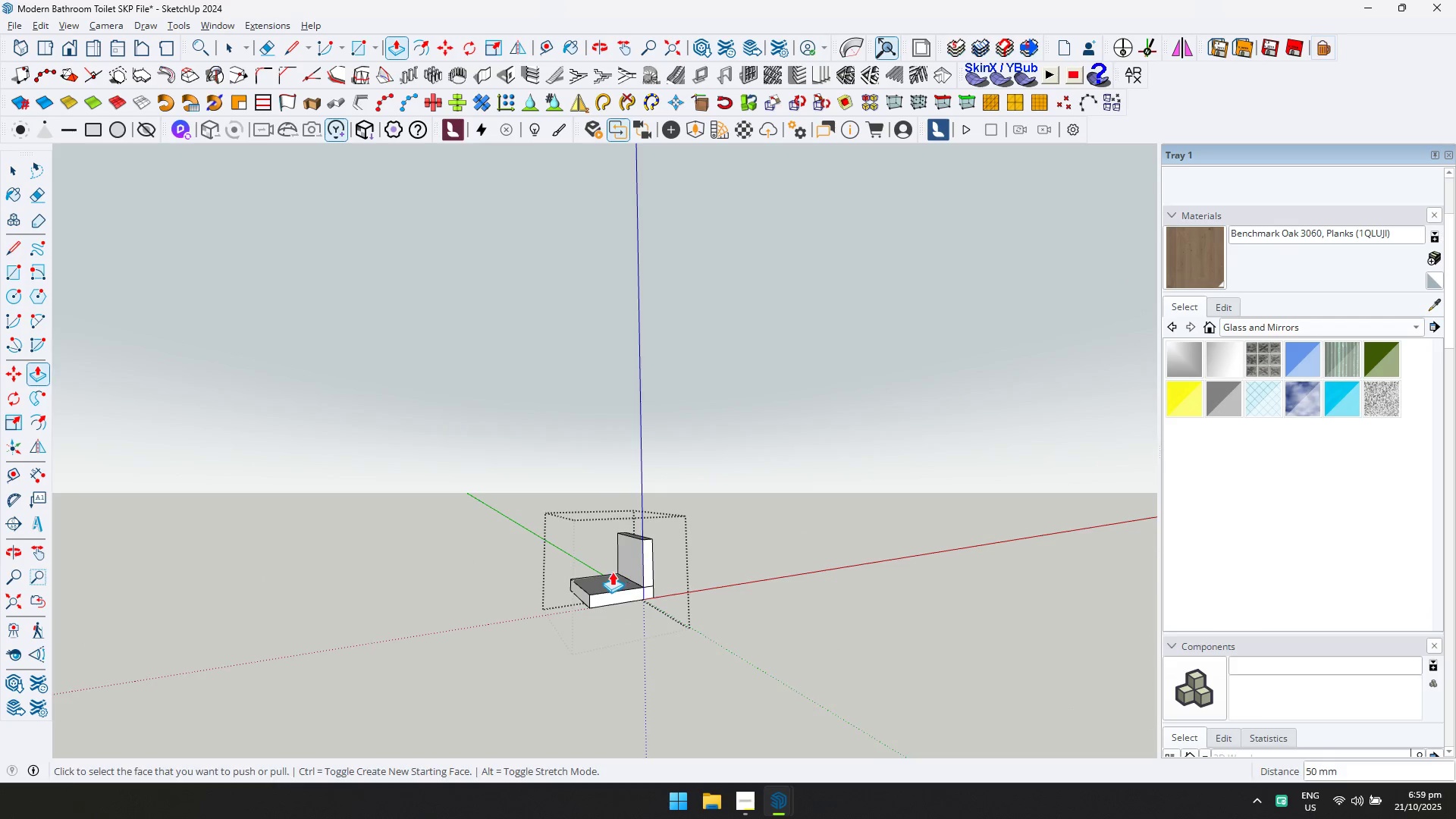 
left_click([613, 589])
 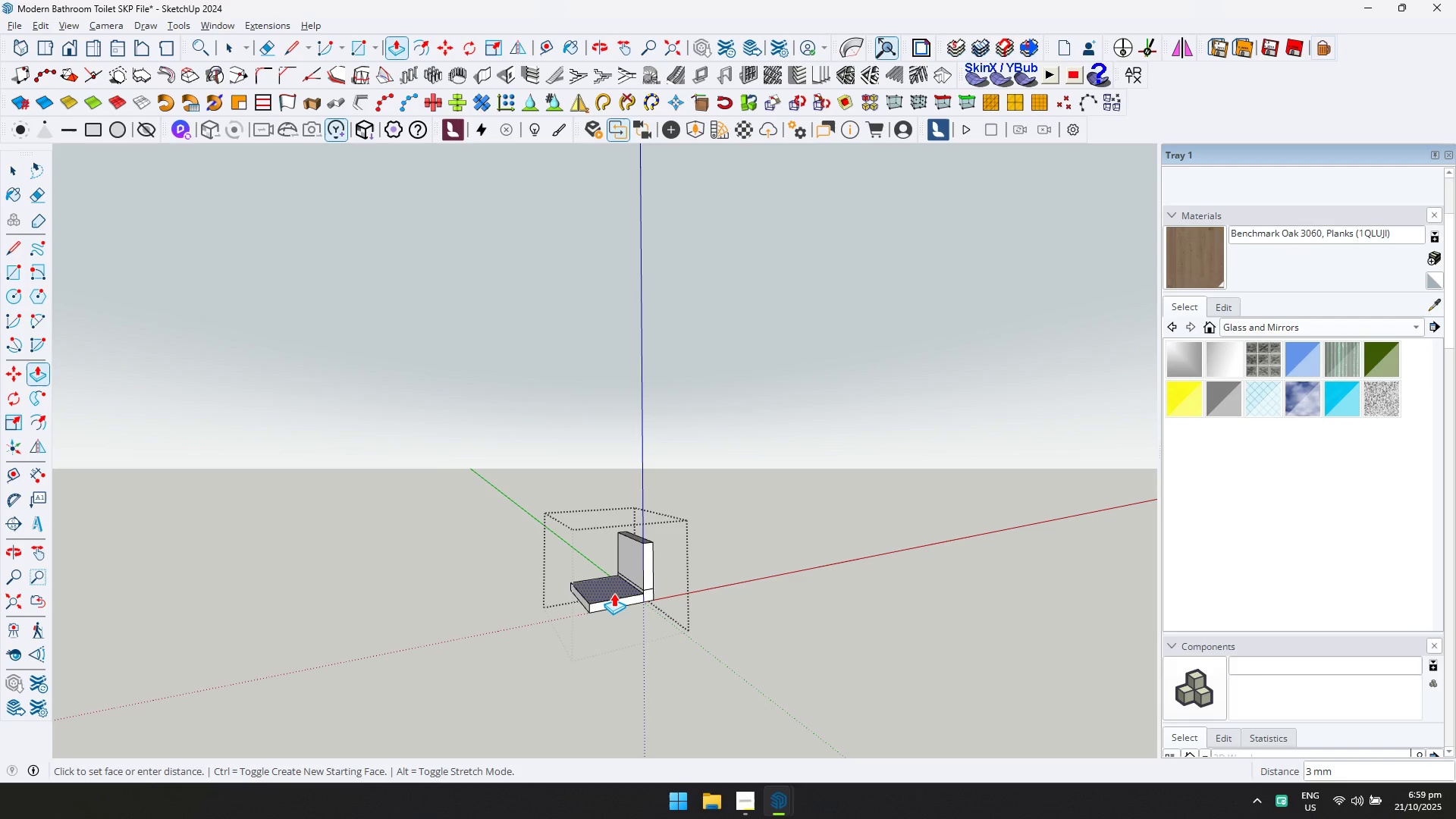 
type(10\)
key(Backspace)
 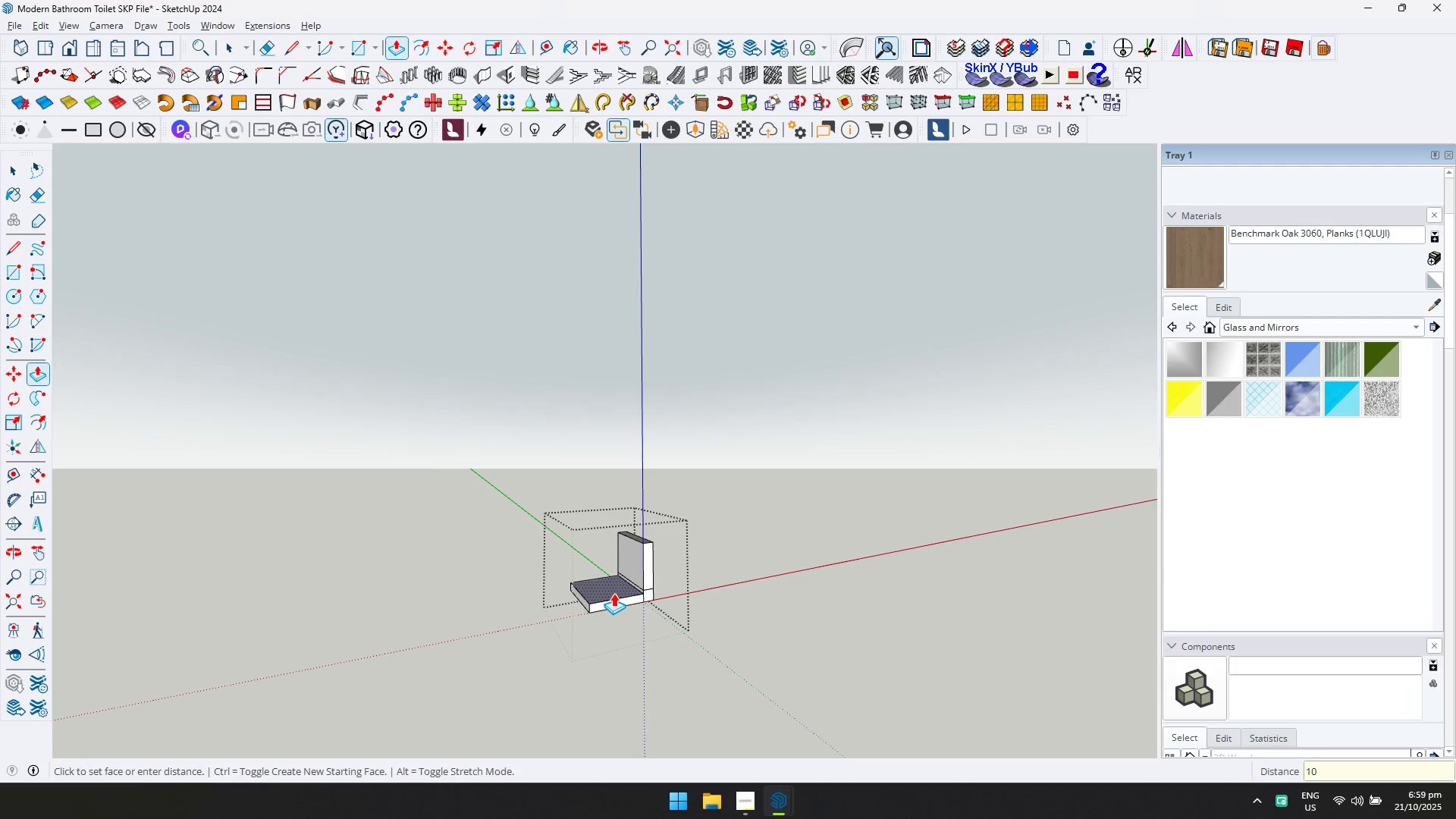 
key(Enter)
 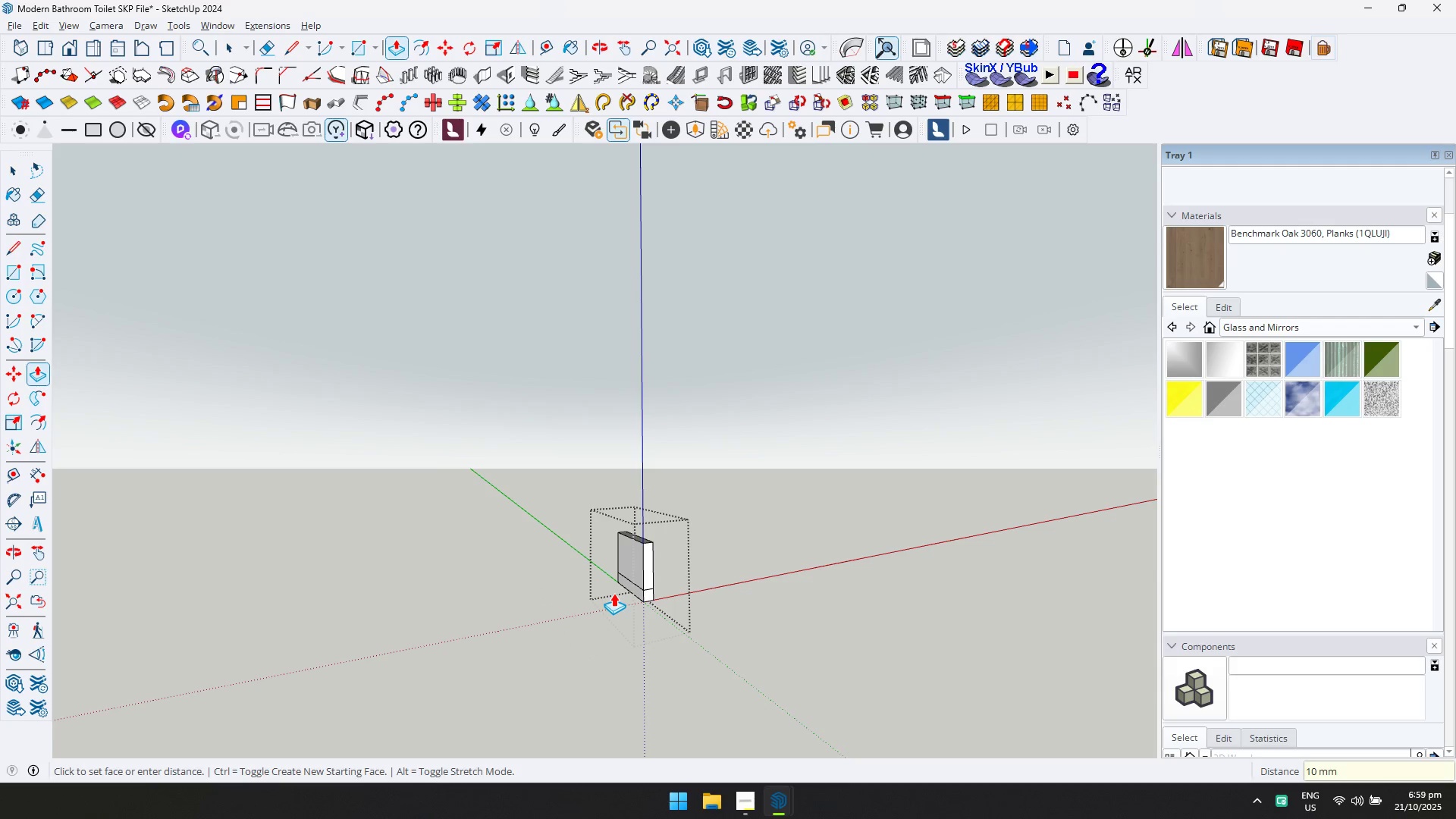 
key(Control+ControlLeft)
 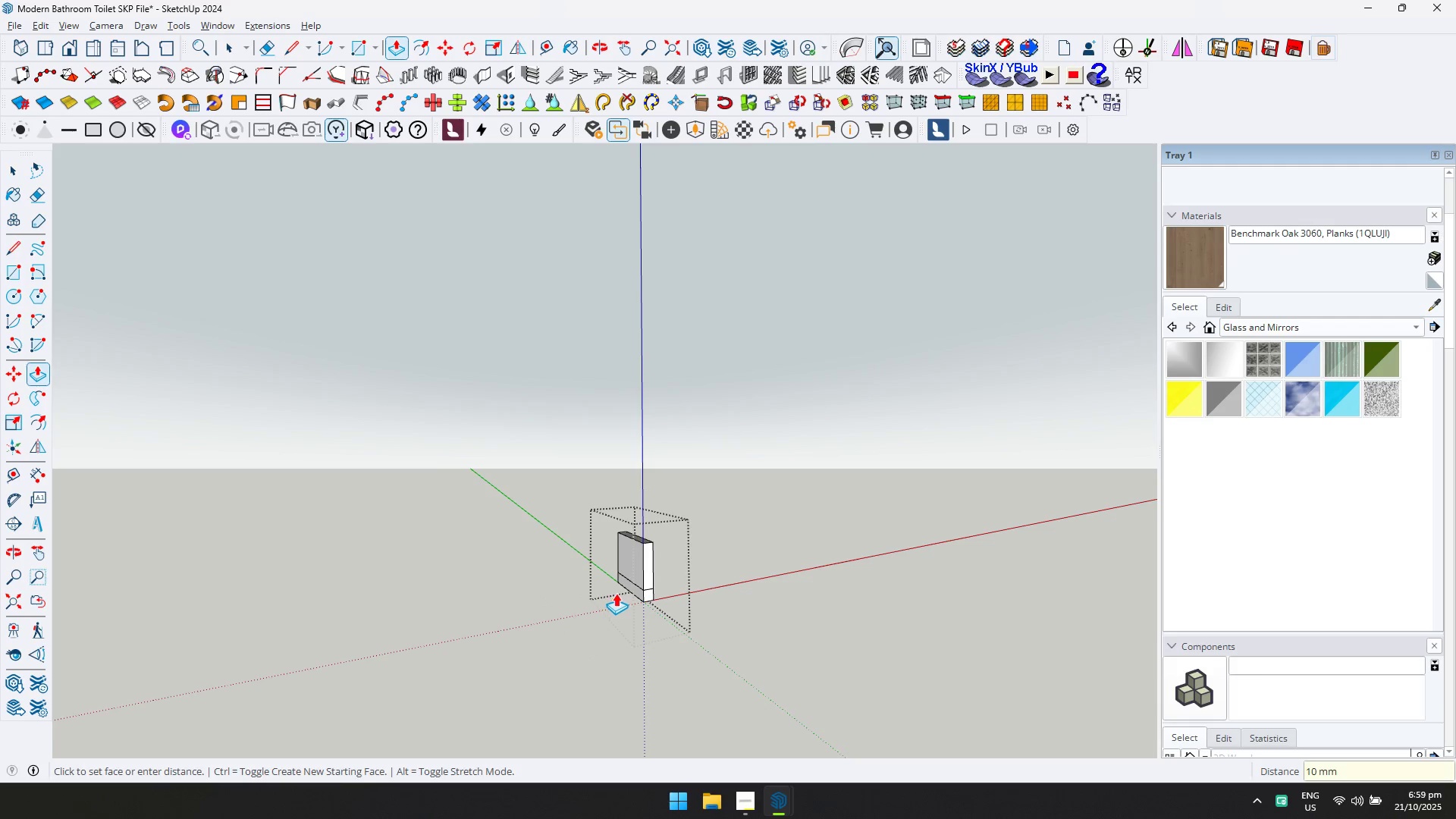 
key(Control+Z)
 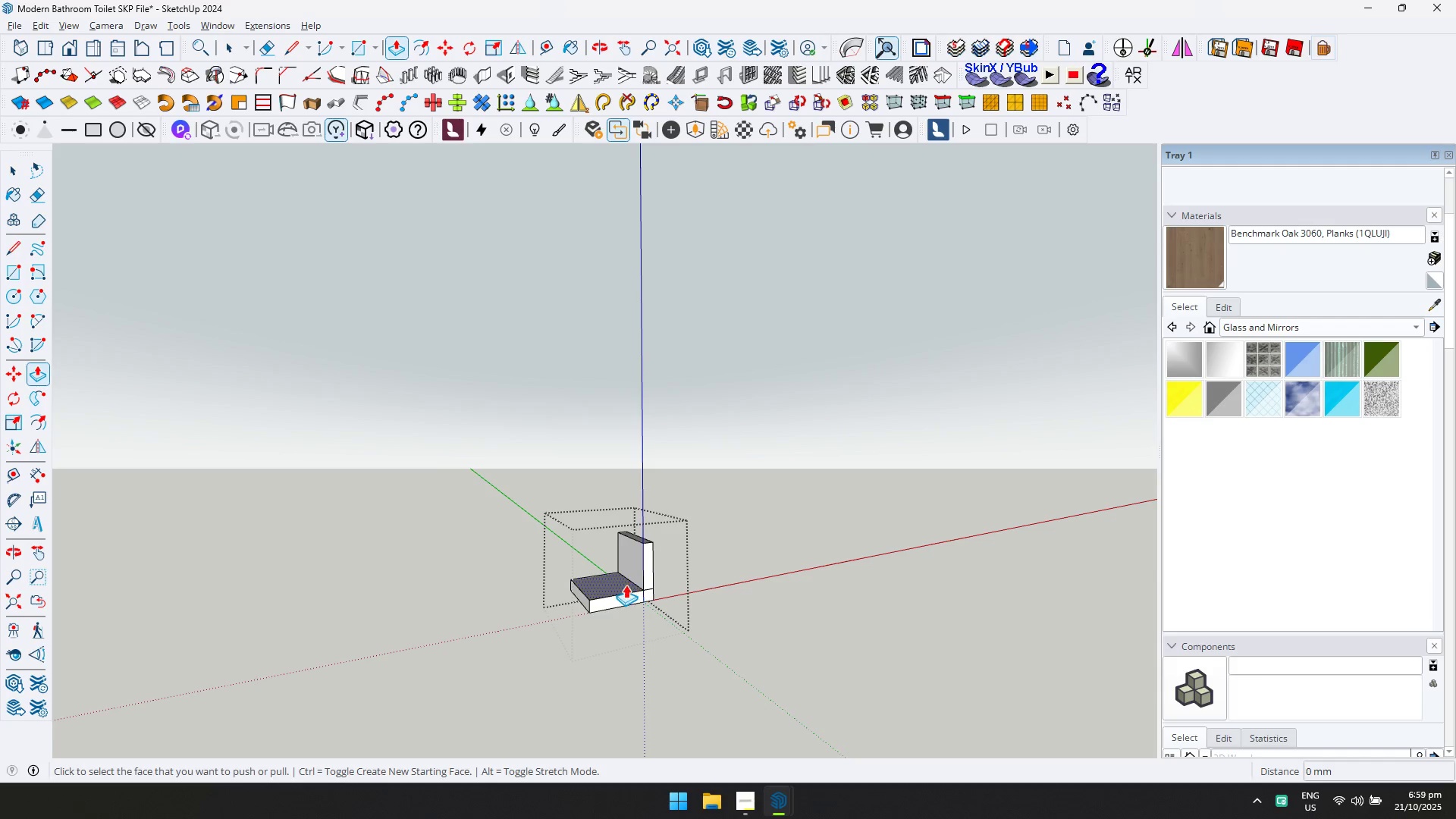 
left_click([623, 584])
 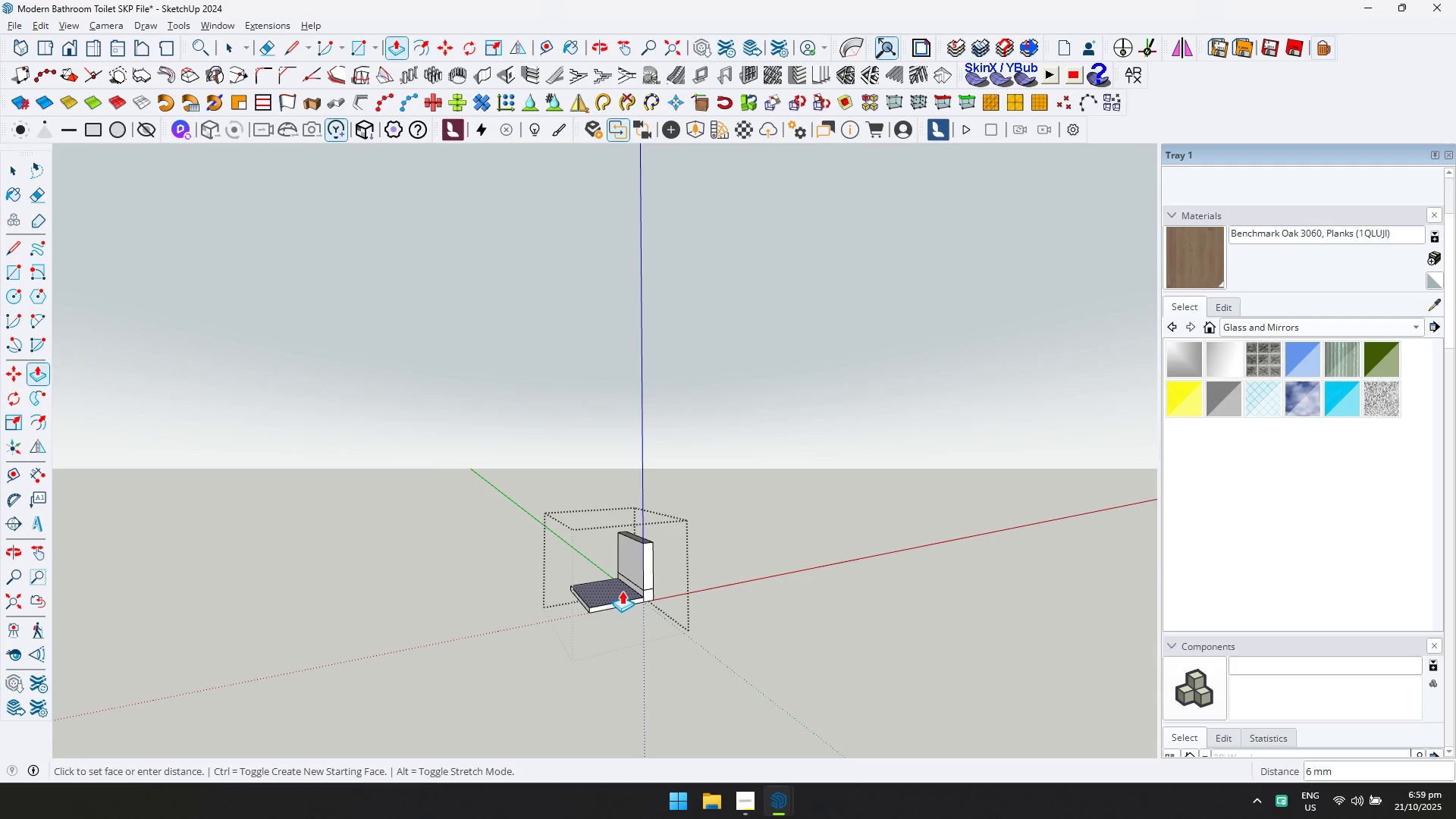 
type(10)
 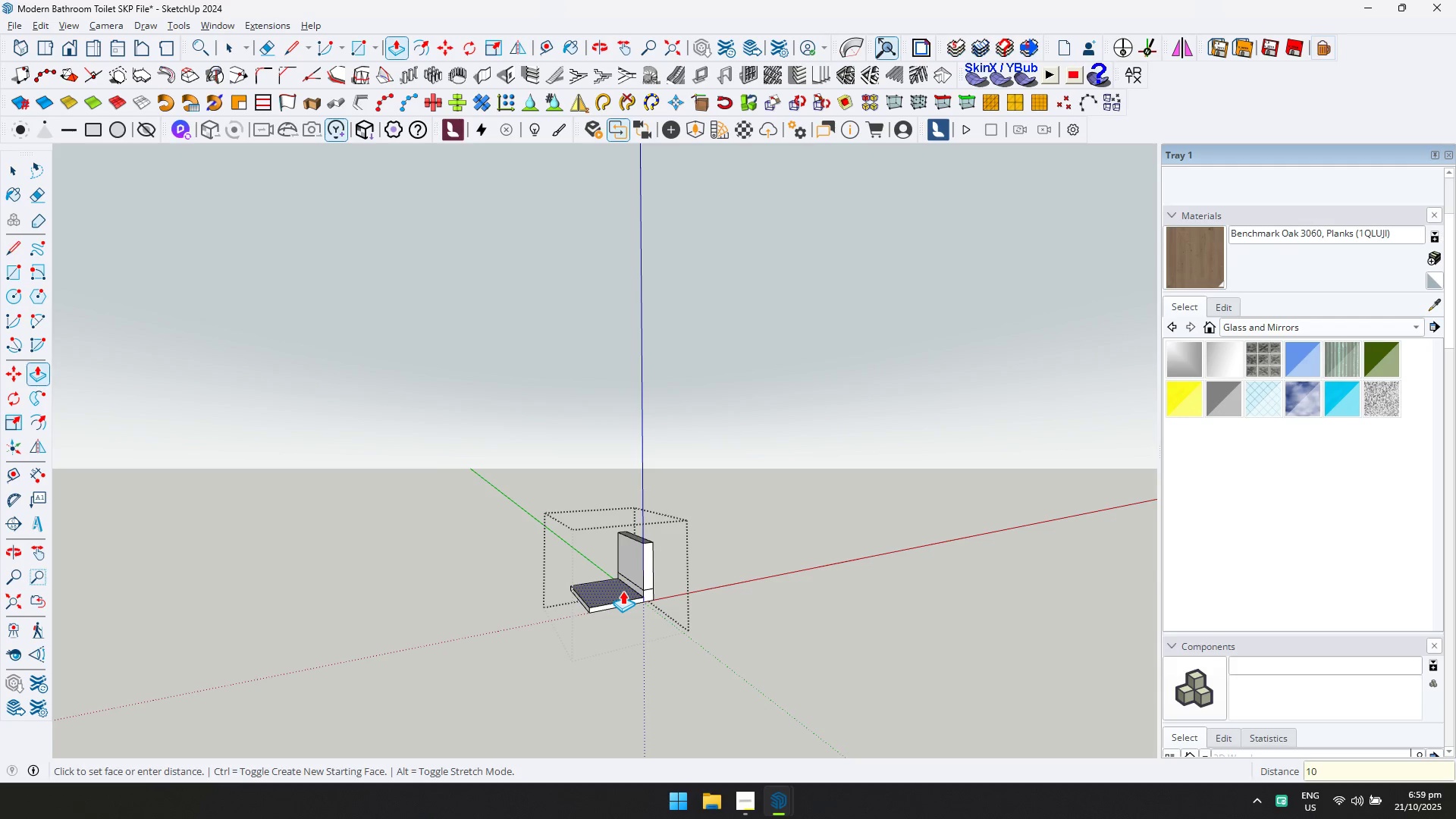 
key(Enter)
 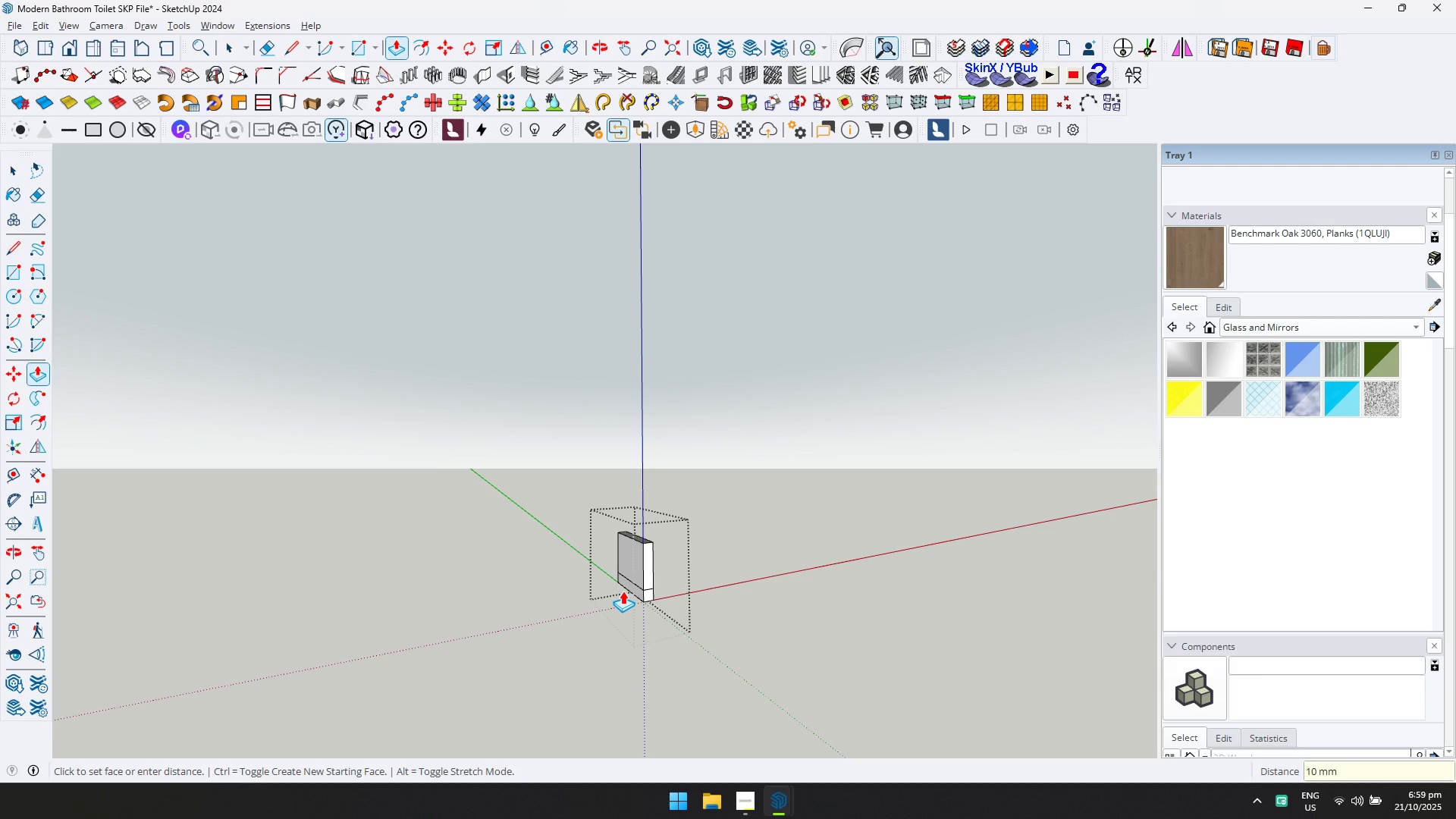 
key(Control+ControlLeft)
 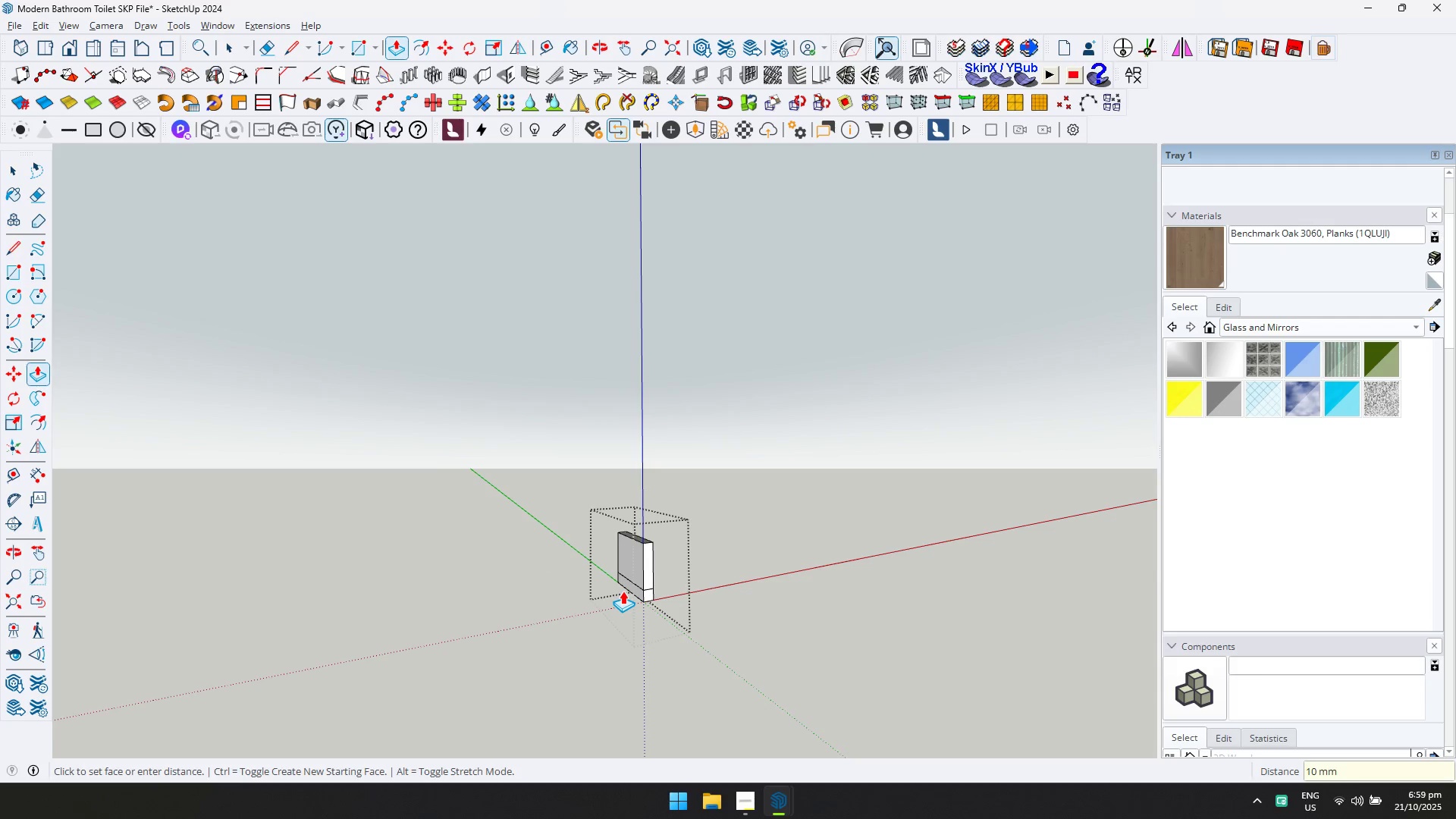 
key(Control+Z)
 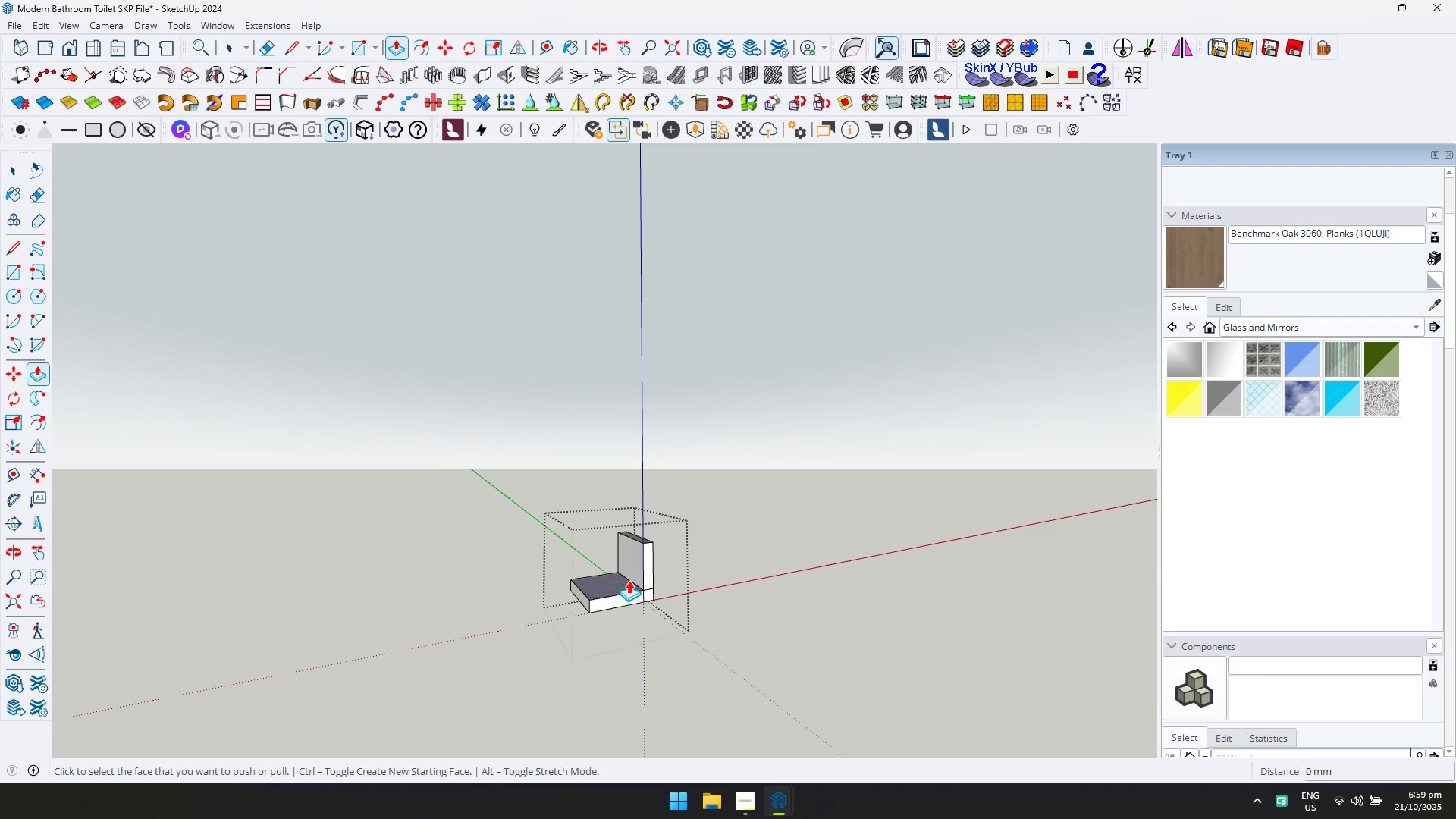 
left_click([629, 579])
 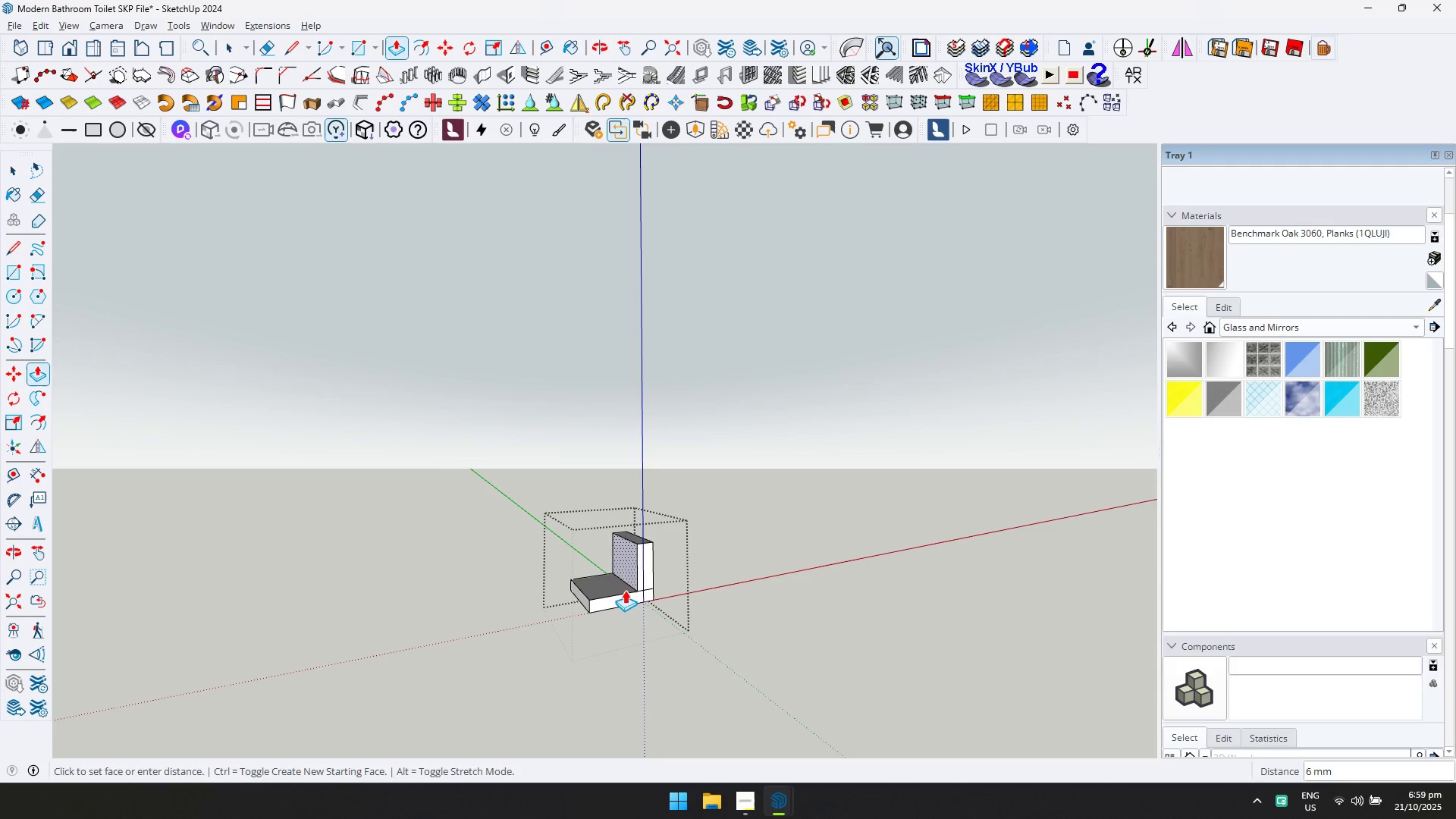 
key(Escape)
 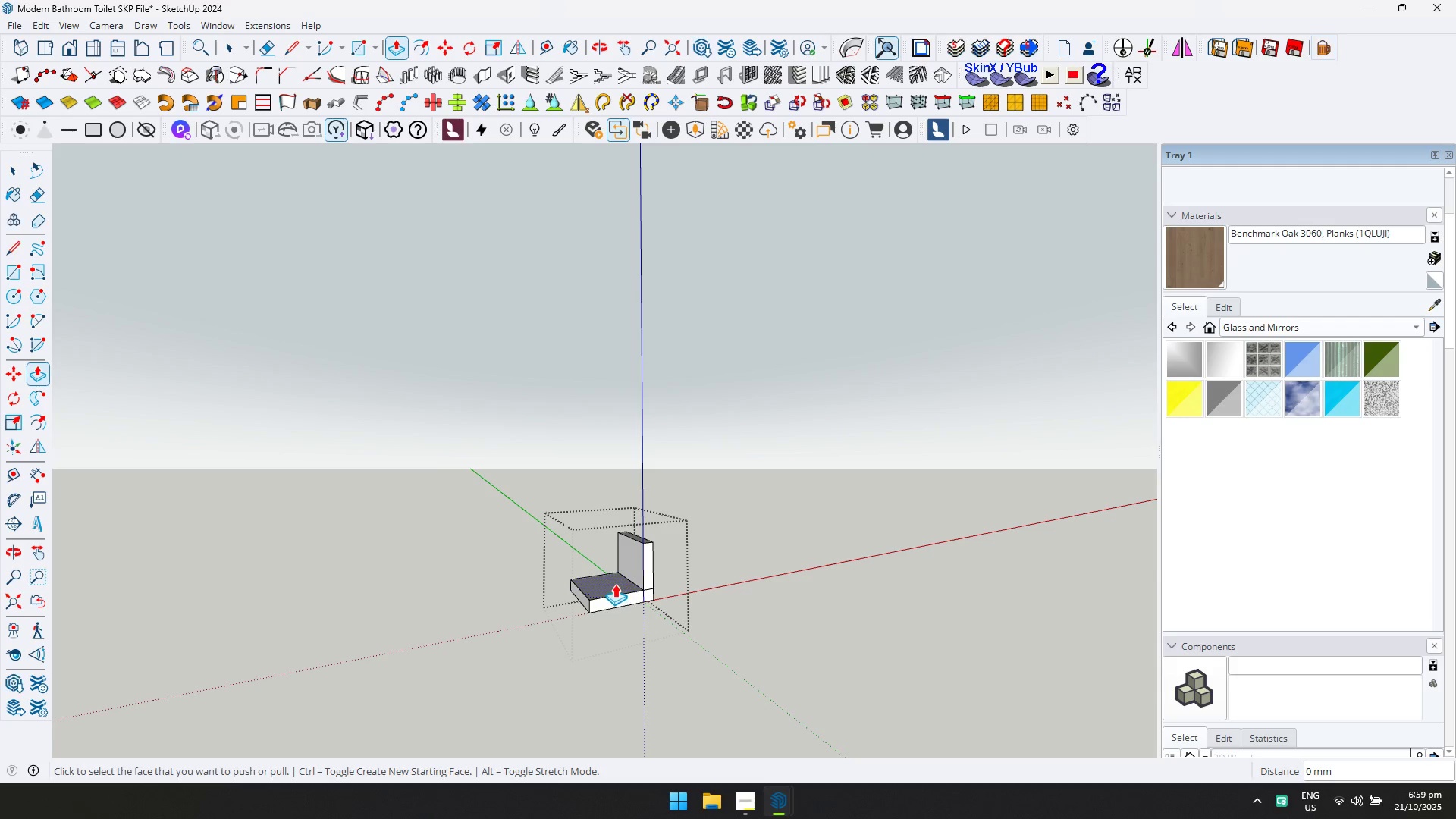 
left_click([615, 583])
 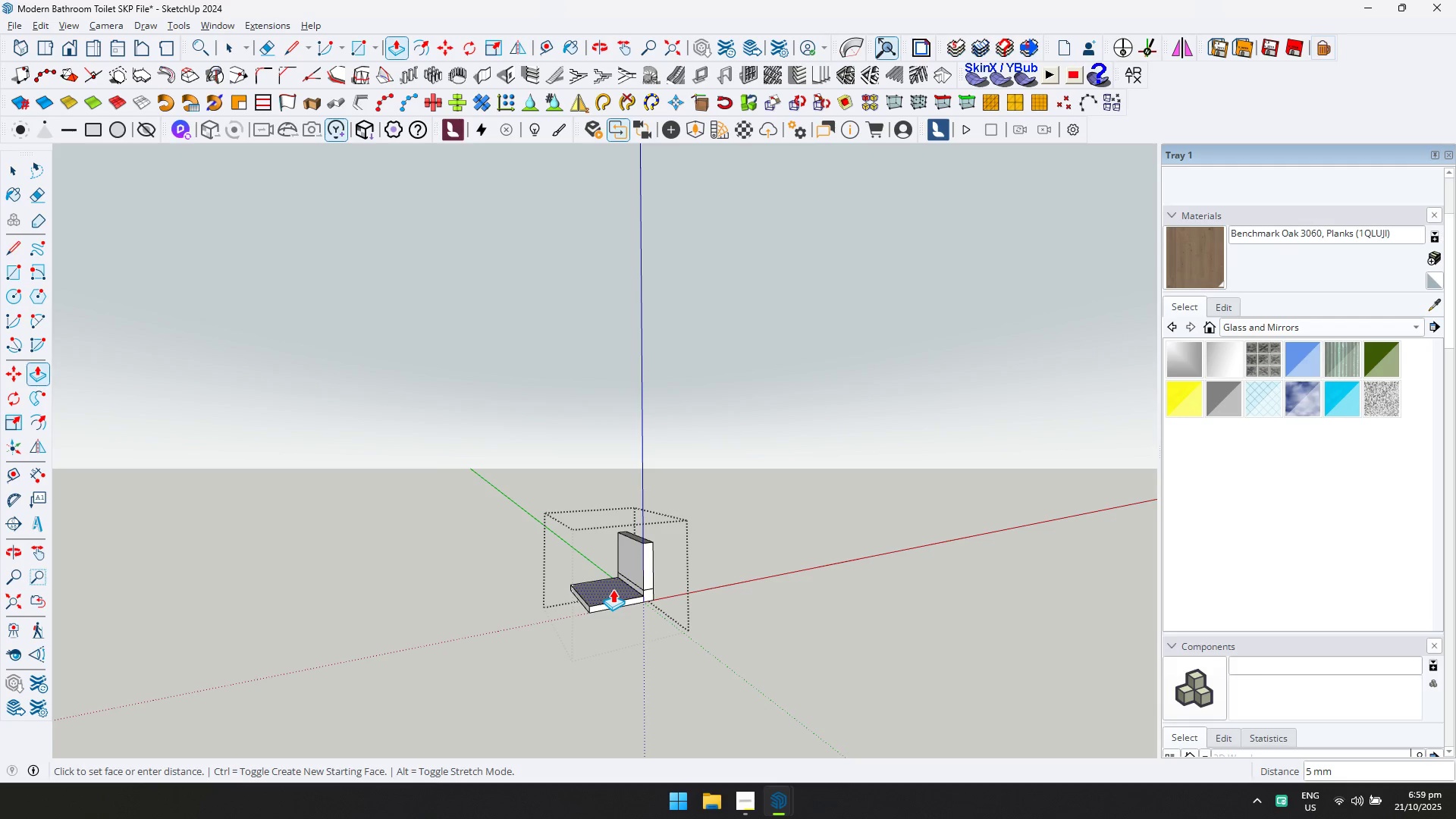 
key(5)
 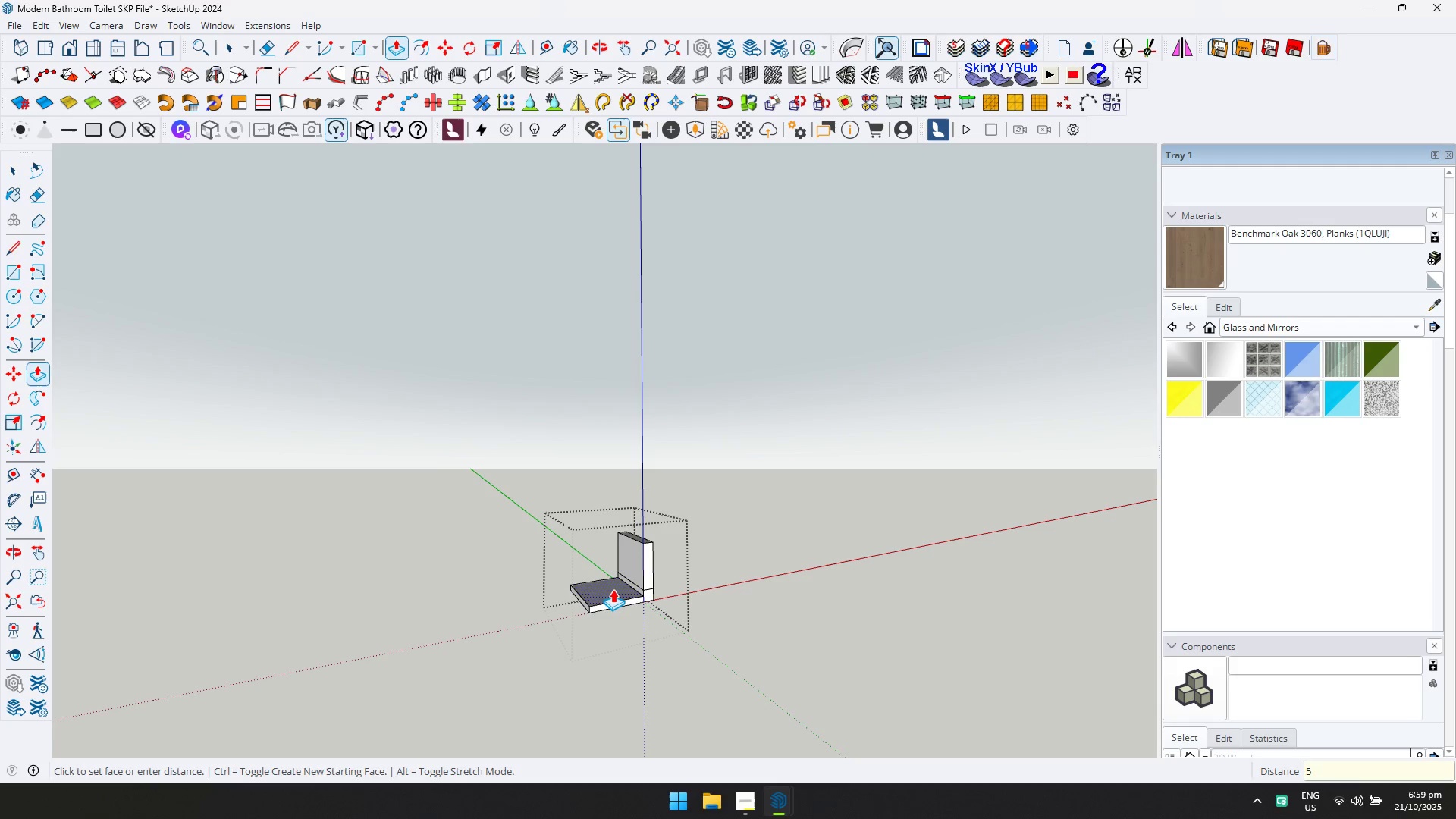 
key(Enter)
 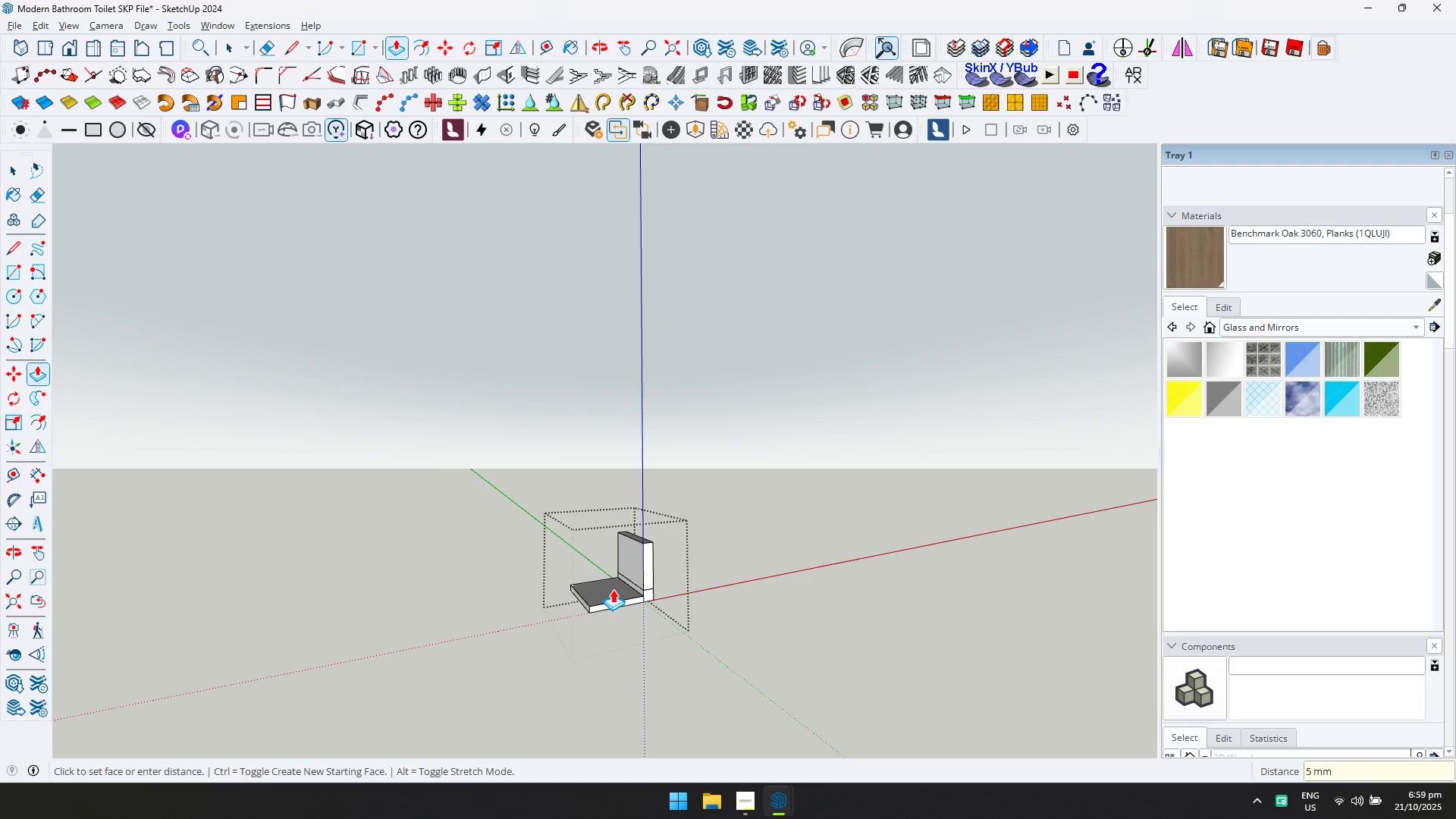 
scroll: coordinate [613, 589], scroll_direction: up, amount: 1.0
 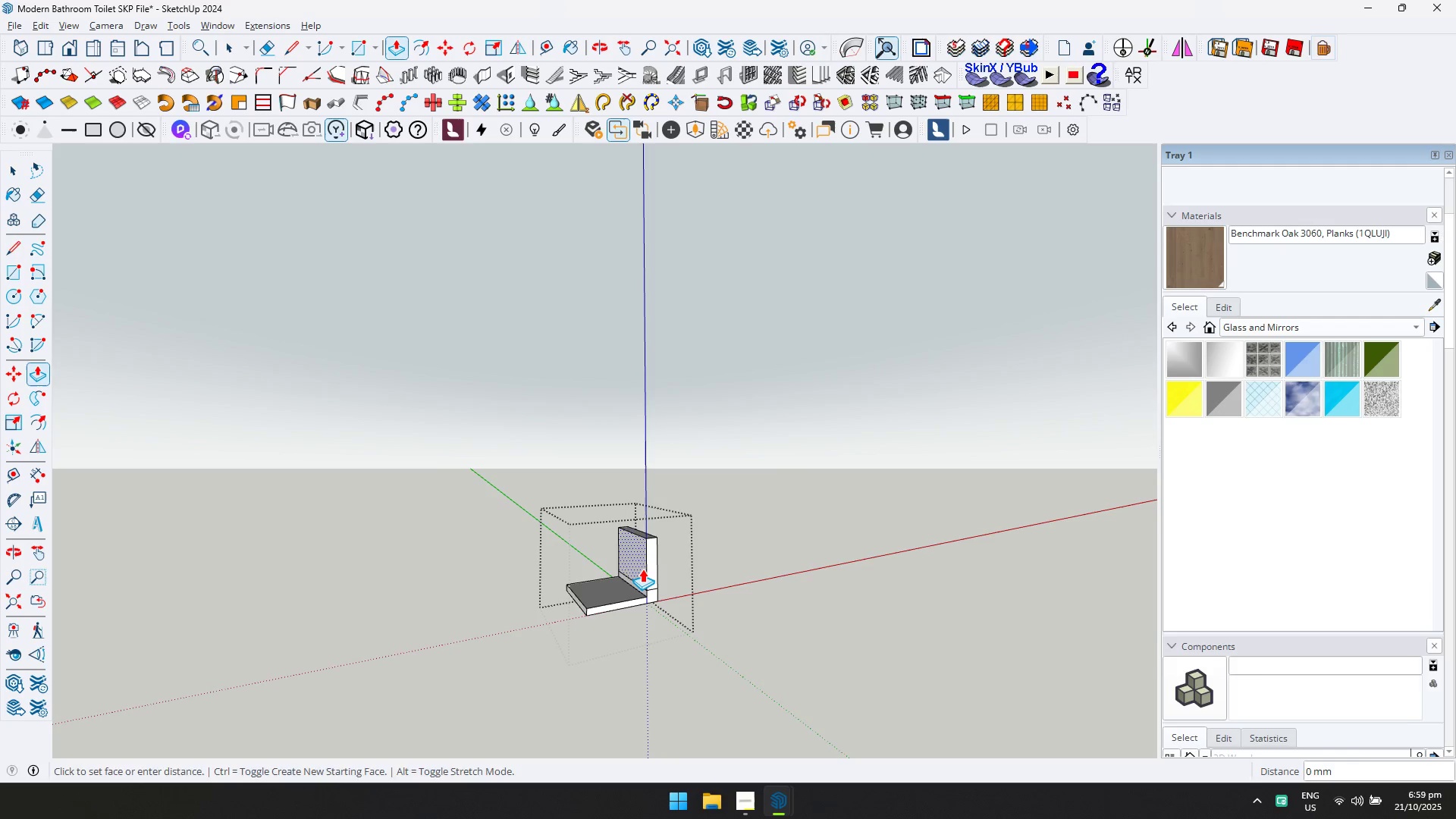 
double_click([642, 569])
 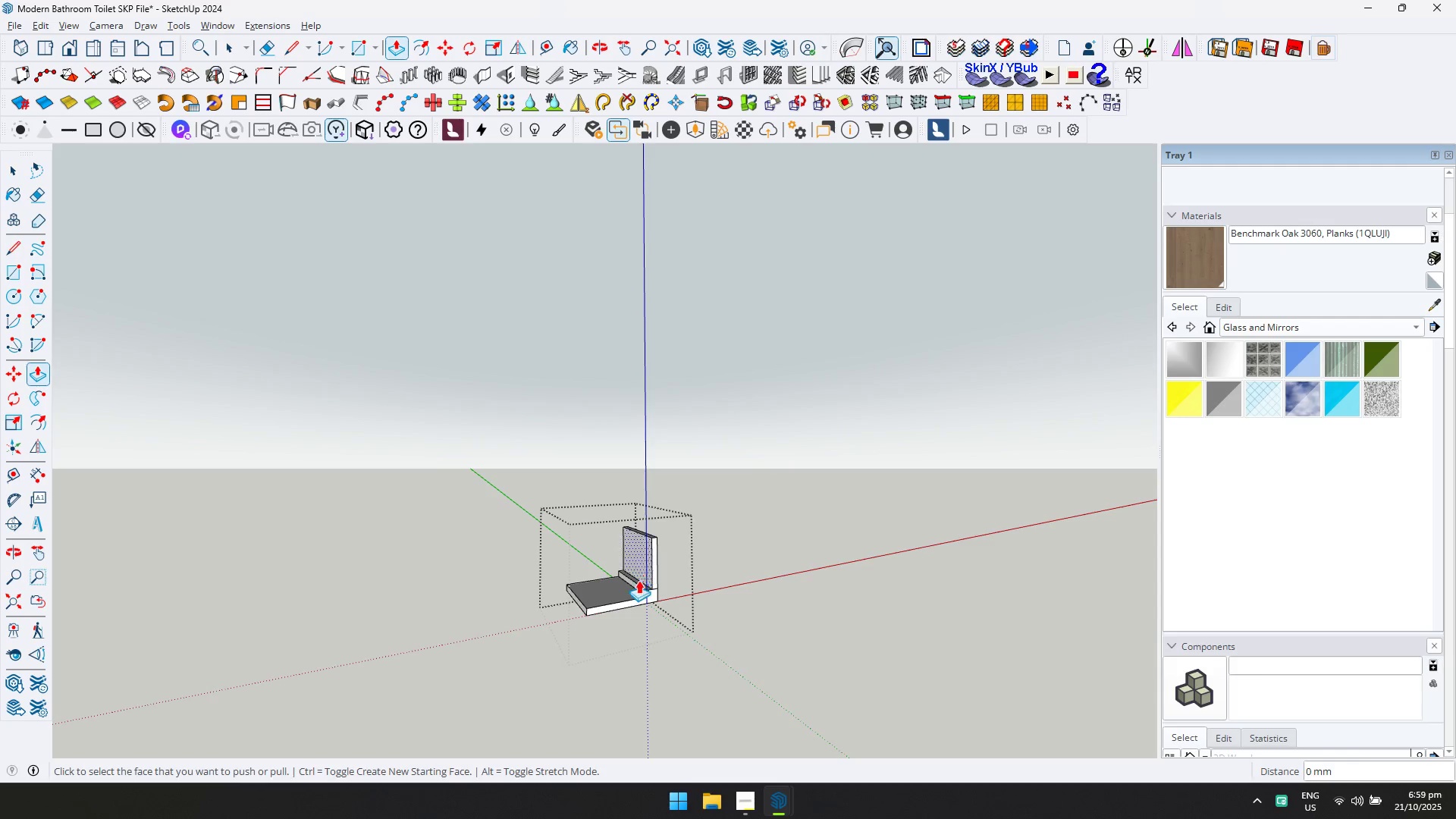 
scroll: coordinate [639, 585], scroll_direction: up, amount: 3.0
 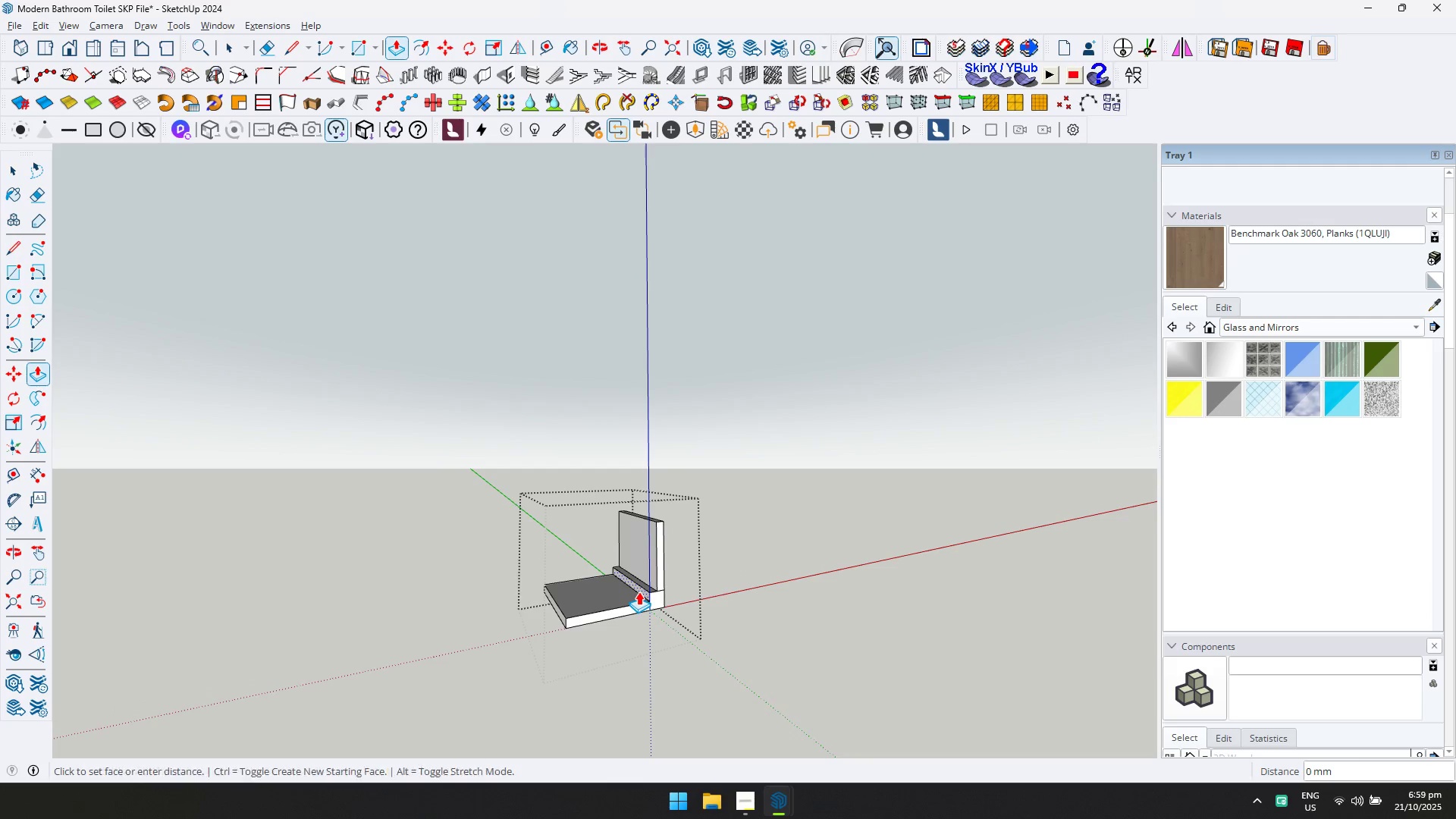 
double_click([639, 592])
 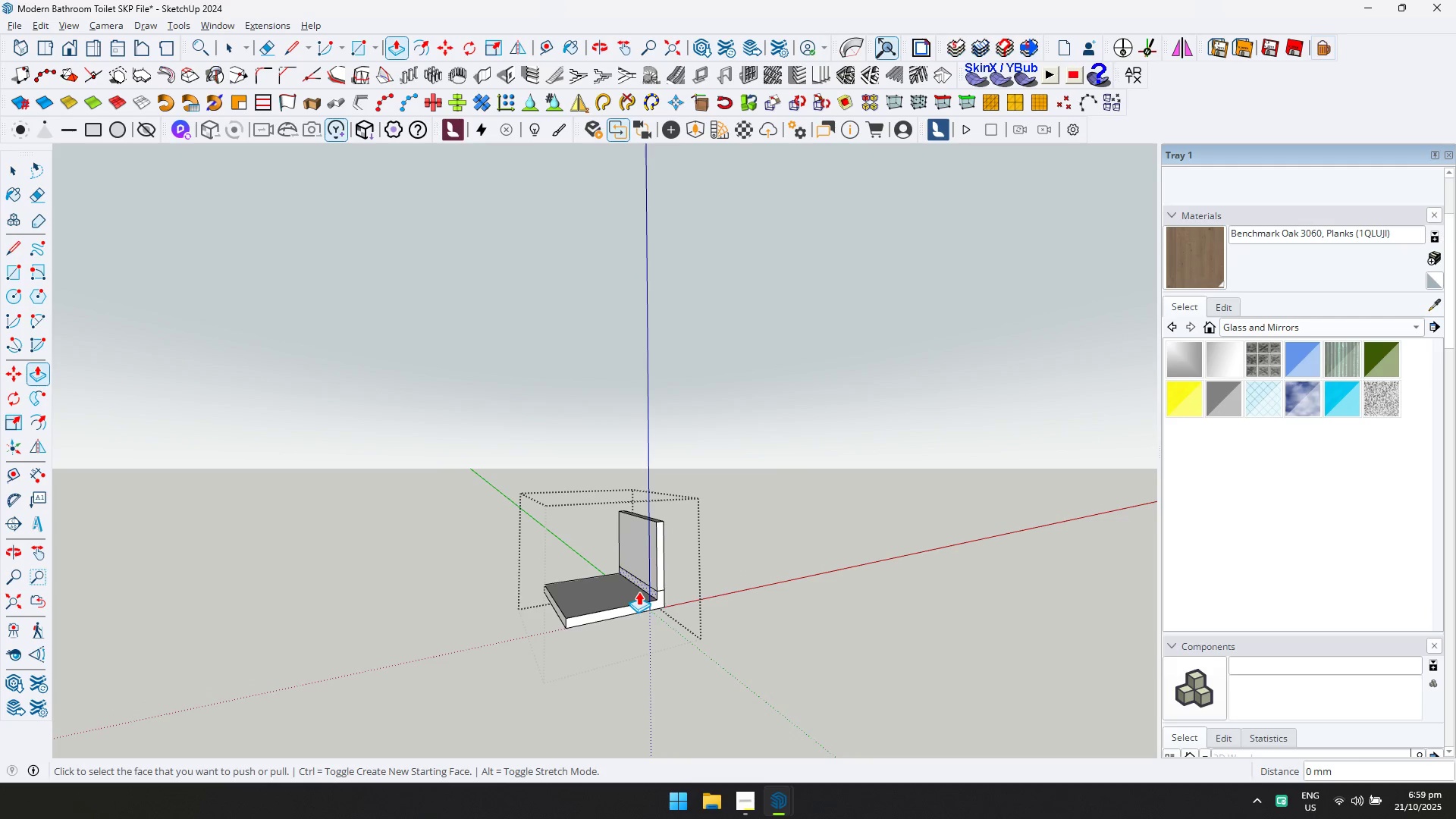 
key(E)
 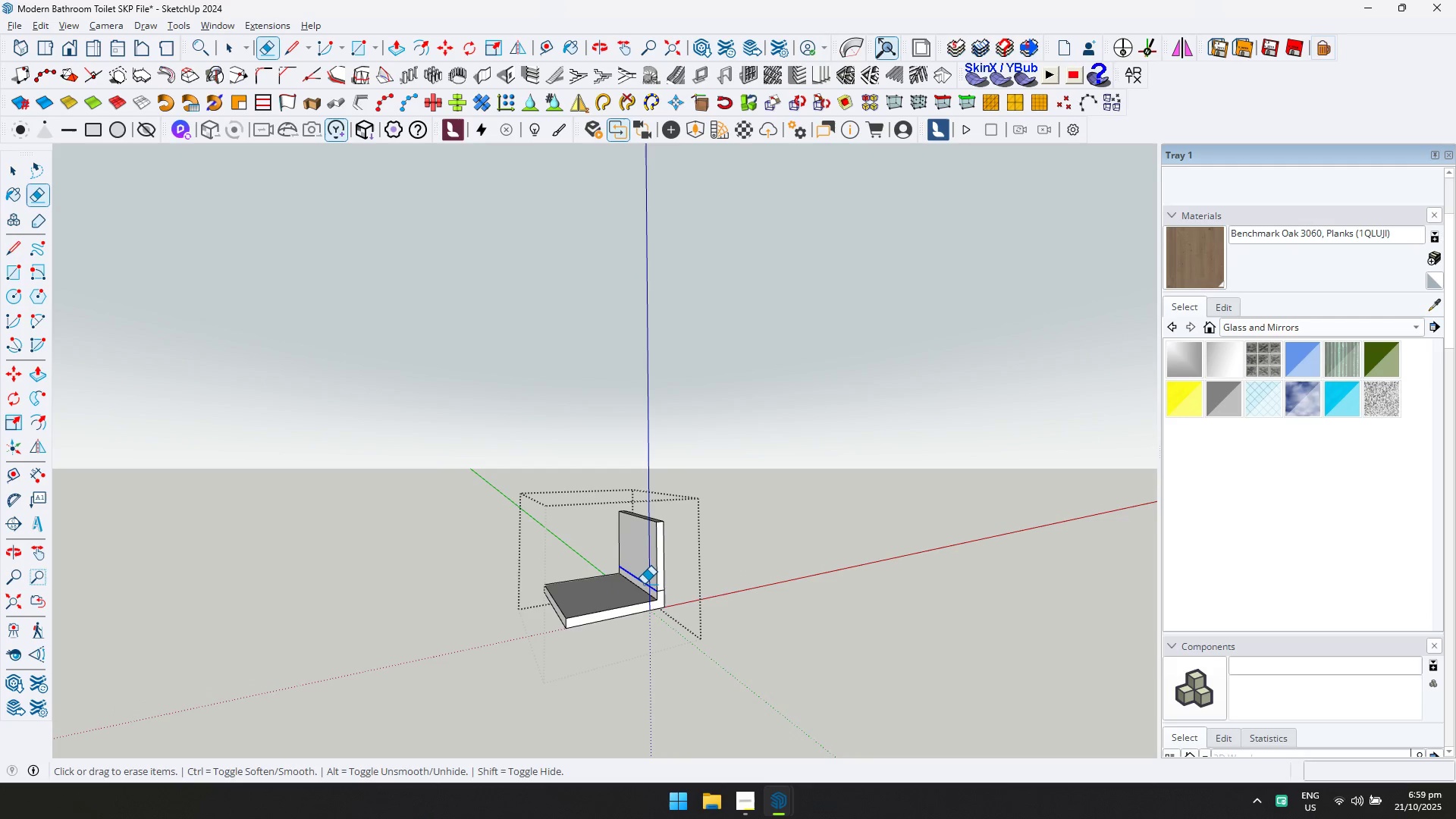 
triple_click([644, 584])
 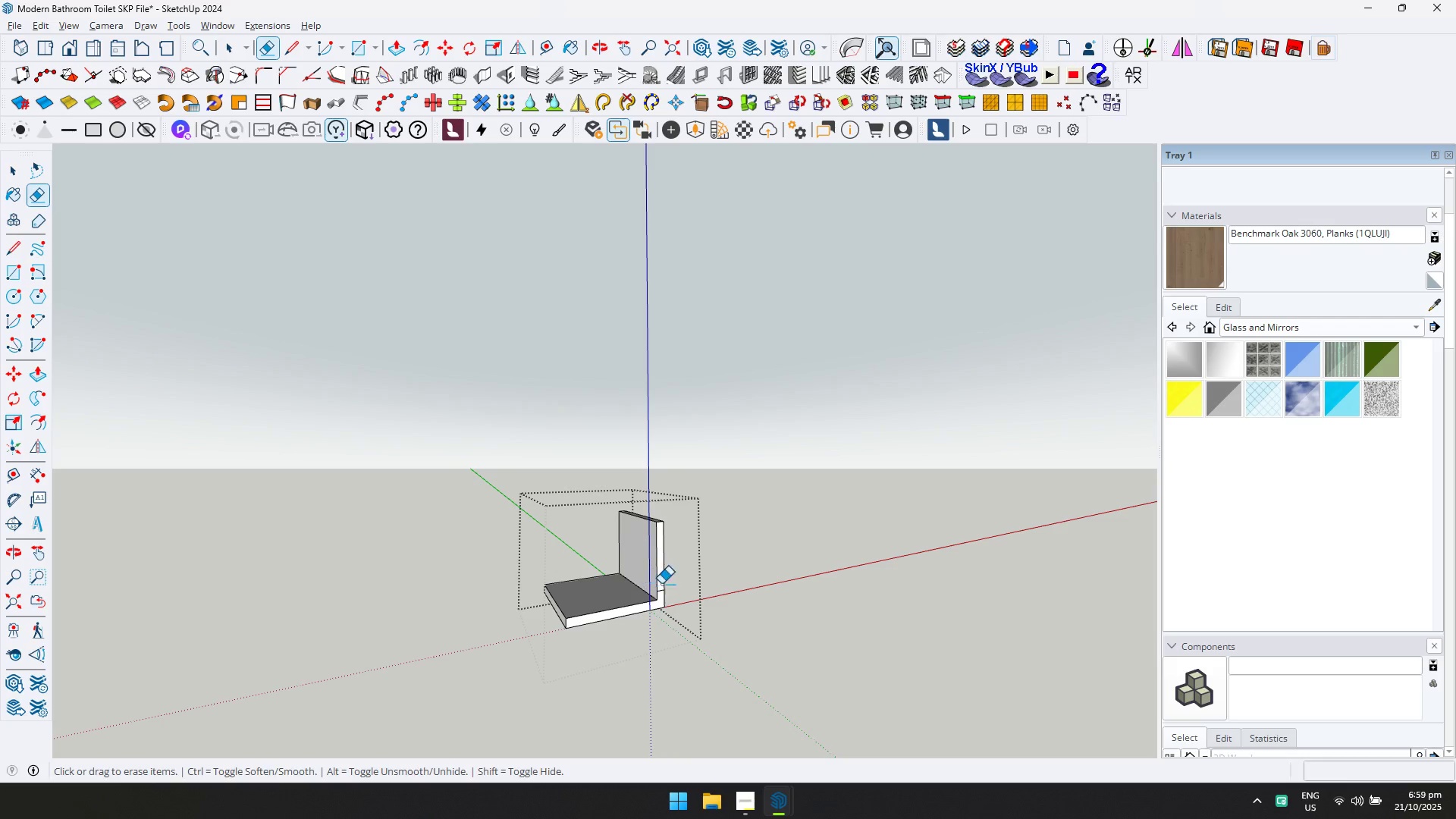 
key(Control+ControlLeft)
 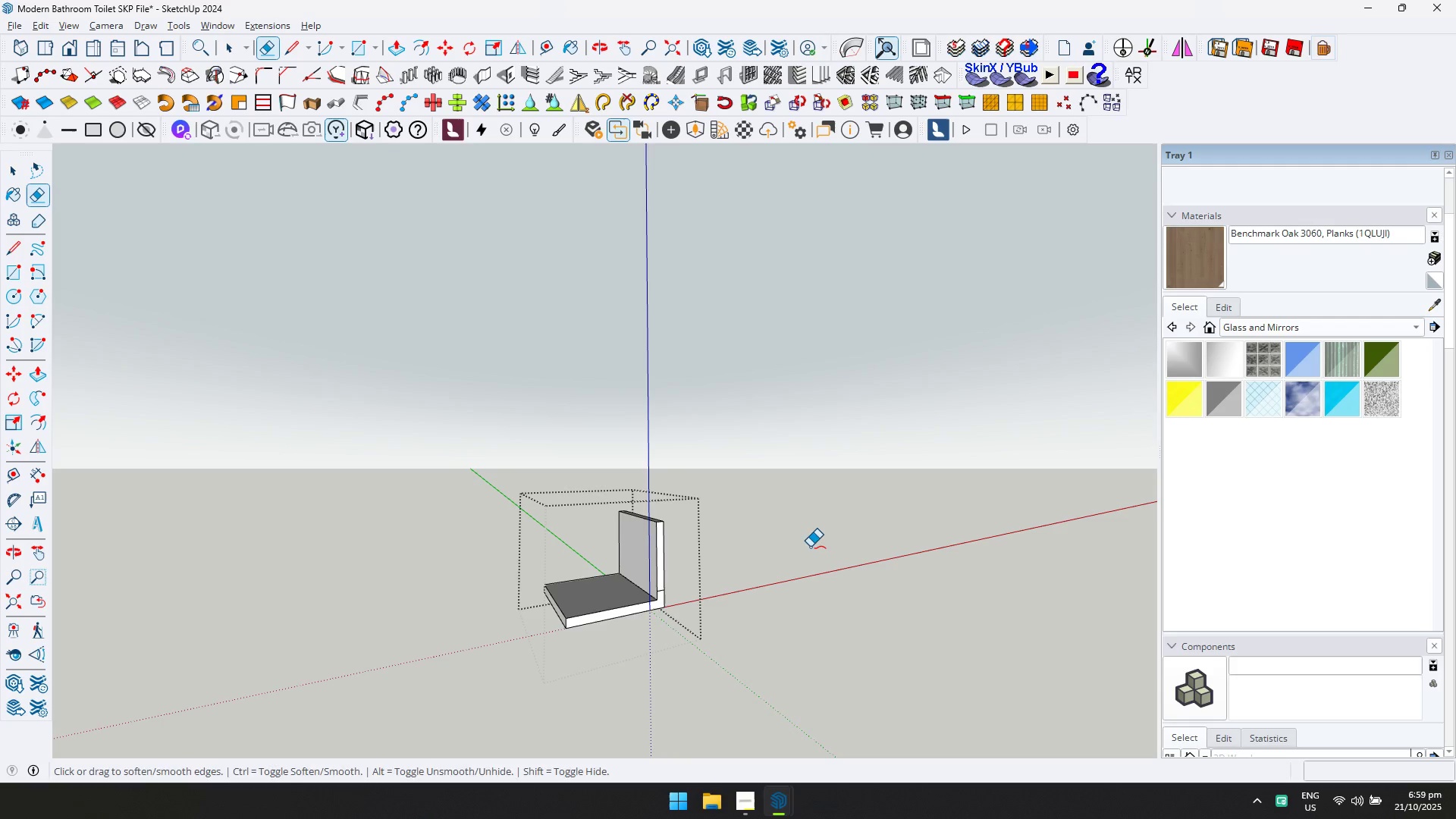 
key(Control+A)
 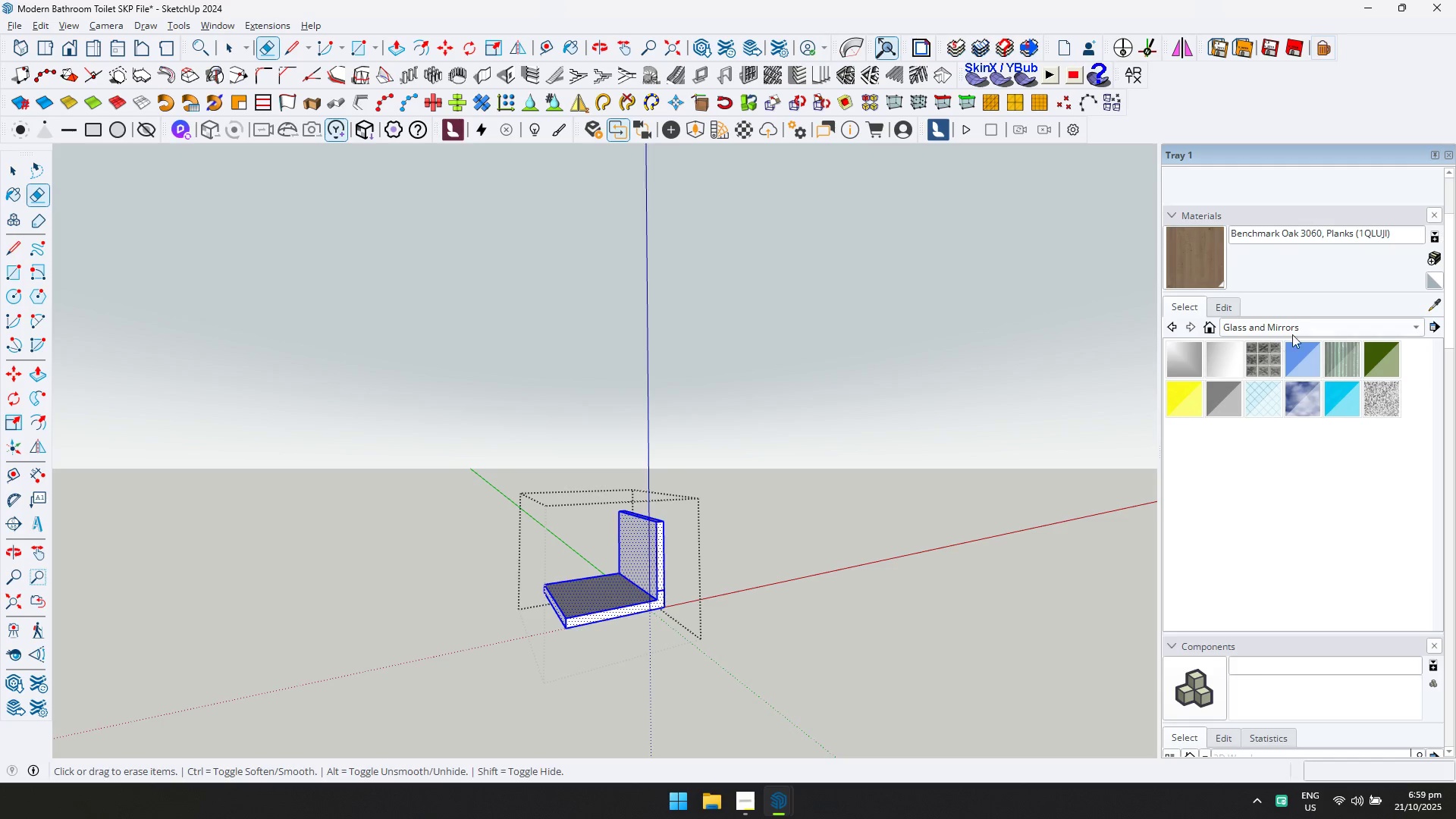 
left_click([1301, 333])
 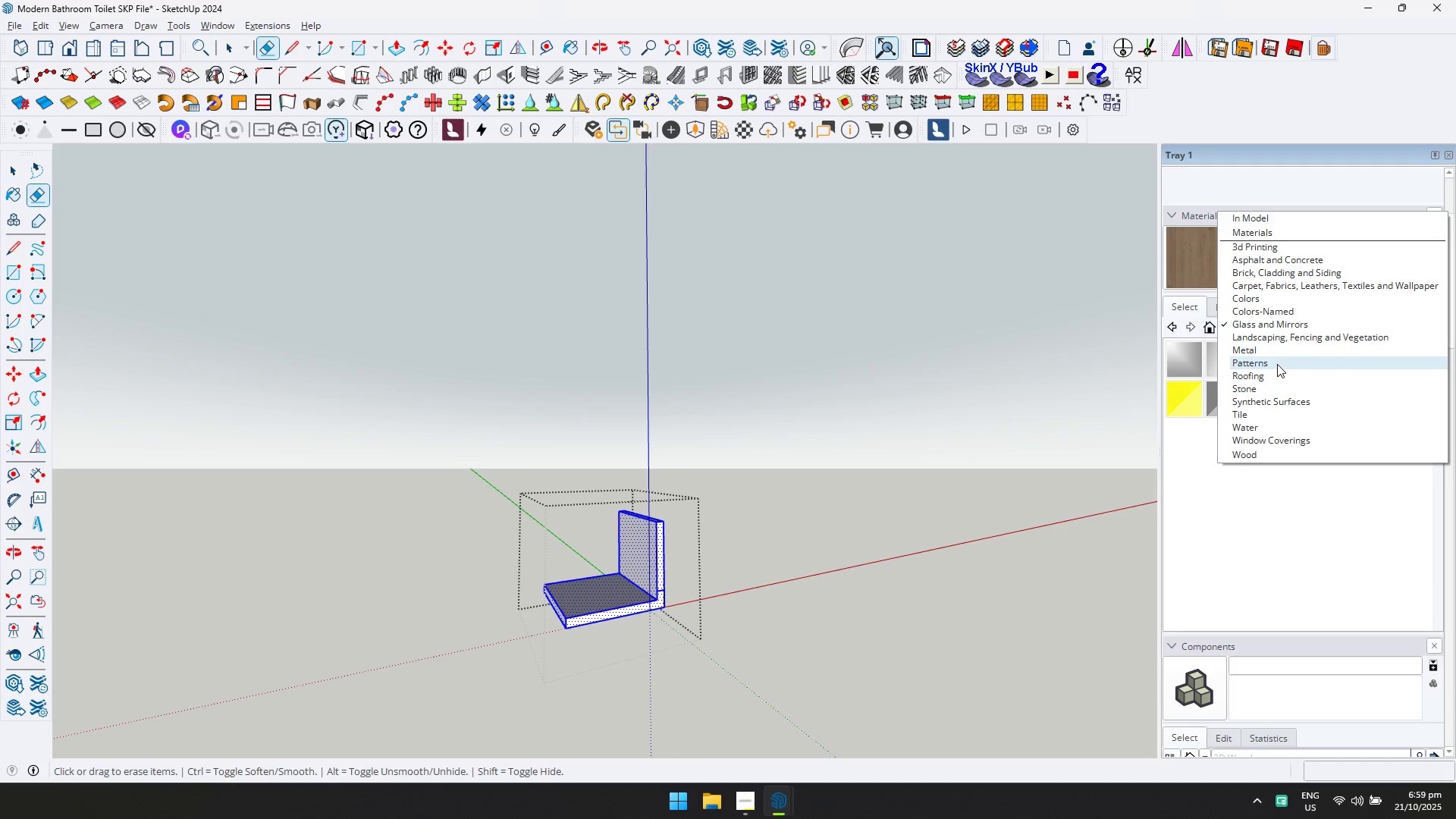 
left_click([1276, 356])
 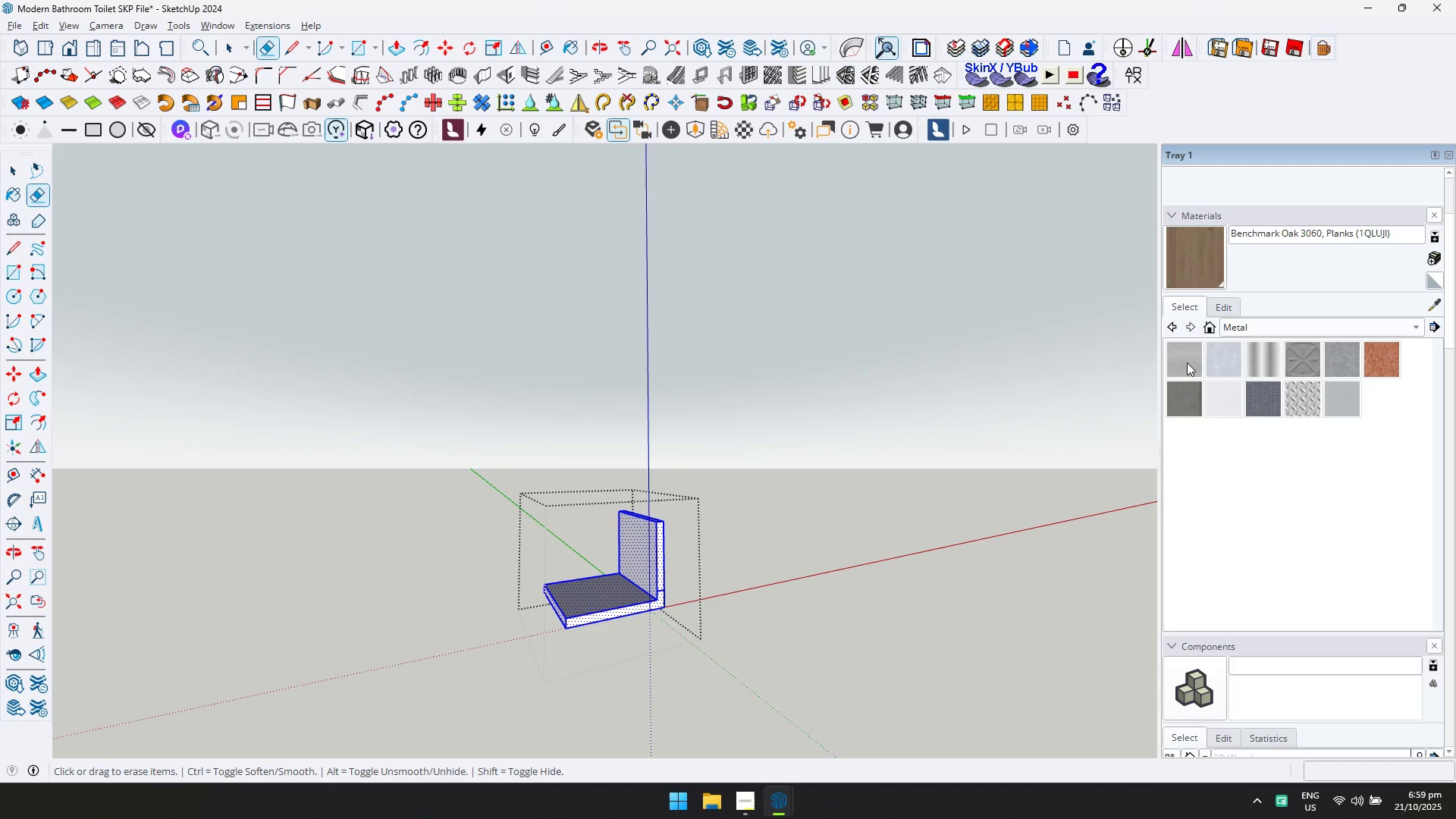 
left_click([1187, 362])
 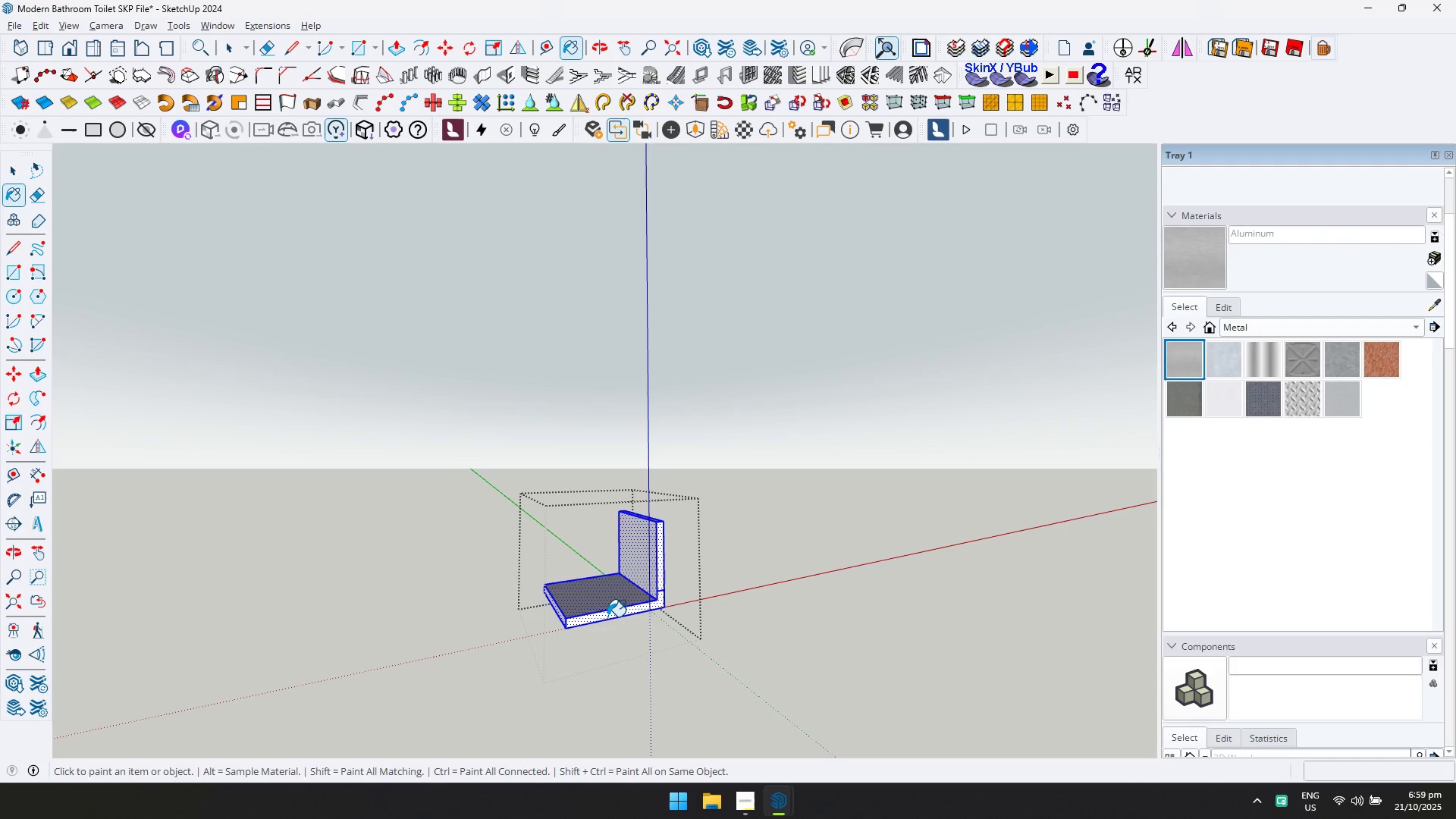 
left_click([607, 617])
 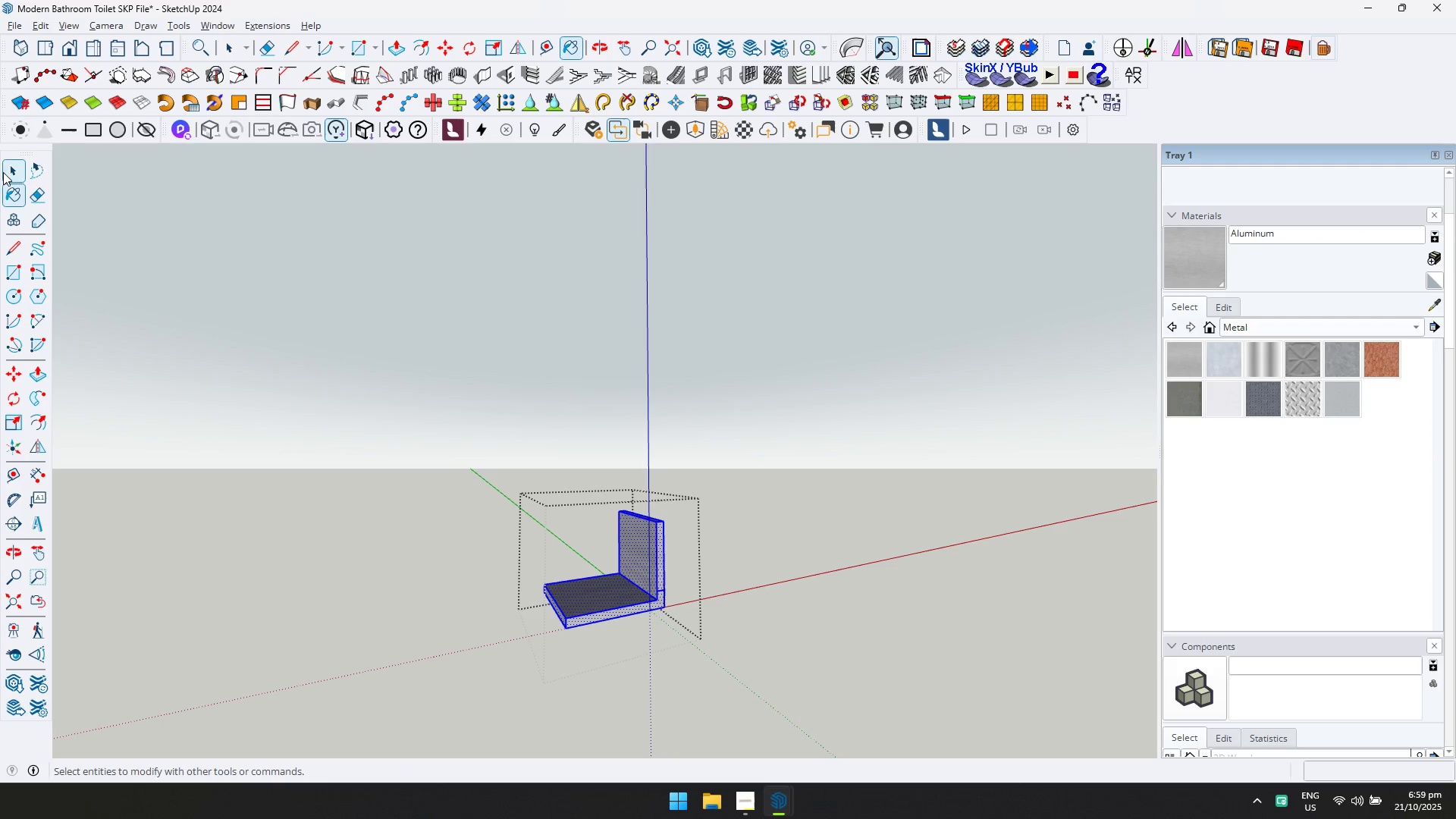 
key(Escape)
 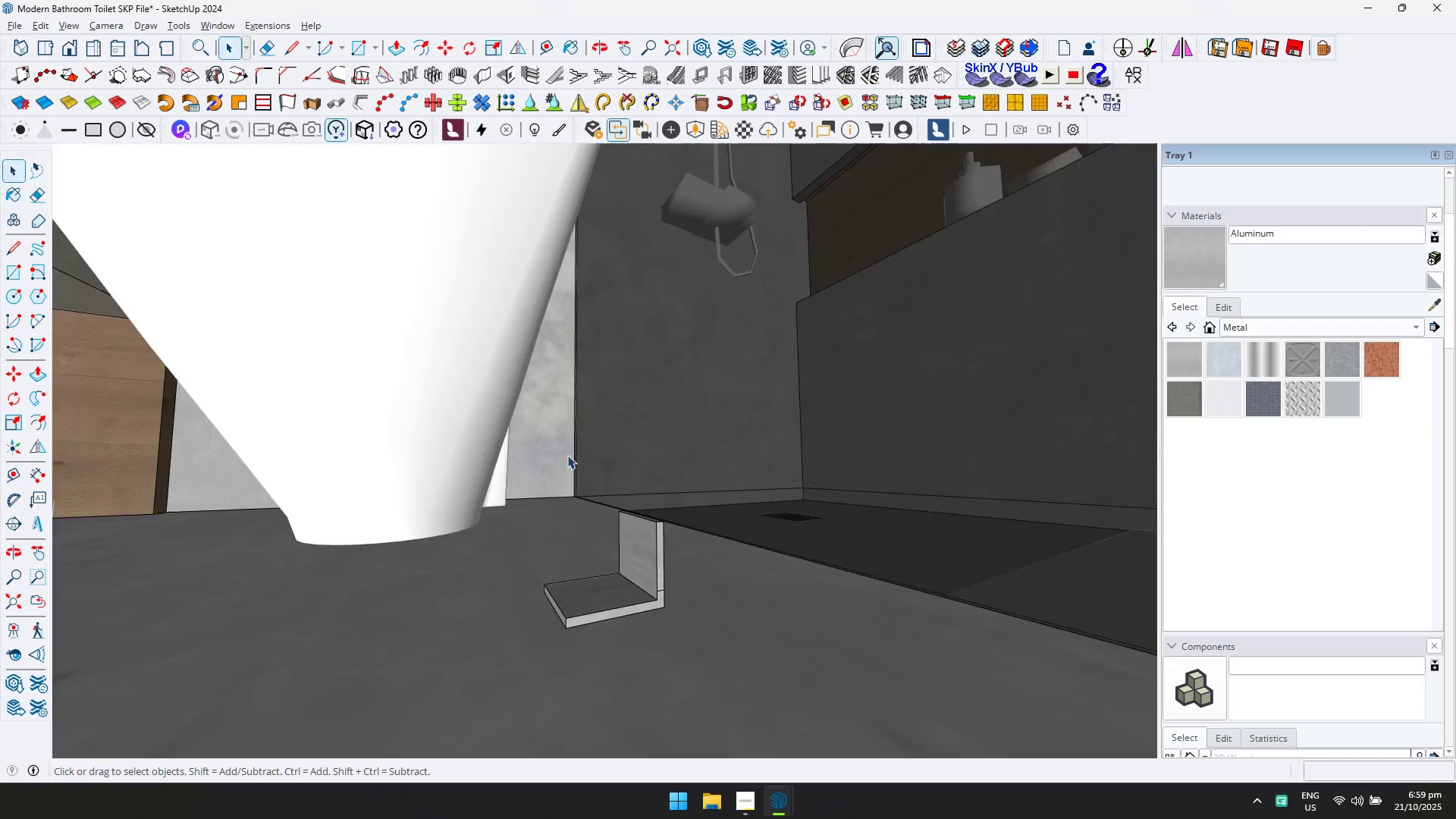 
scroll: coordinate [660, 507], scroll_direction: down, amount: 2.0
 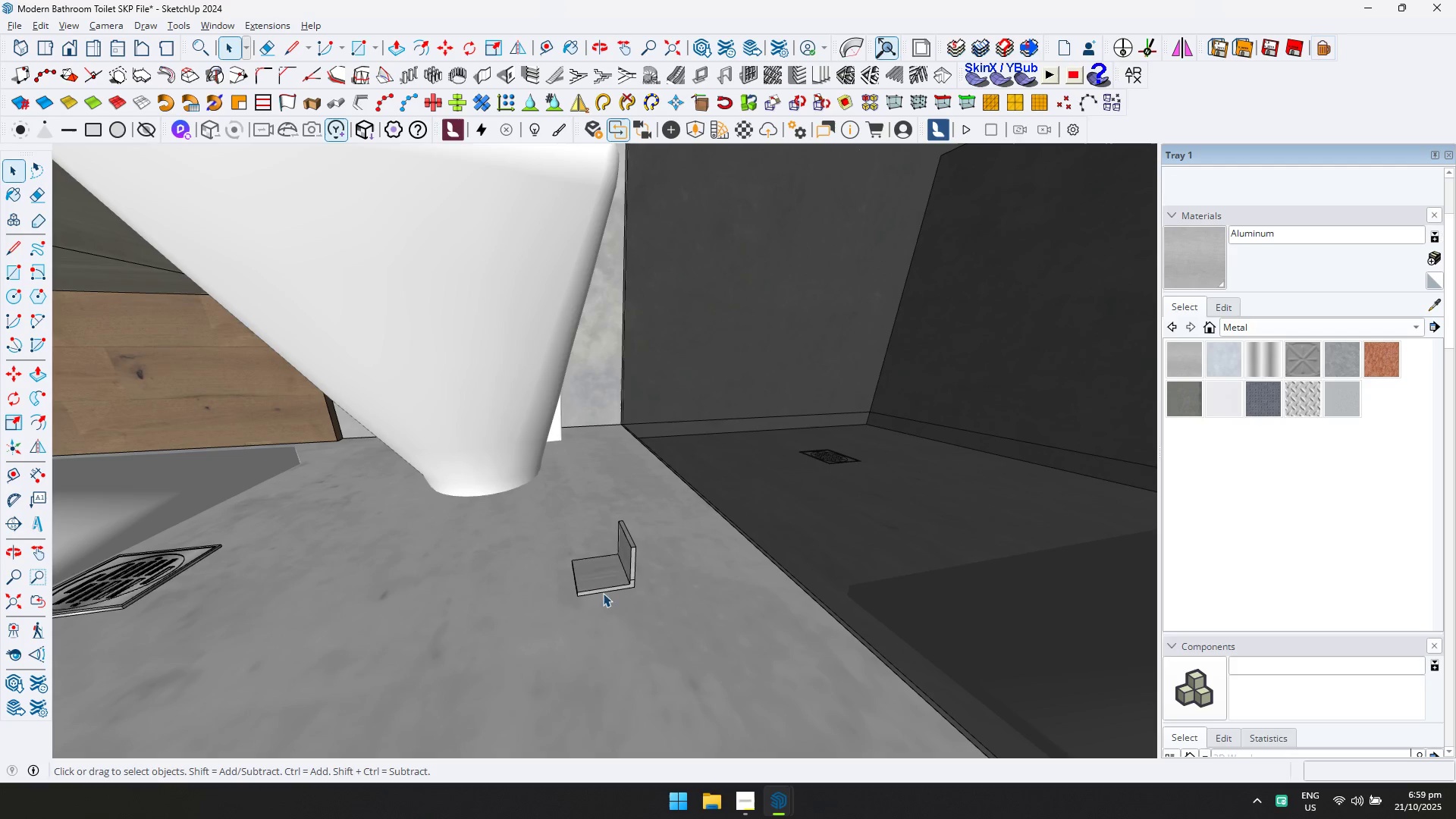 
left_click([607, 577])
 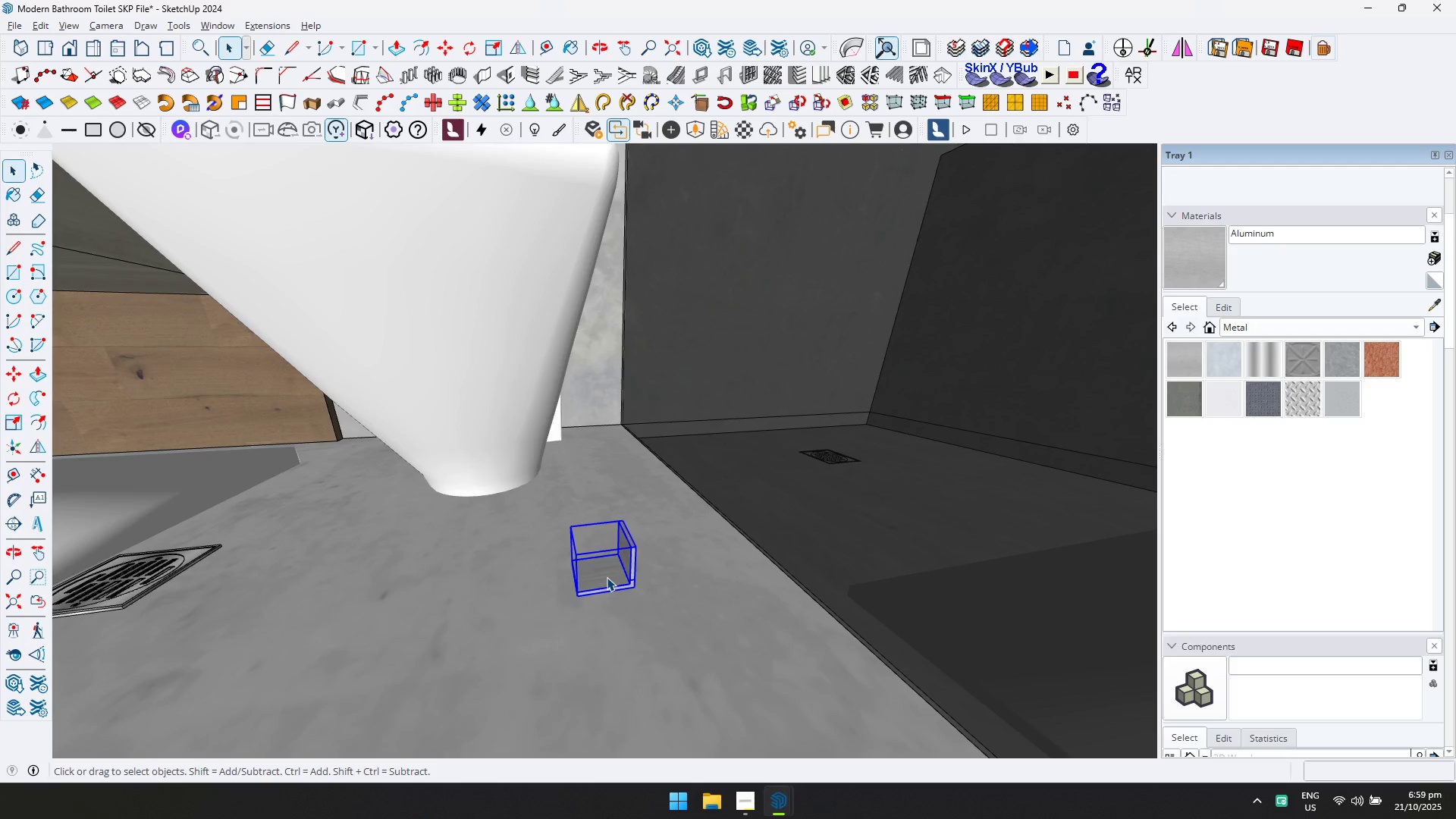 
key(M)
 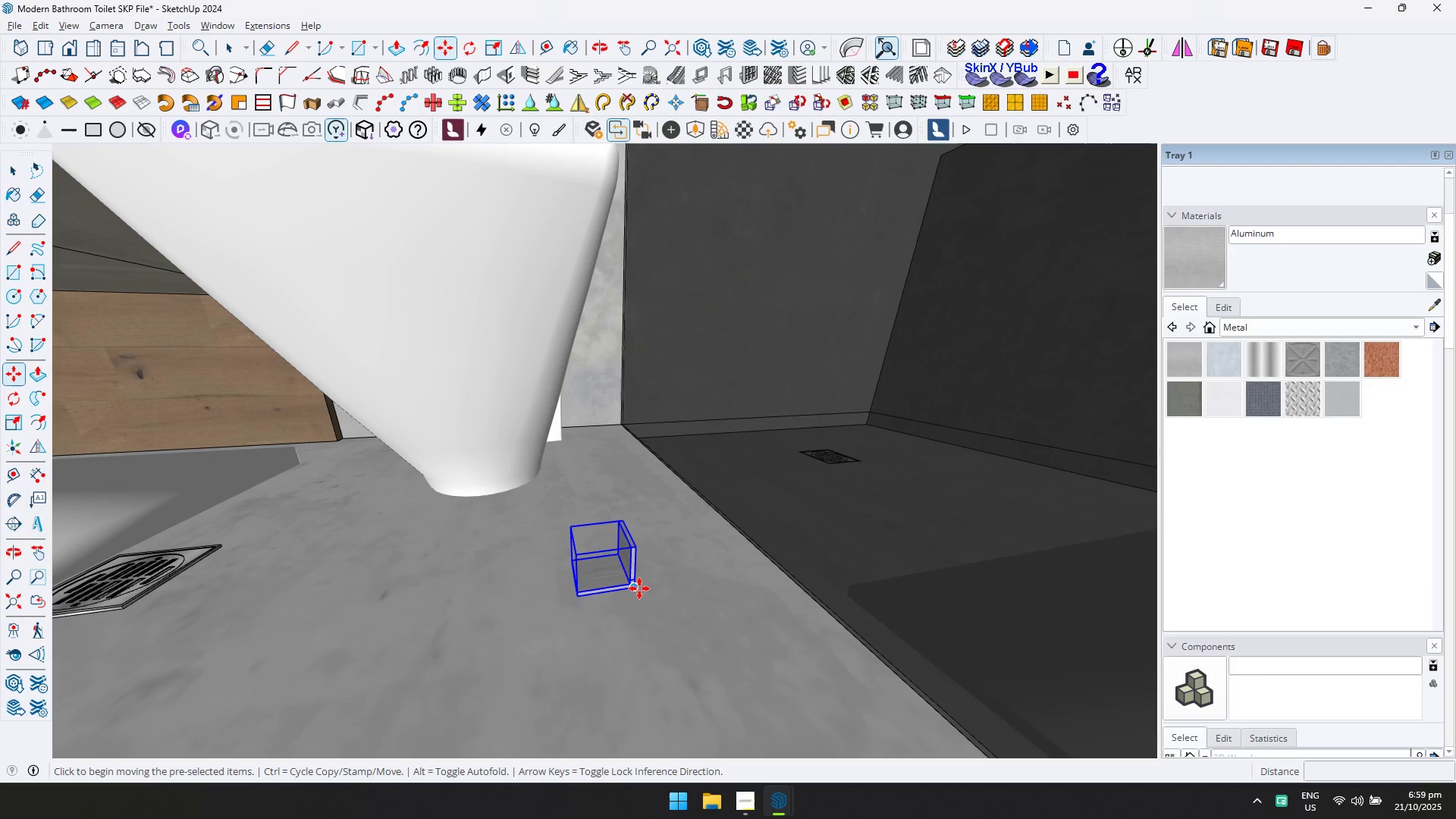 
left_click([639, 588])
 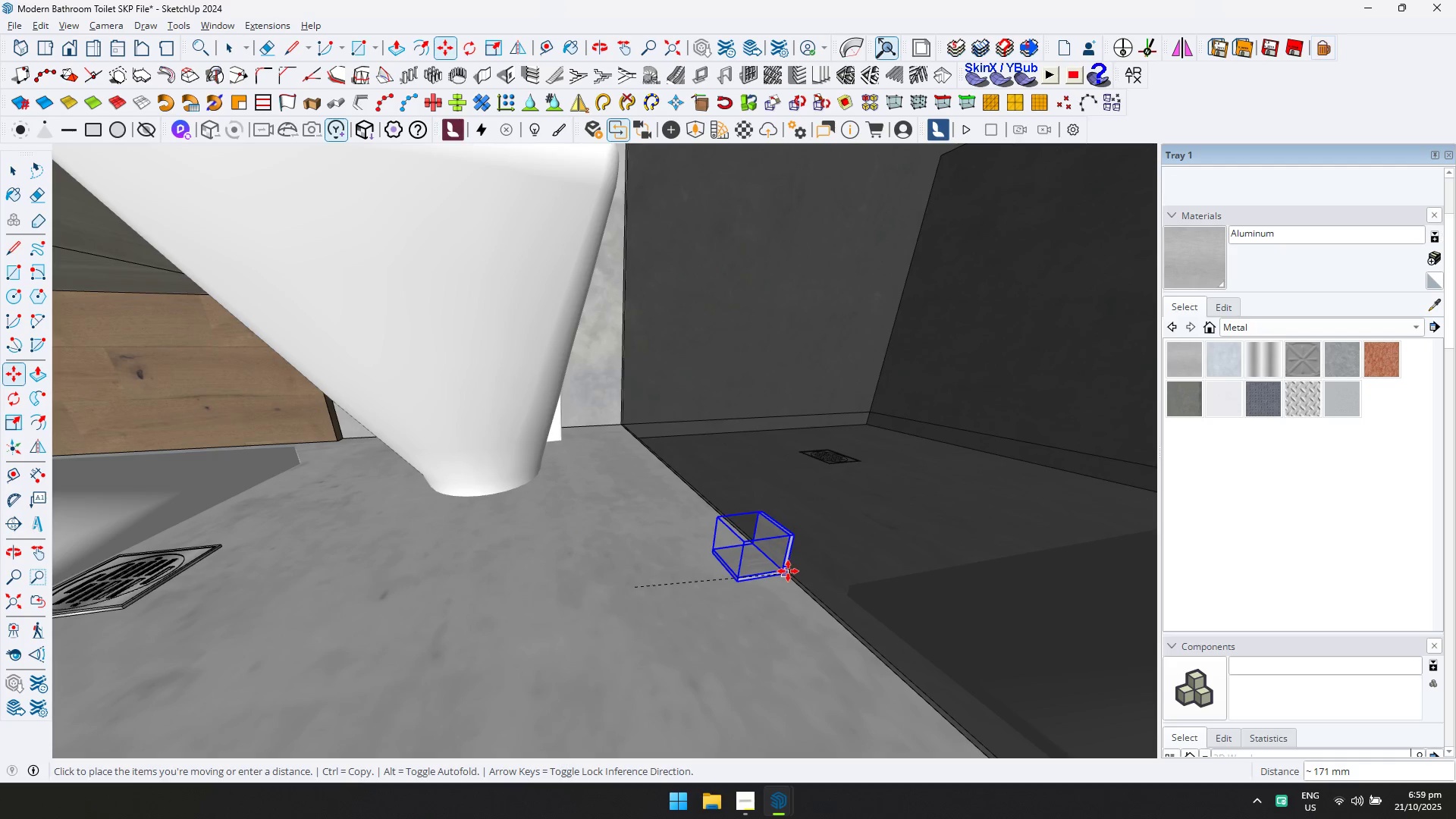 
left_click([788, 571])
 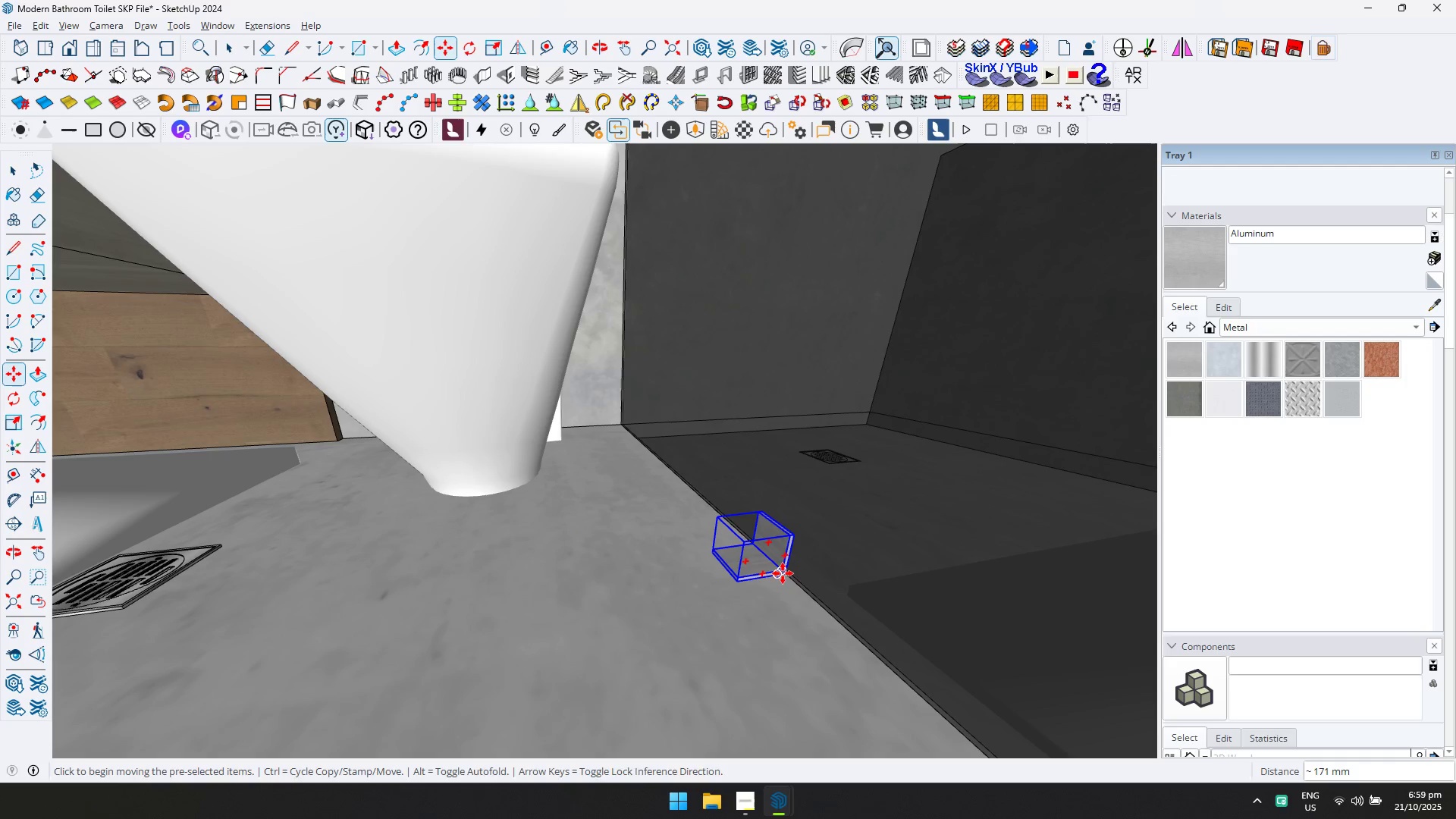 
key(Shift+ShiftLeft)
 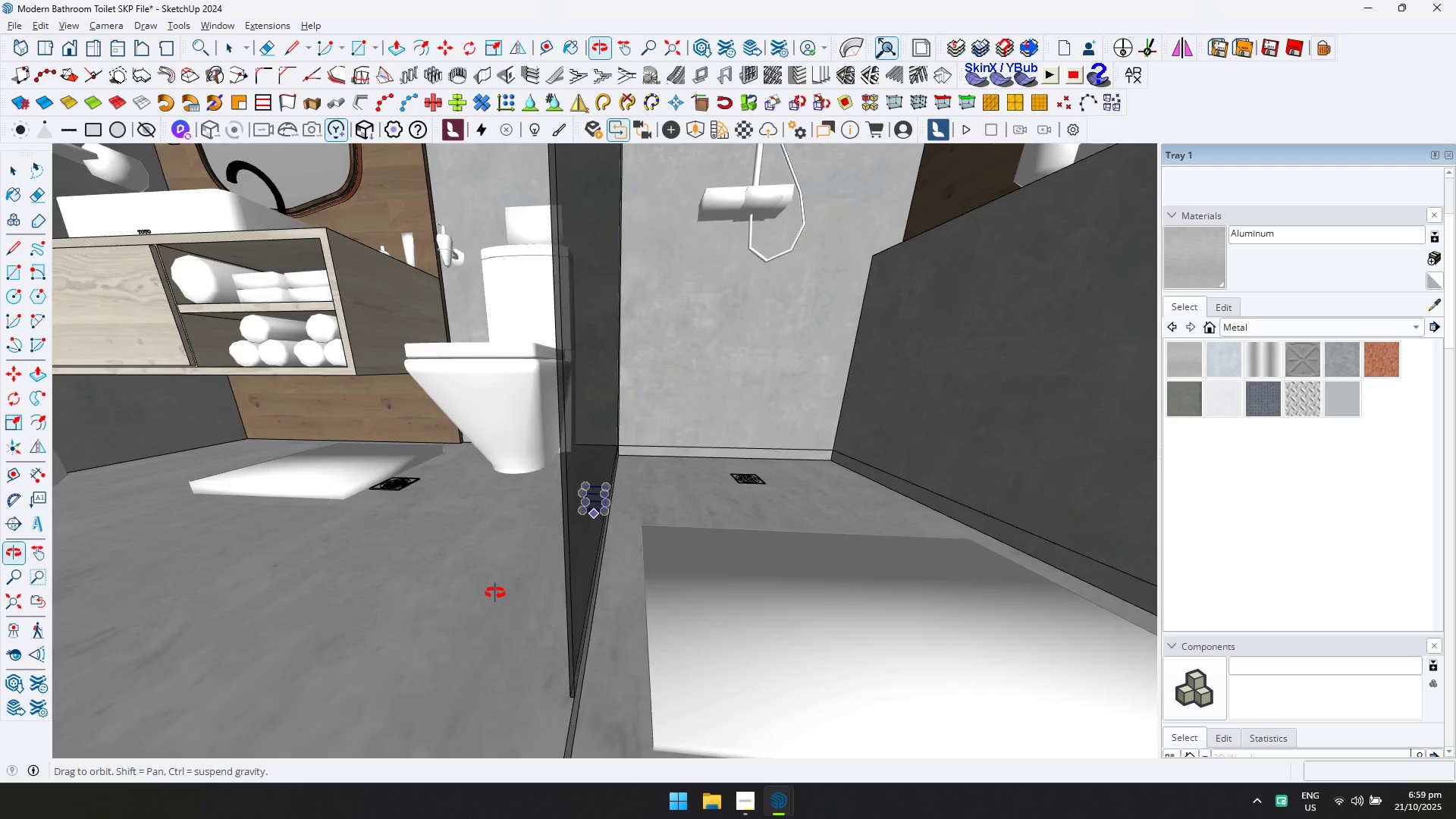 
key(Shift+ShiftLeft)
 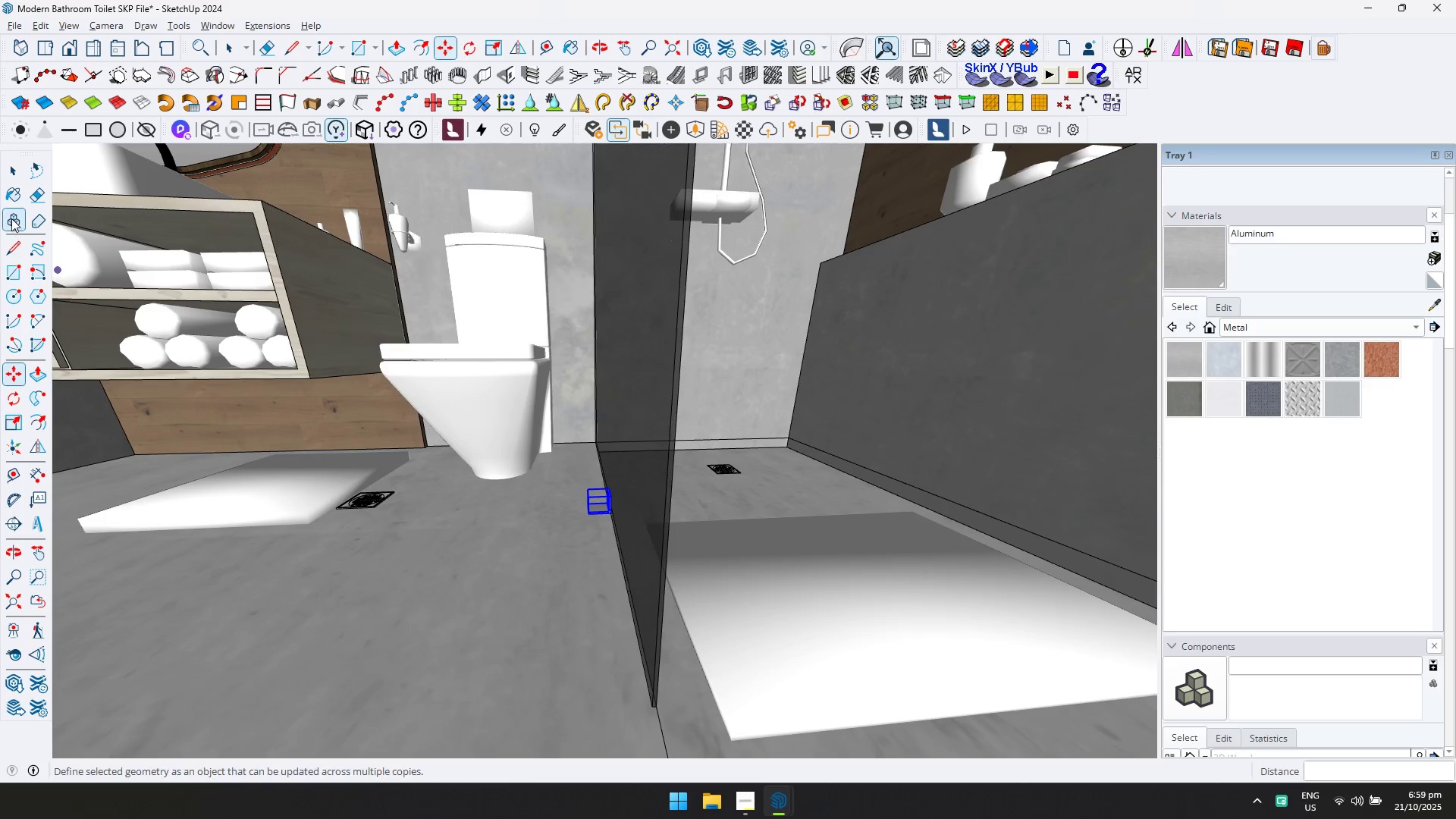 
left_click([15, 175])
 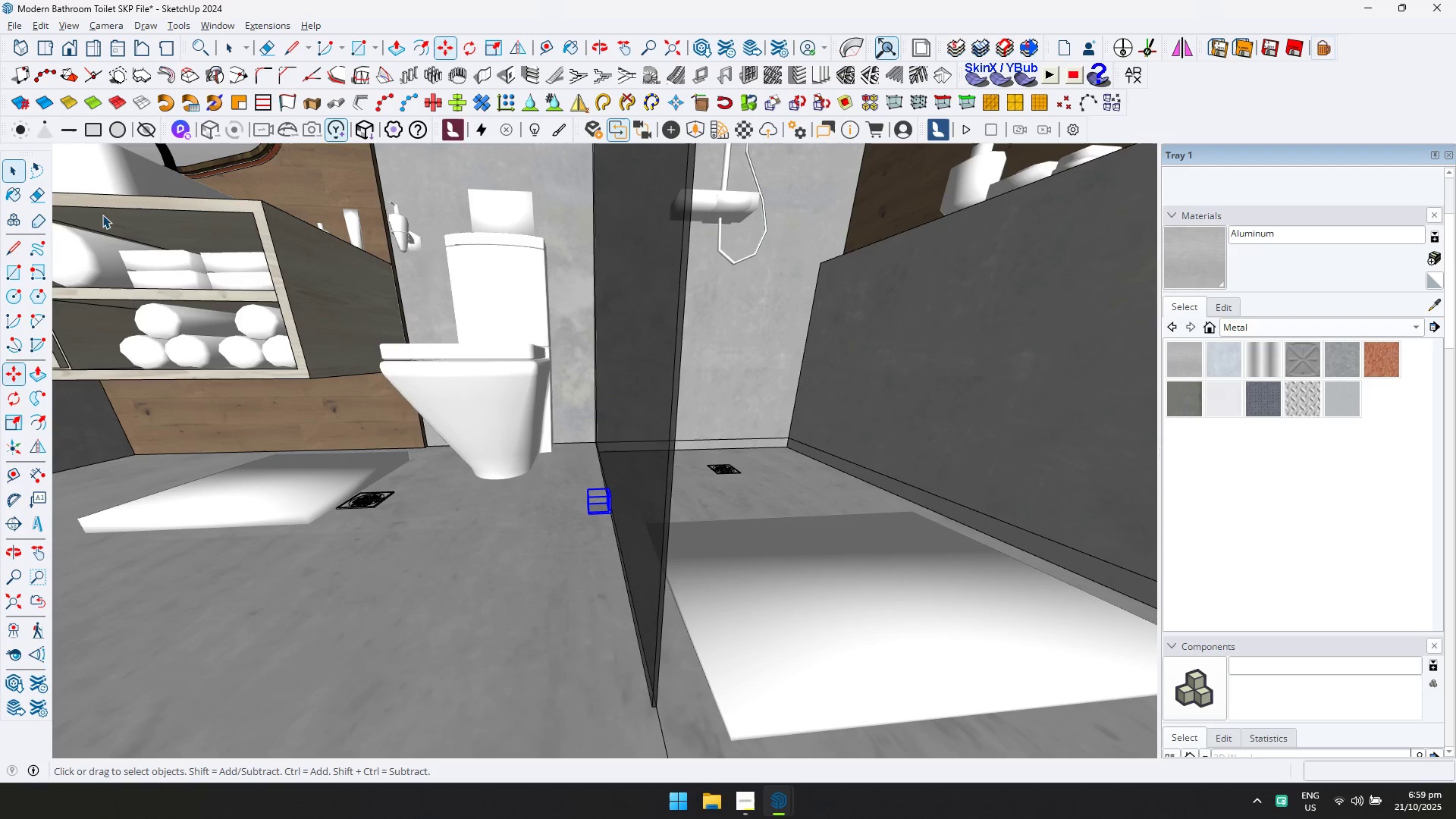 
hold_key(key=ControlLeft, duration=0.8)
double_click([623, 407])
 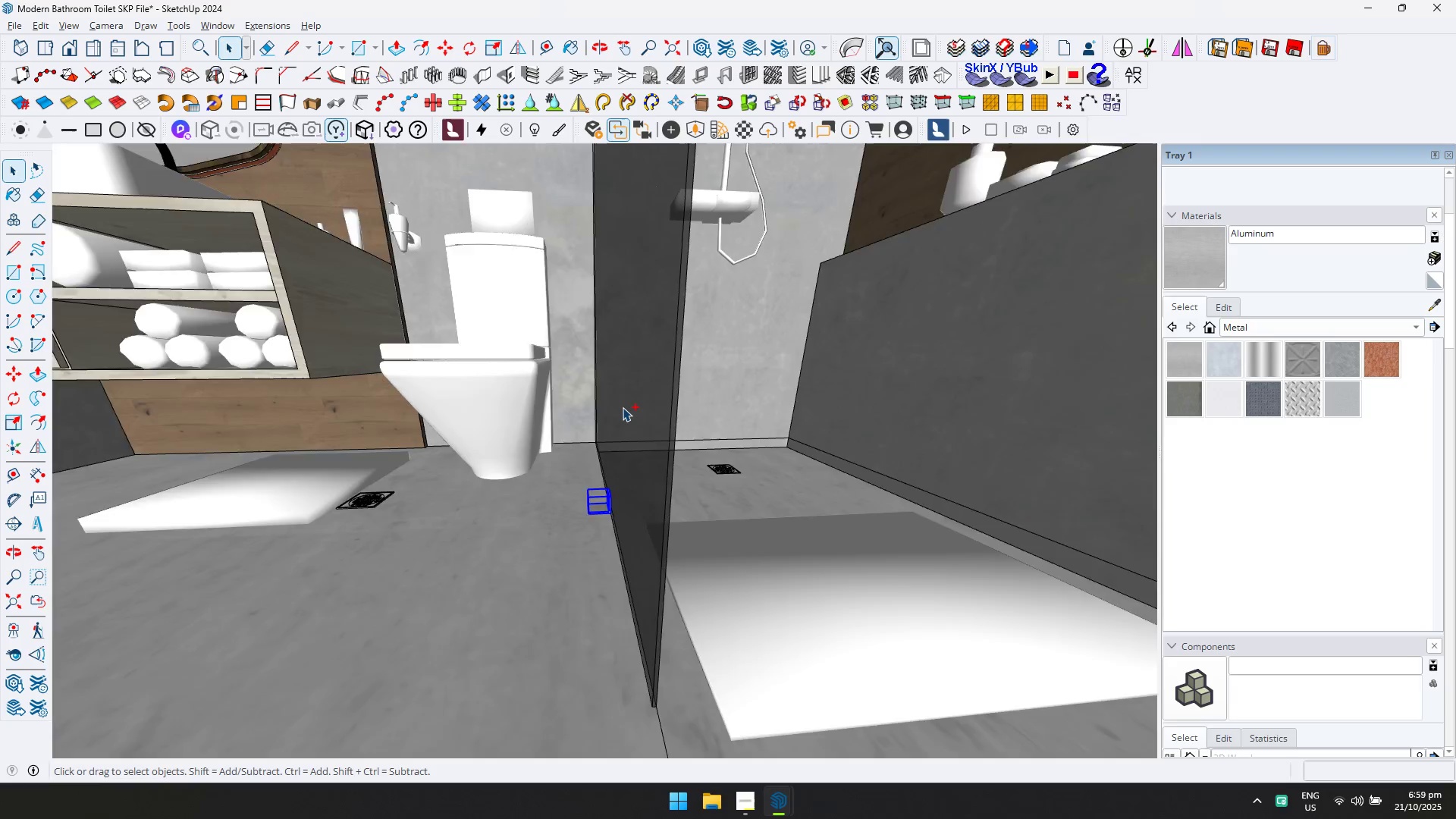 
triple_click([623, 407])
 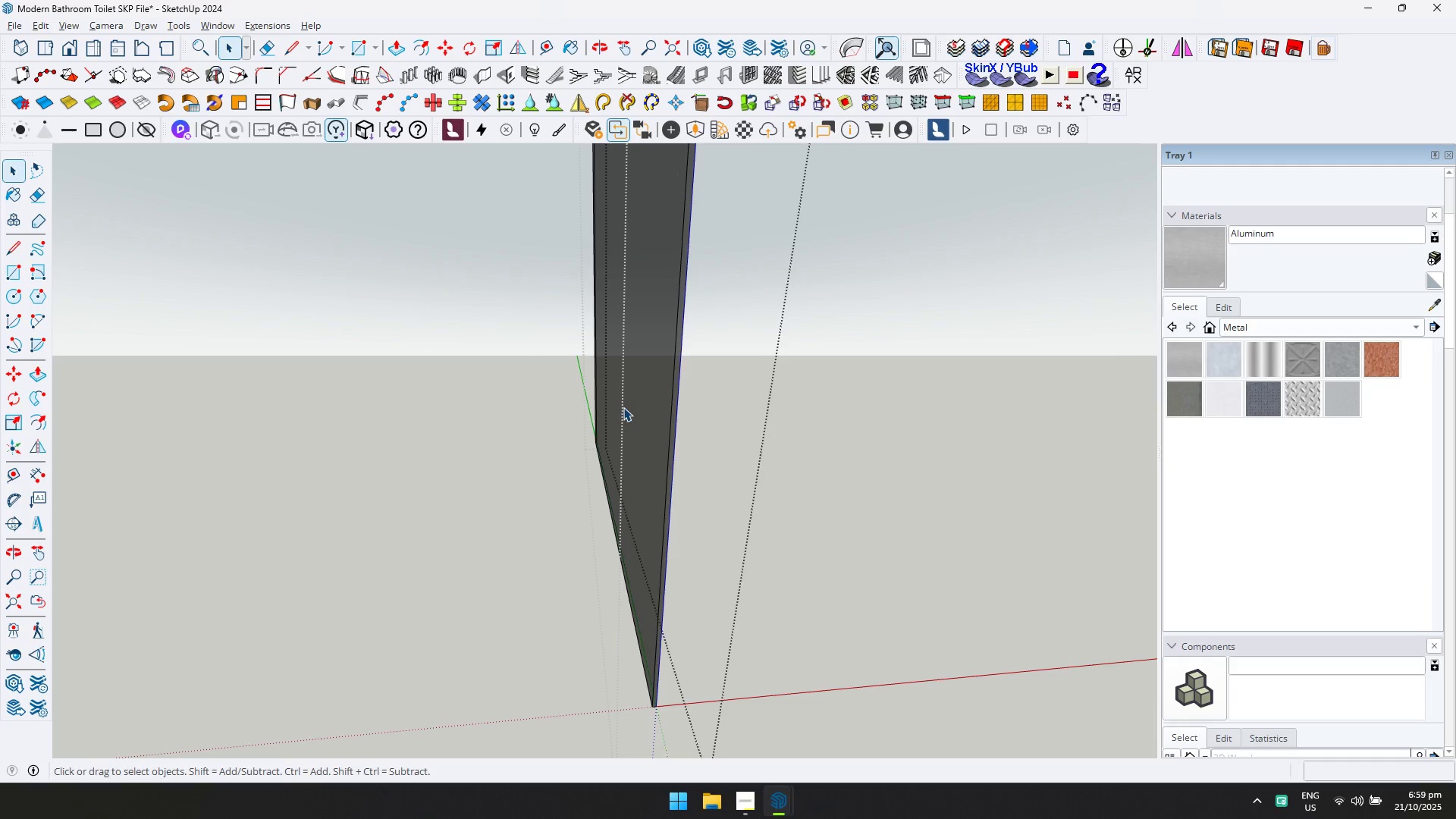 
key(Escape)
 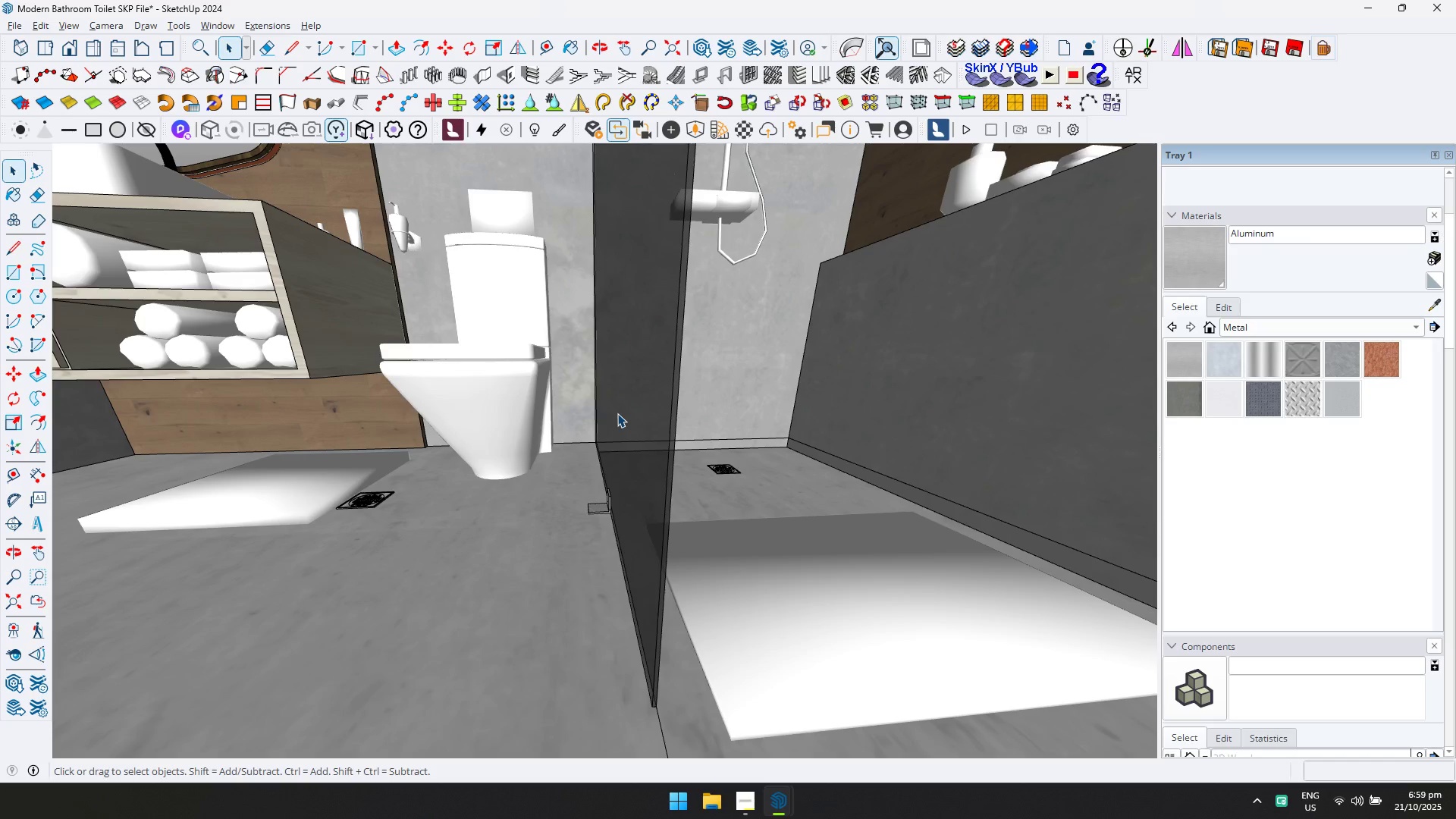 
left_click([618, 413])
 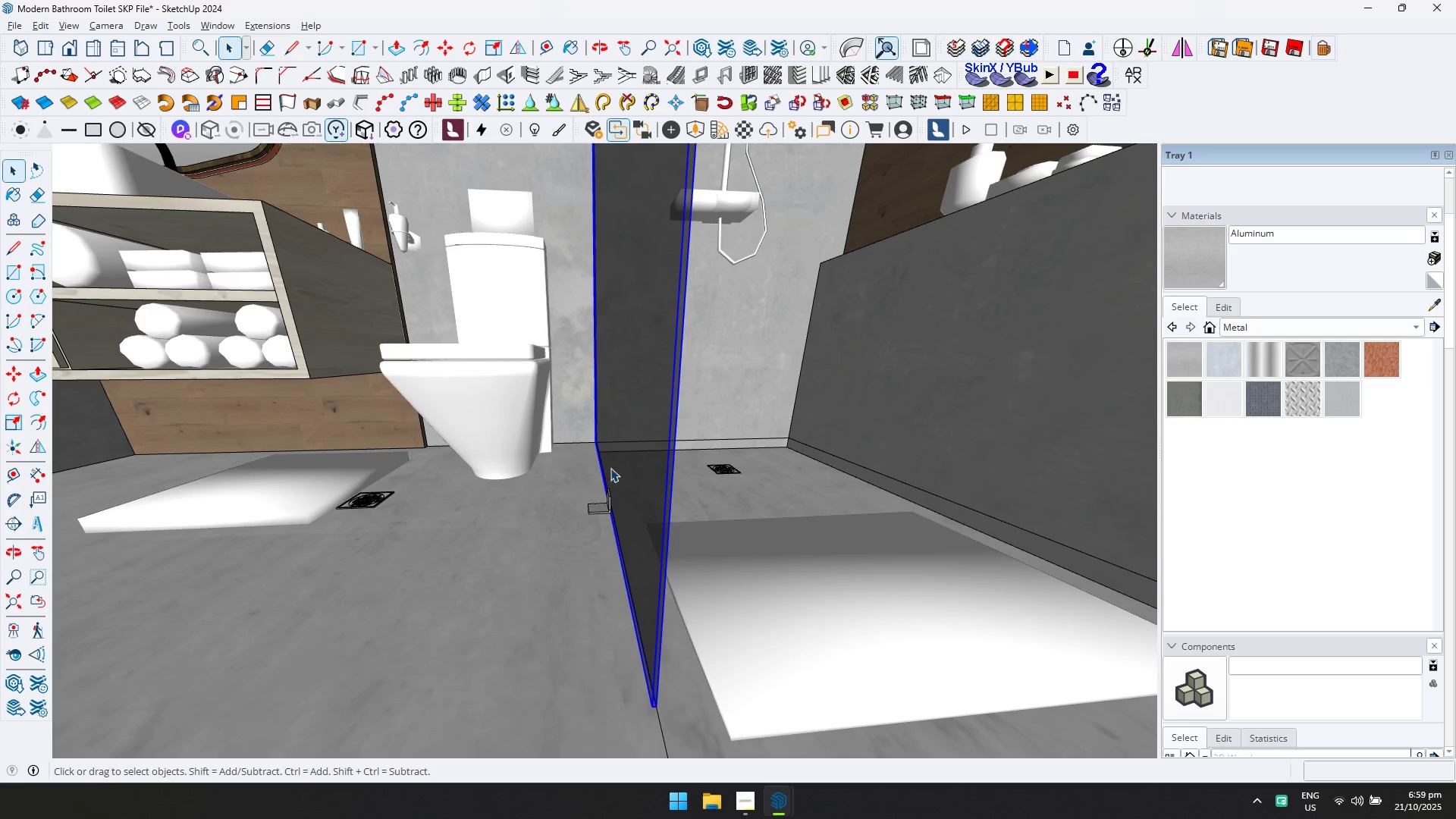 
hold_key(key=ControlLeft, duration=0.86)
left_click([598, 514])
 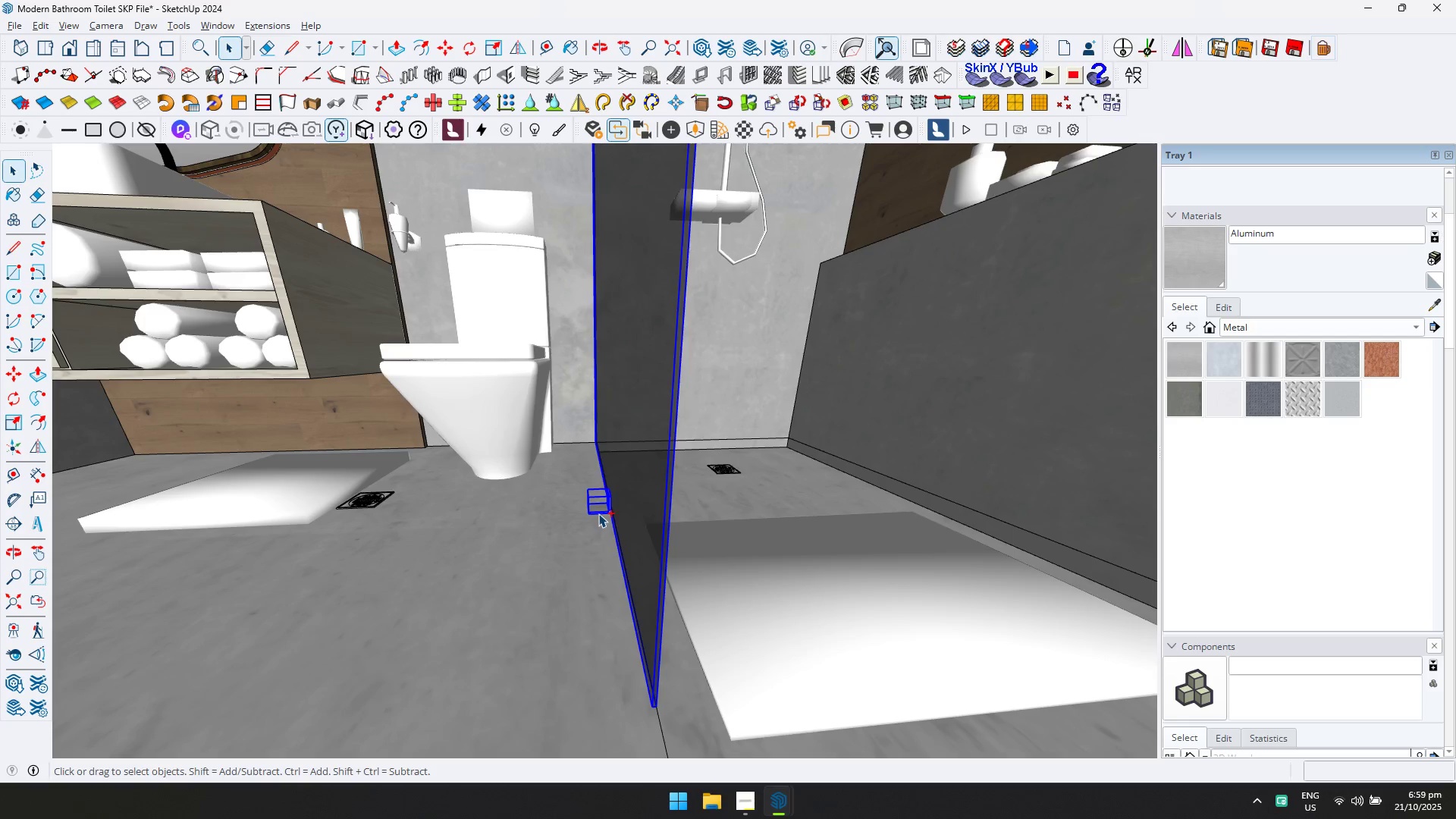 
right_click([598, 513])
 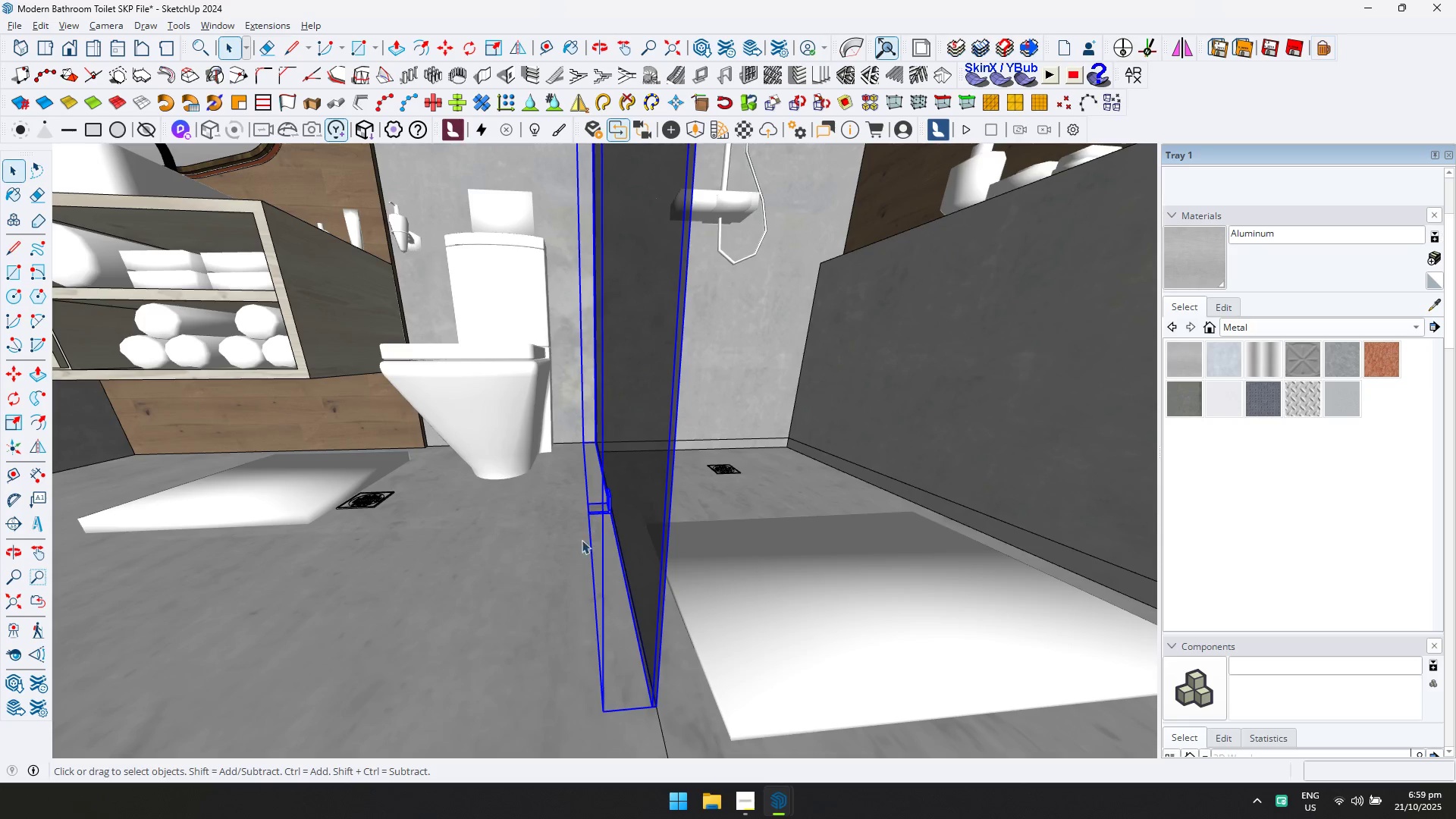 
key(M)
 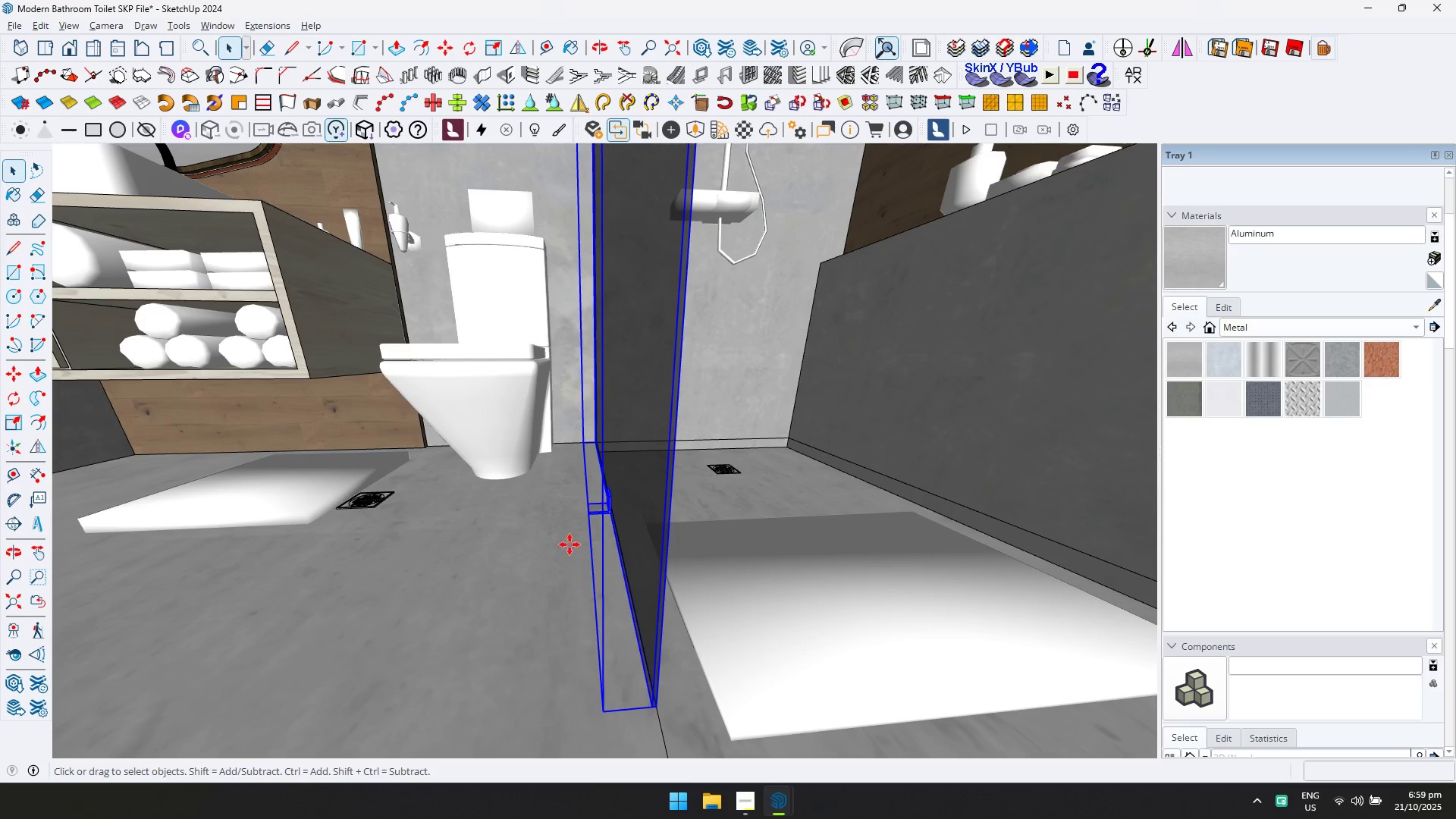 
left_click_drag(start_coordinate=[570, 544], to_coordinate=[563, 544])
 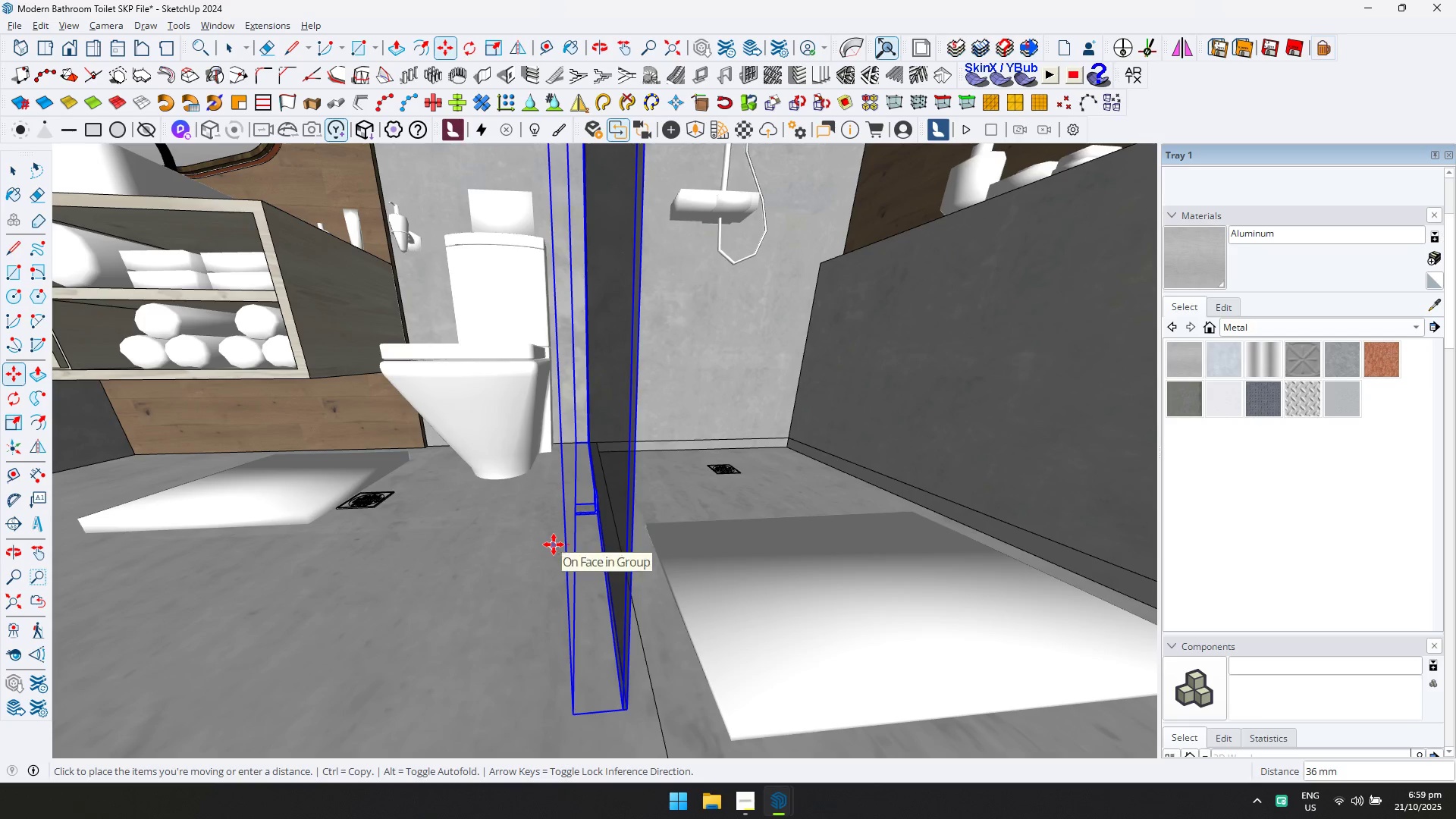 
left_click([552, 544])
 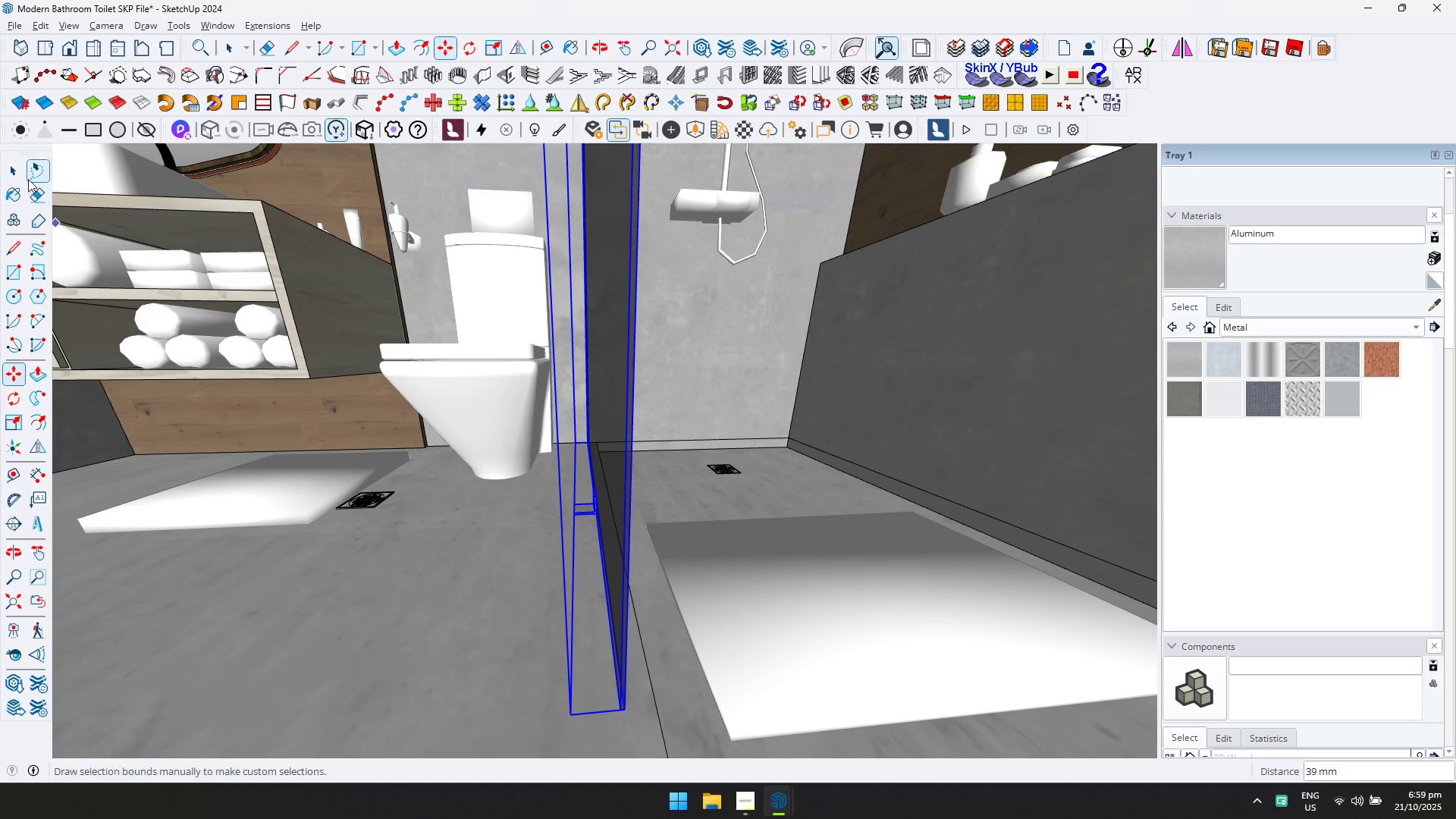 
left_click([17, 171])
 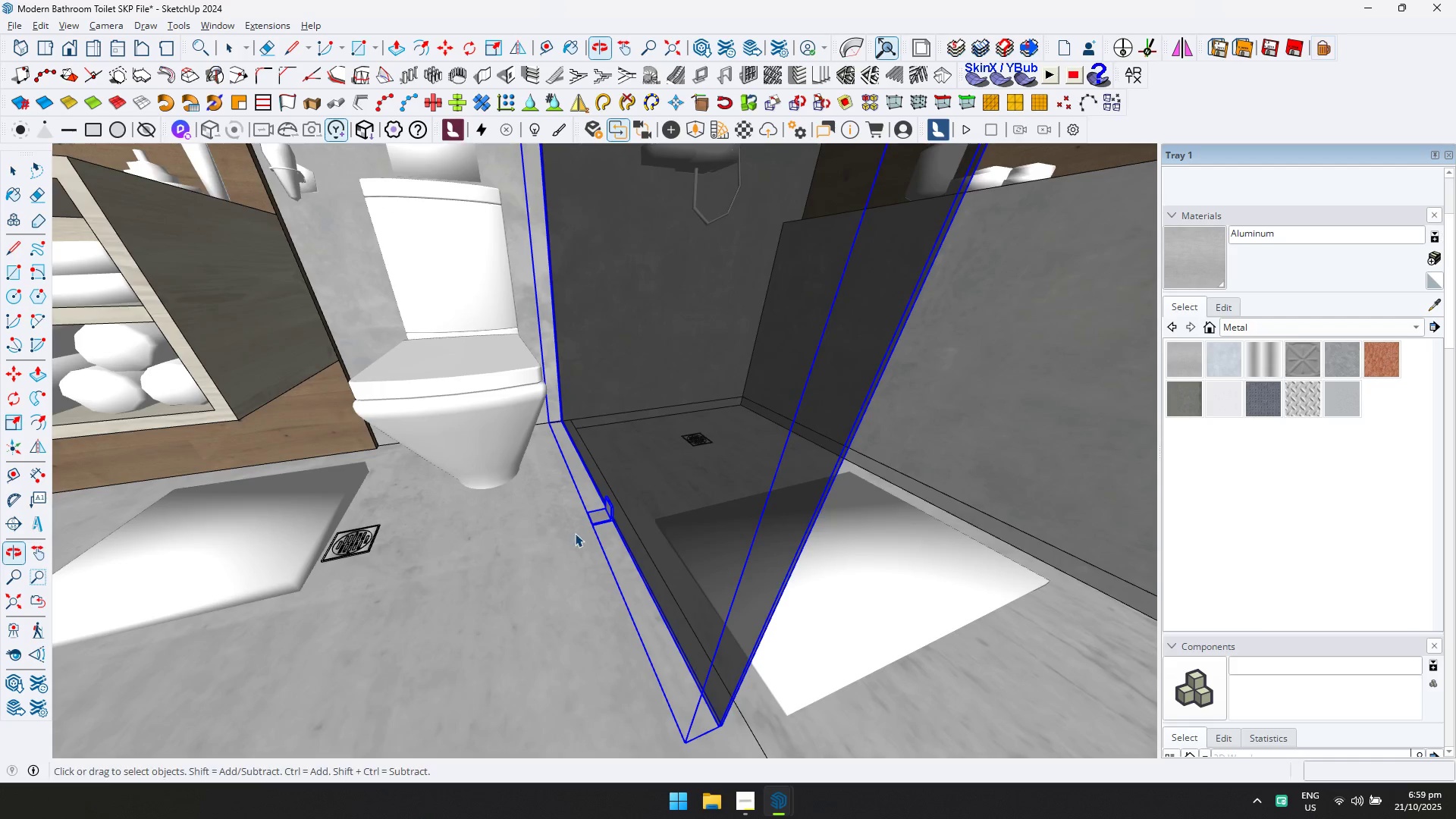 
left_click([594, 513])
 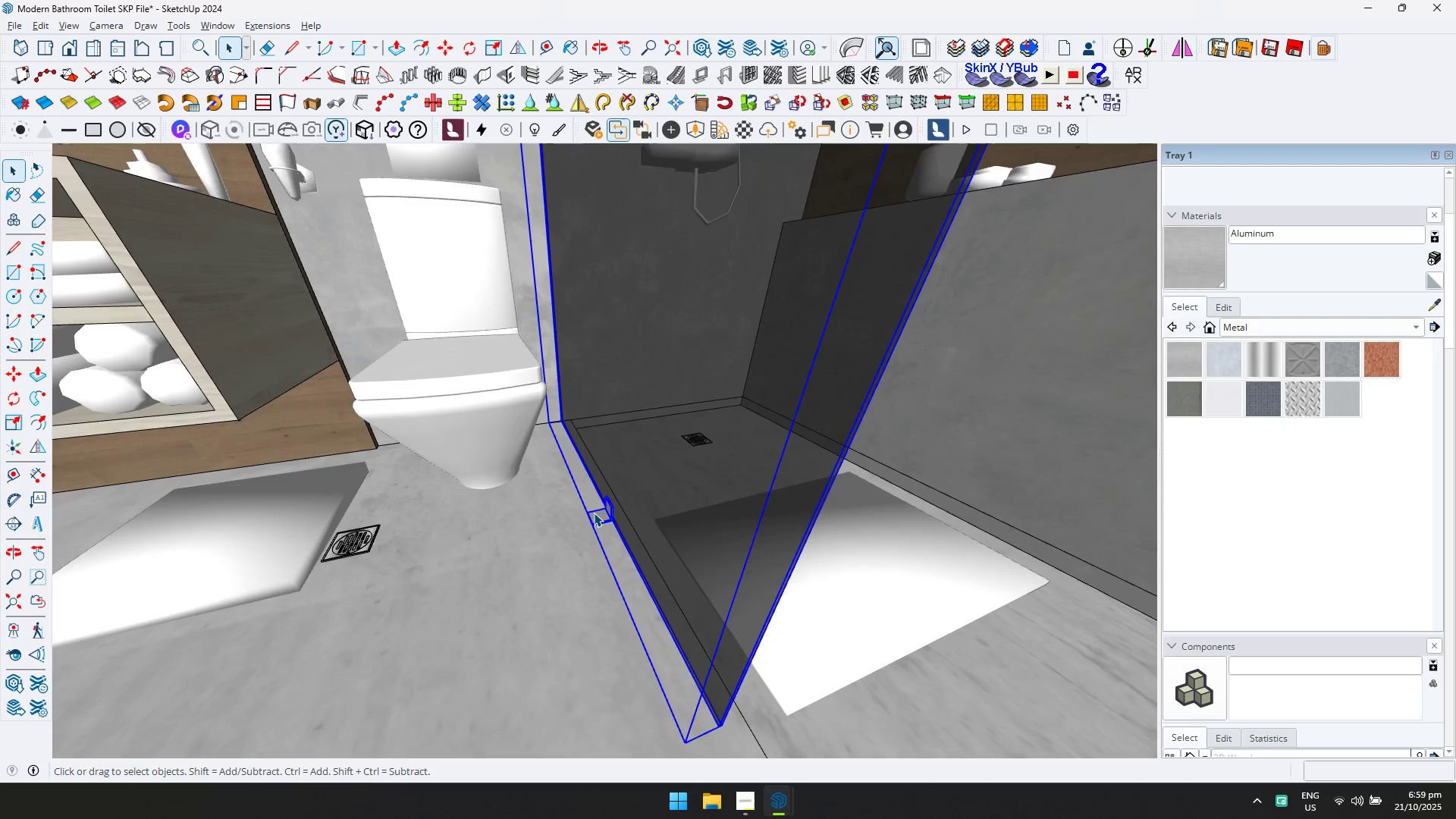 
triple_click([595, 513])
 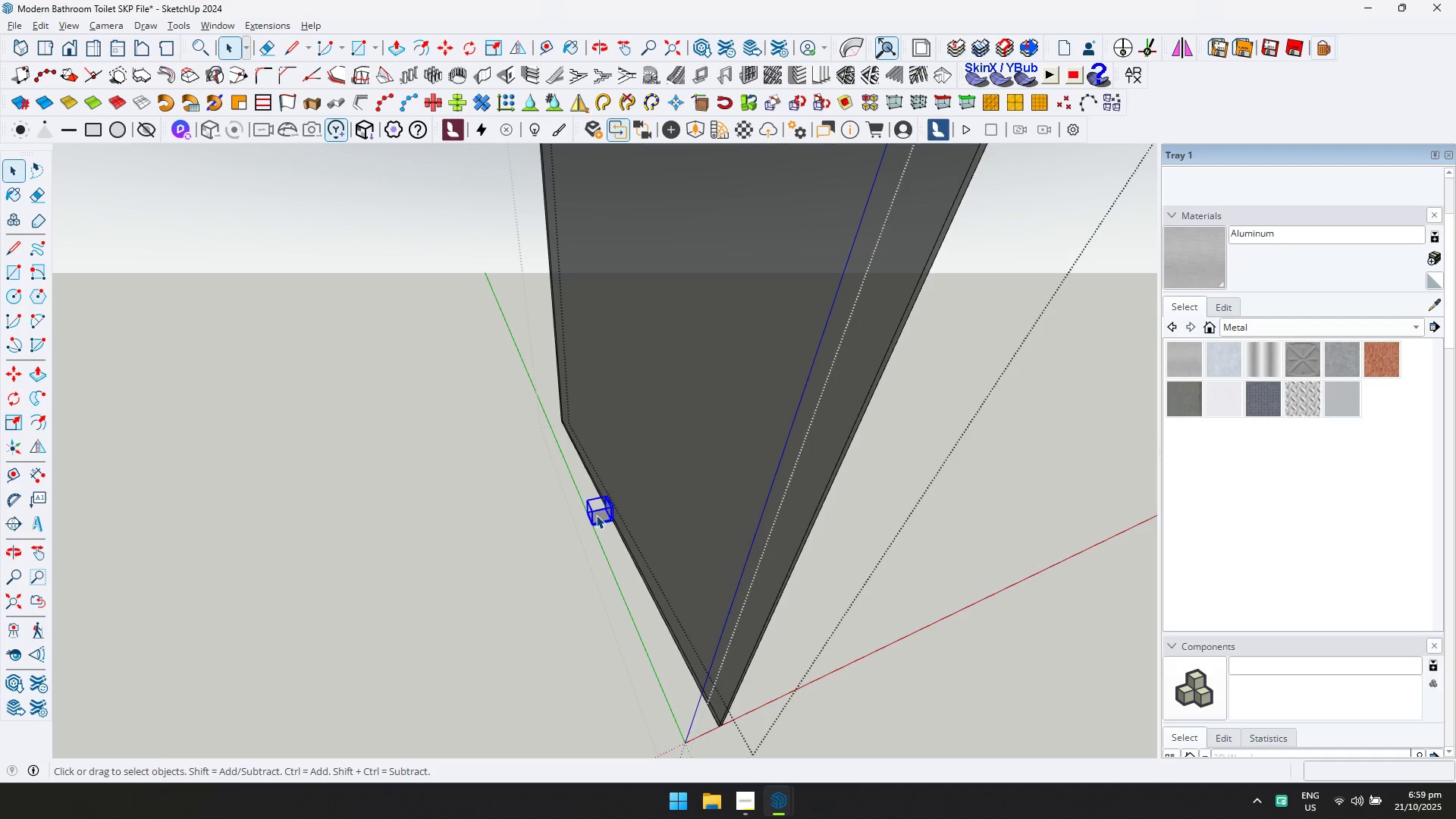 
key(M)
 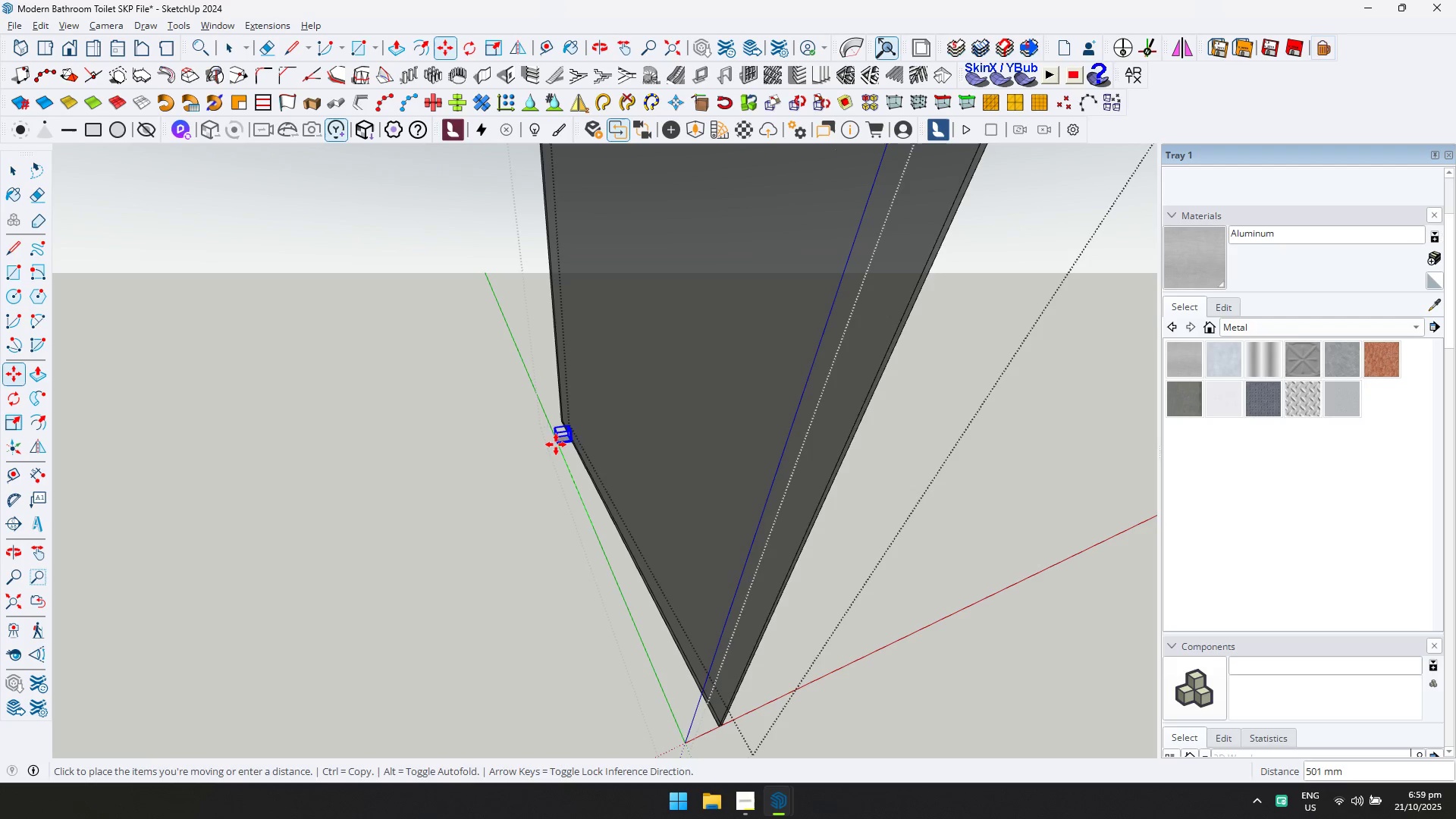 
left_click([556, 441])
 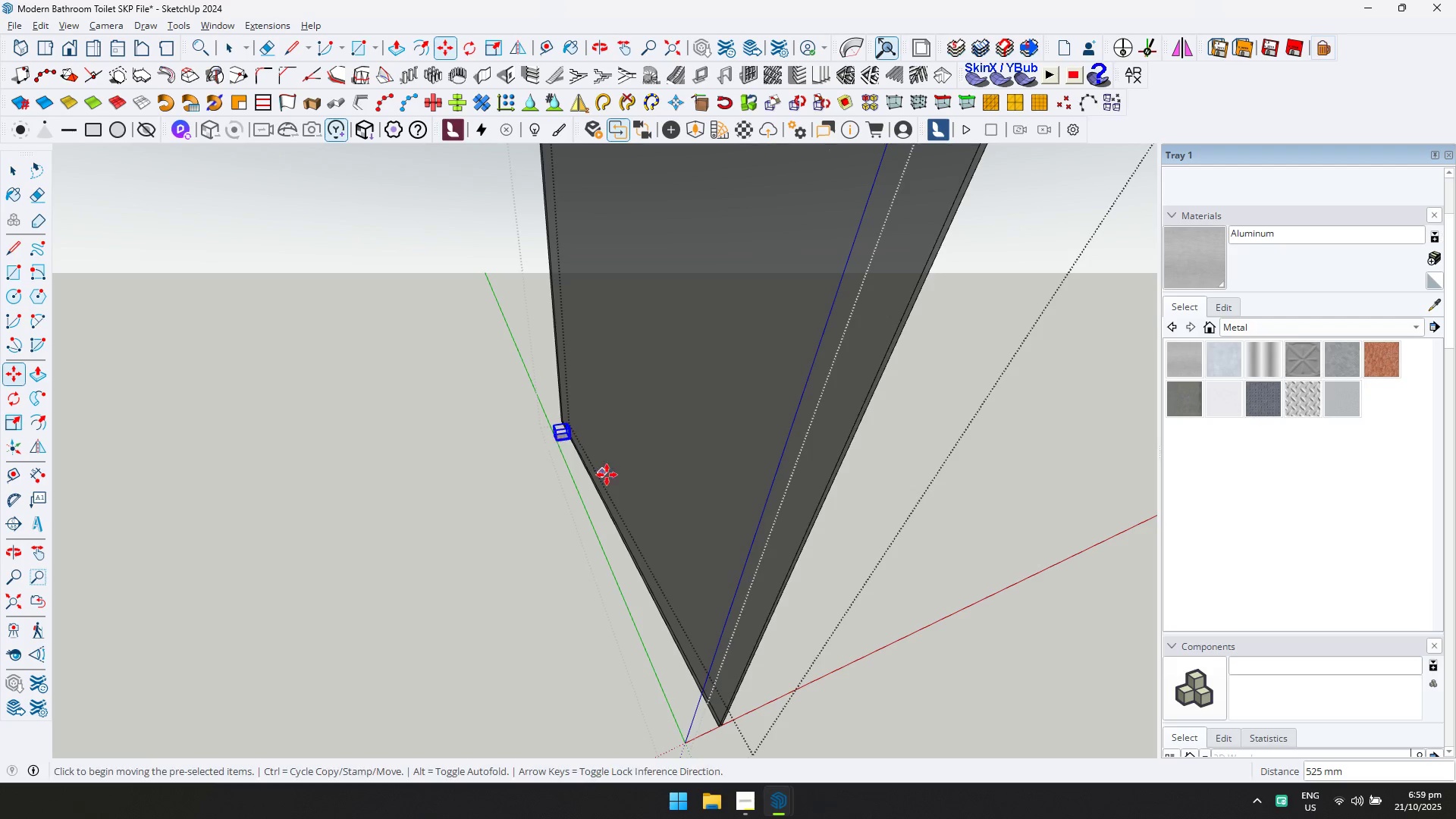 
key(Shift+ShiftLeft)
 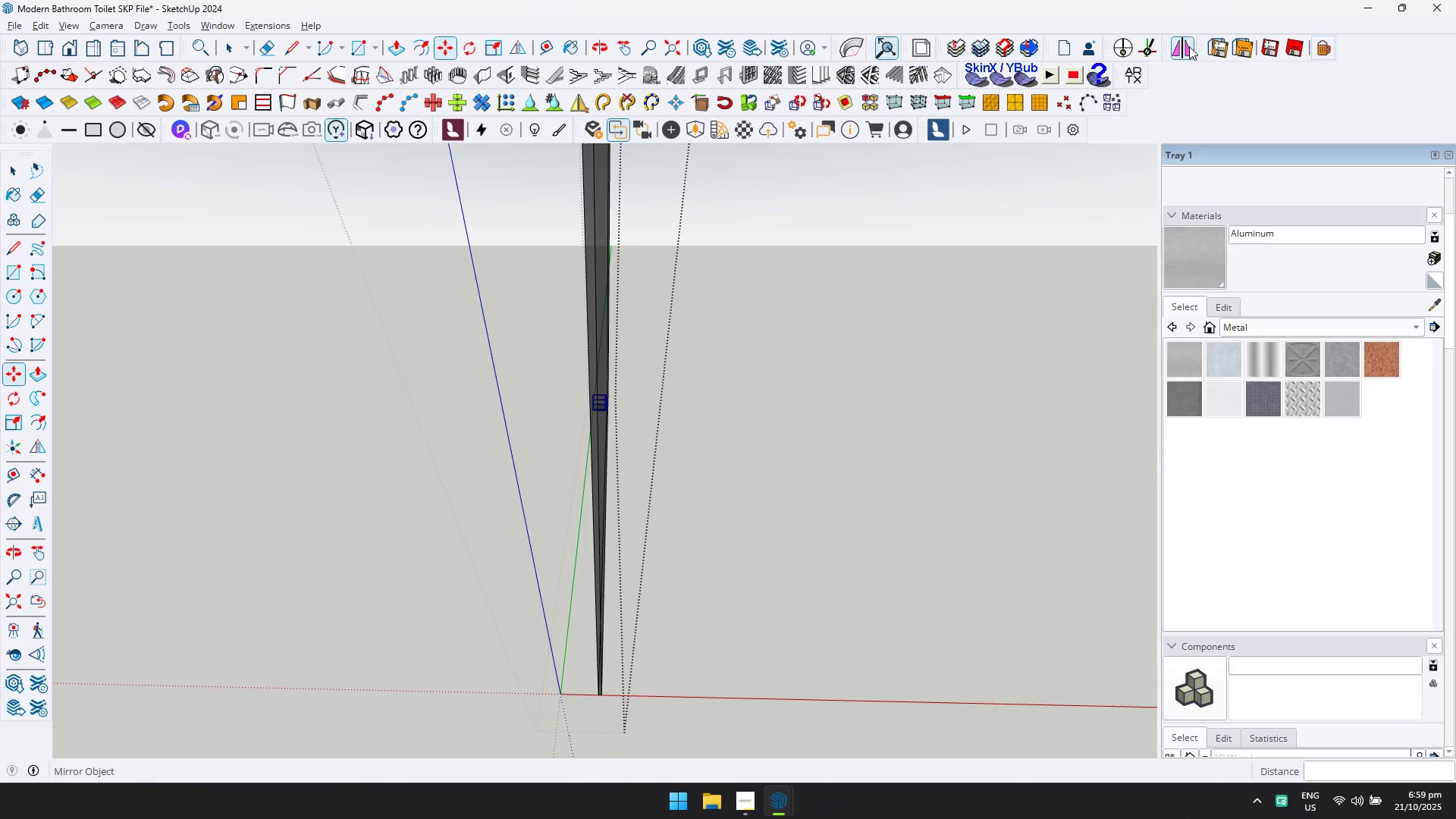 
scroll: coordinate [656, 654], scroll_direction: down, amount: 5.0
 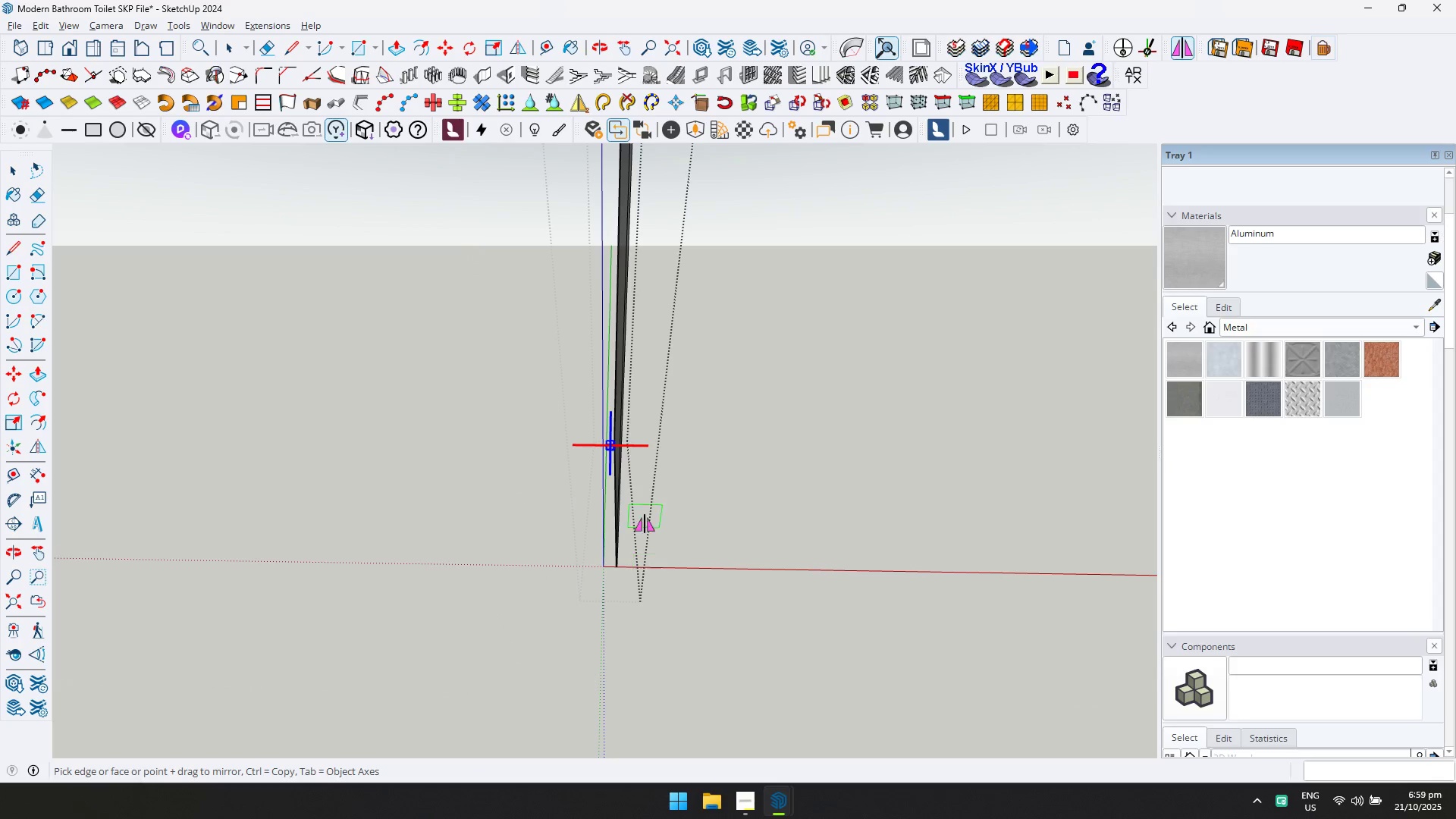 
hold_key(key=ShiftLeft, duration=0.39)
 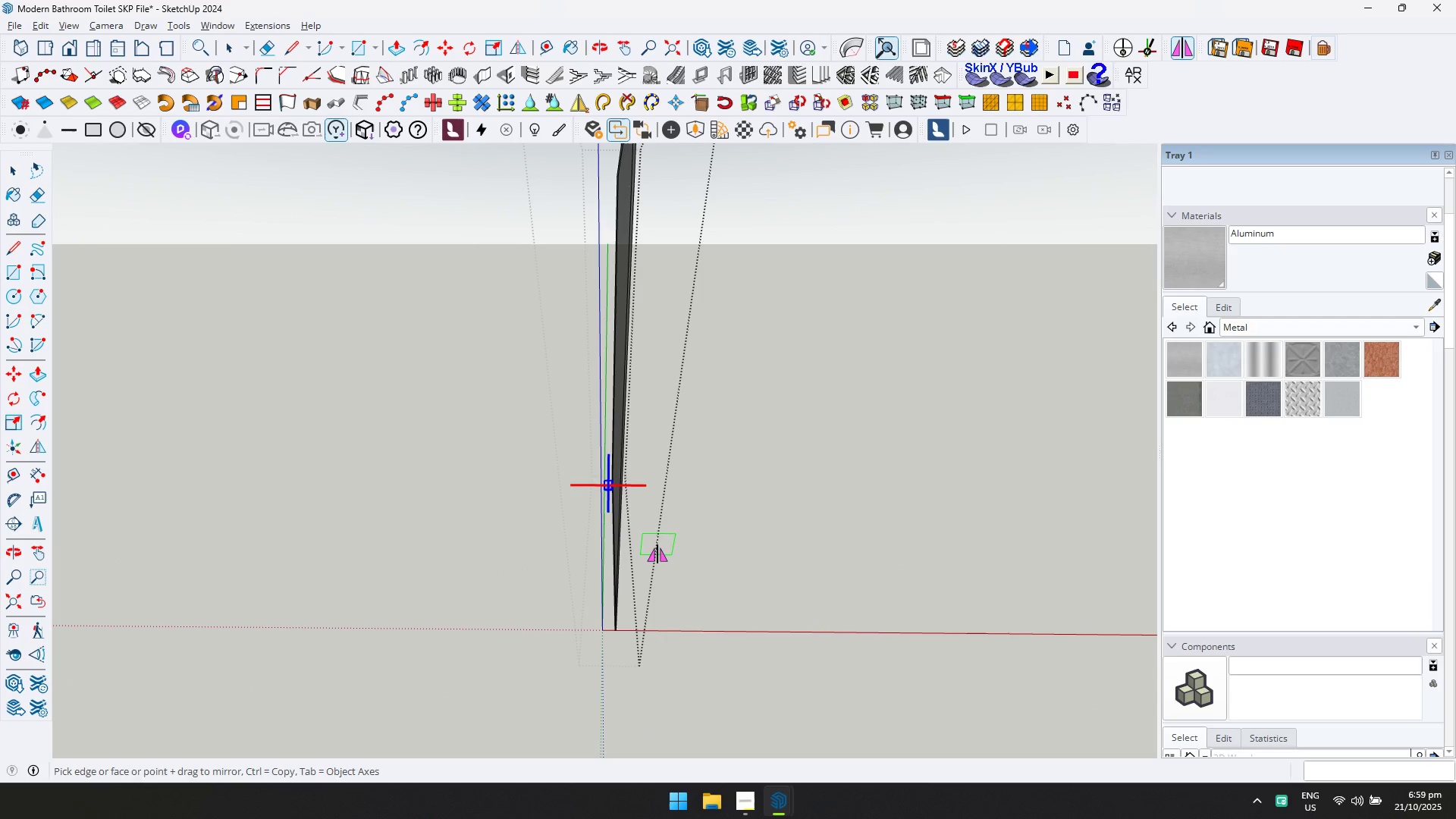 
type(mq)
 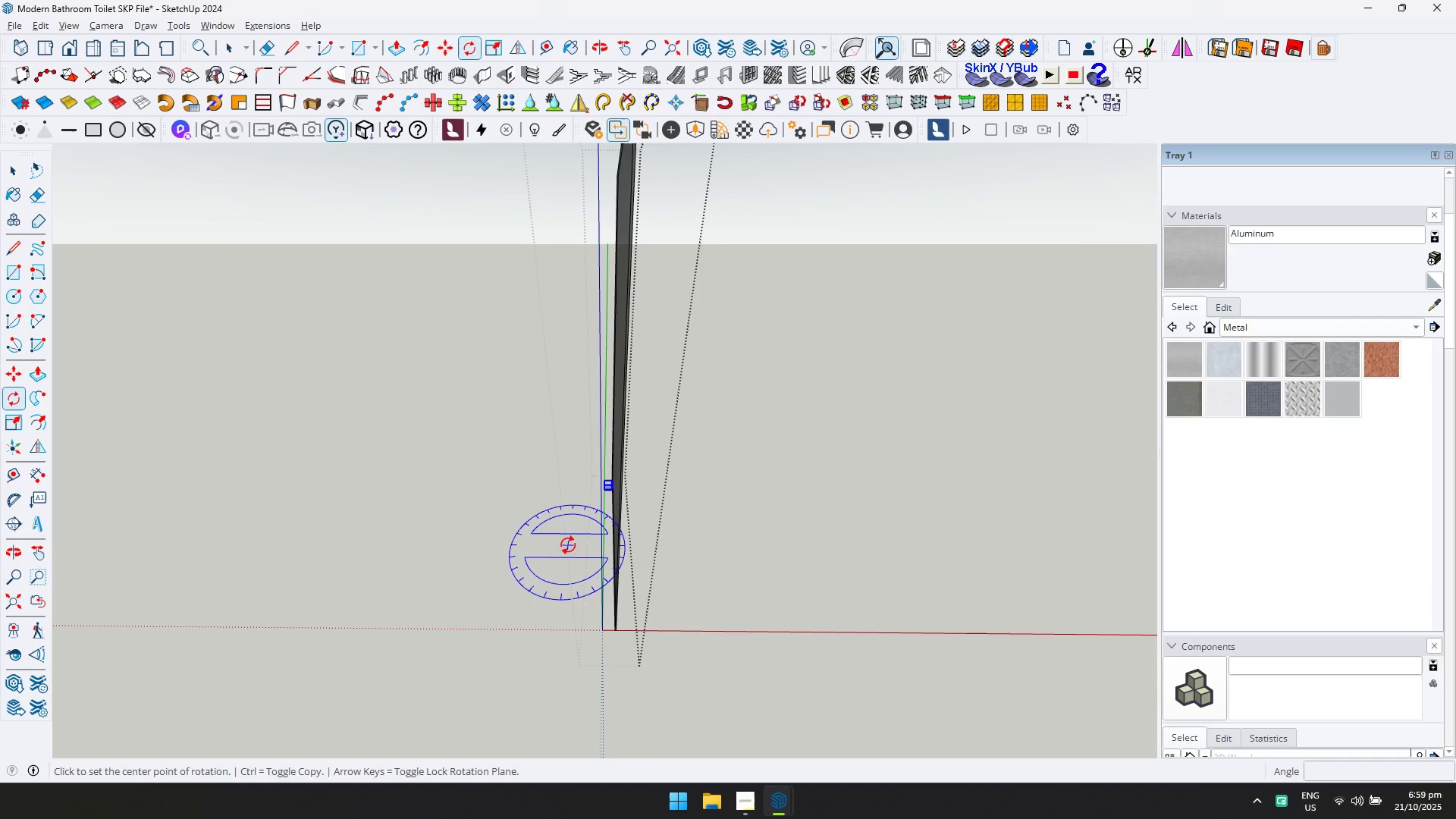 
key(Control+ControlLeft)
 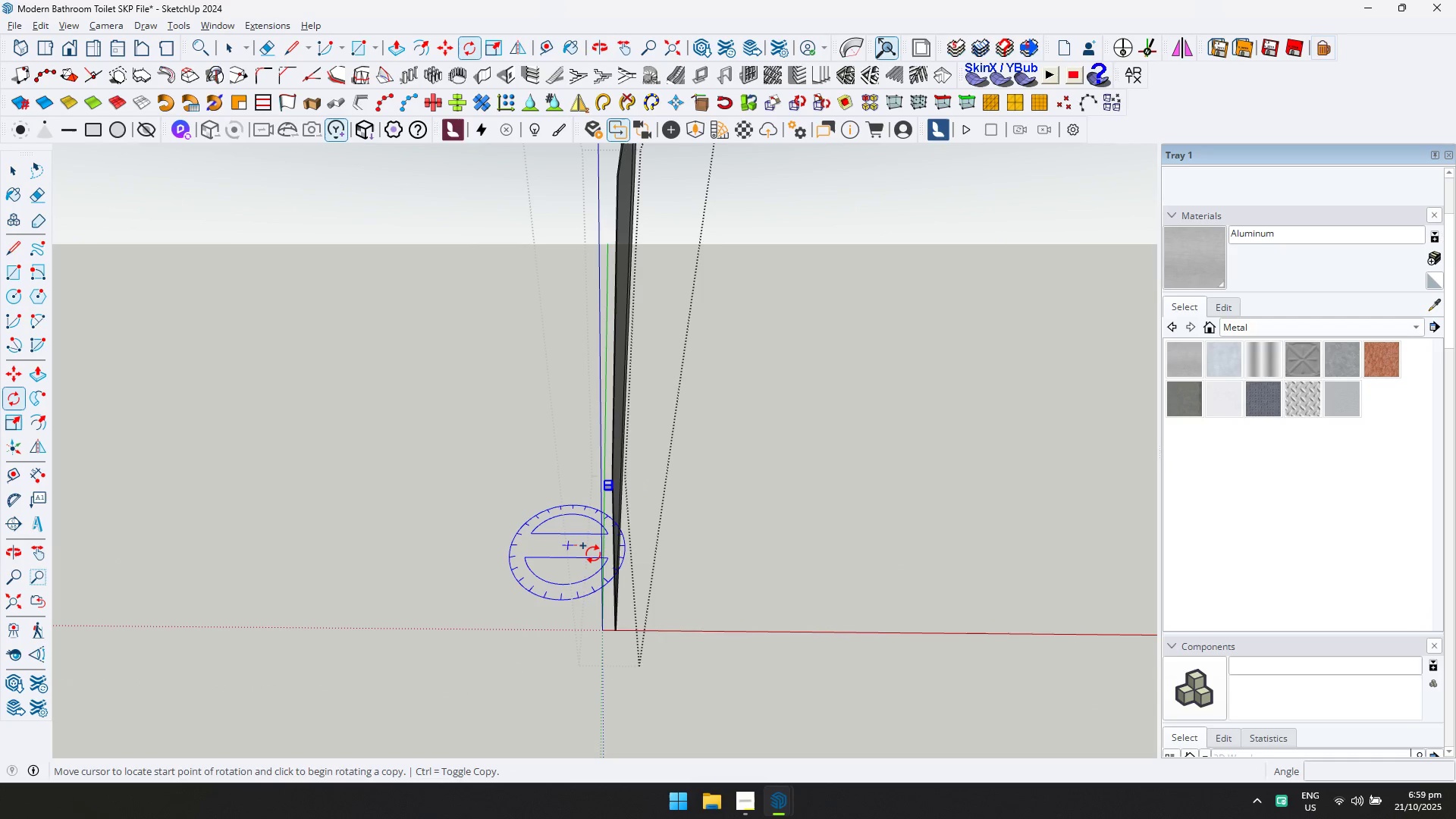 
left_click([591, 554])
 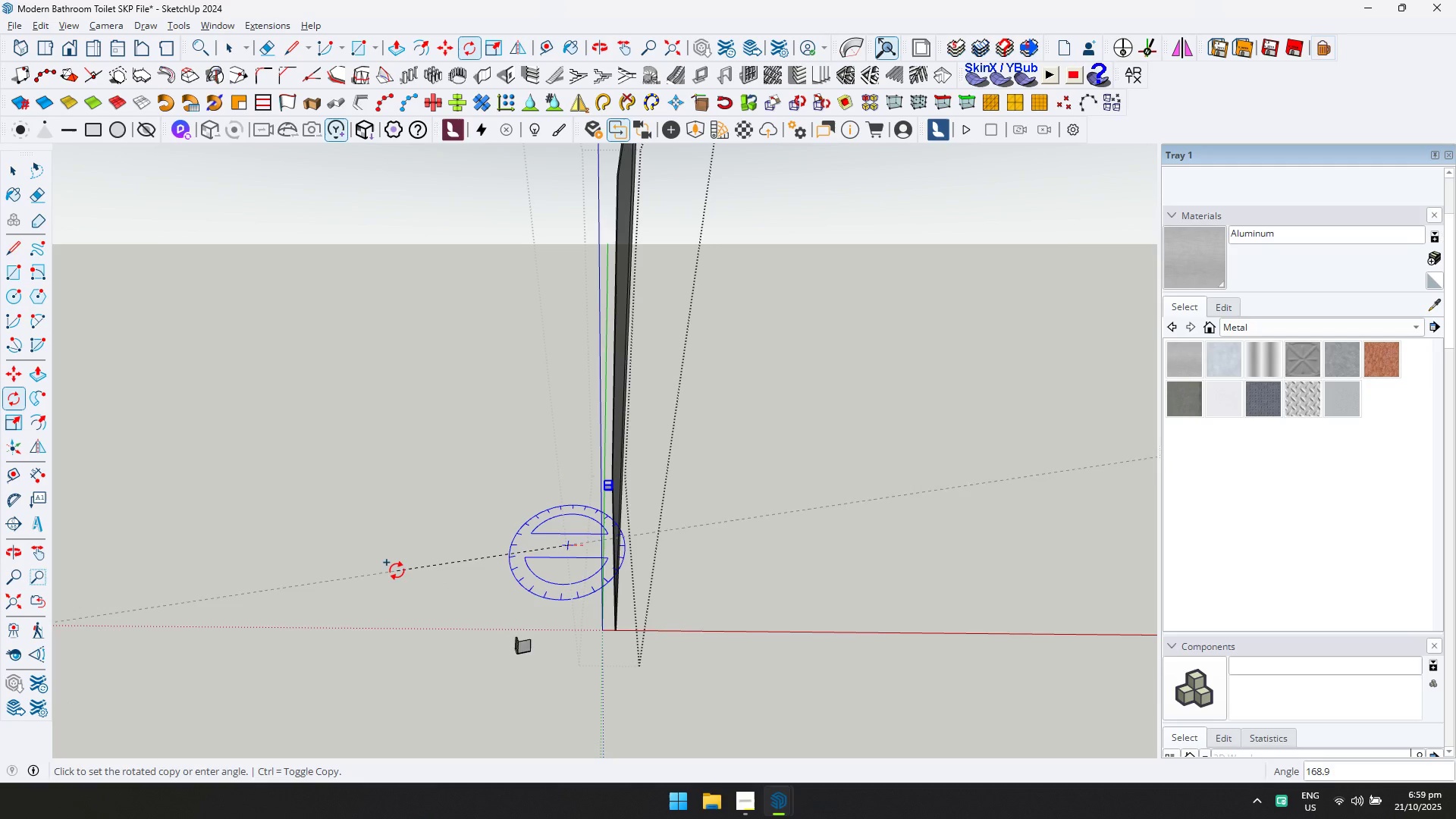 
left_click([401, 551])
 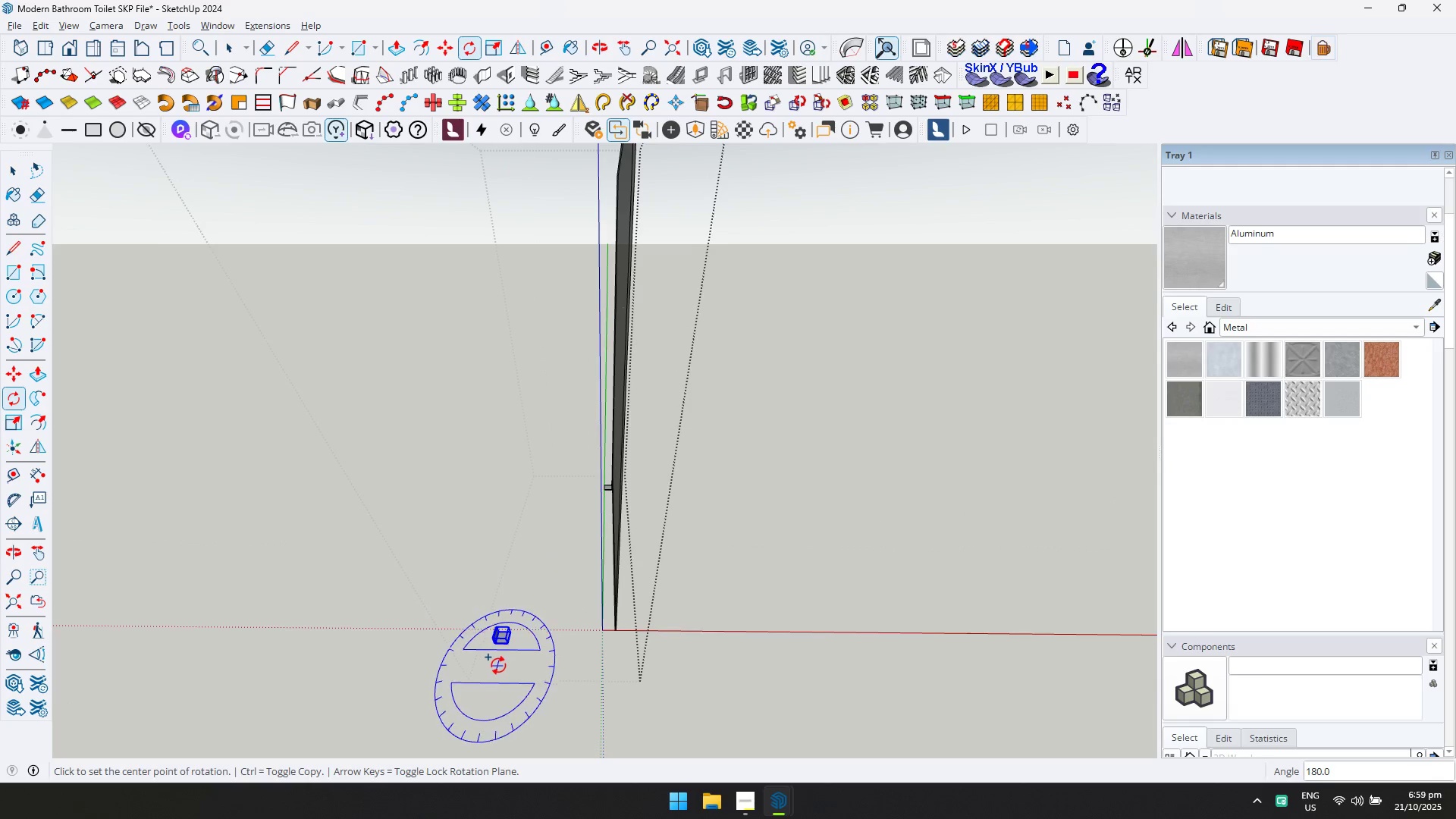 
scroll: coordinate [492, 643], scroll_direction: up, amount: 11.0
 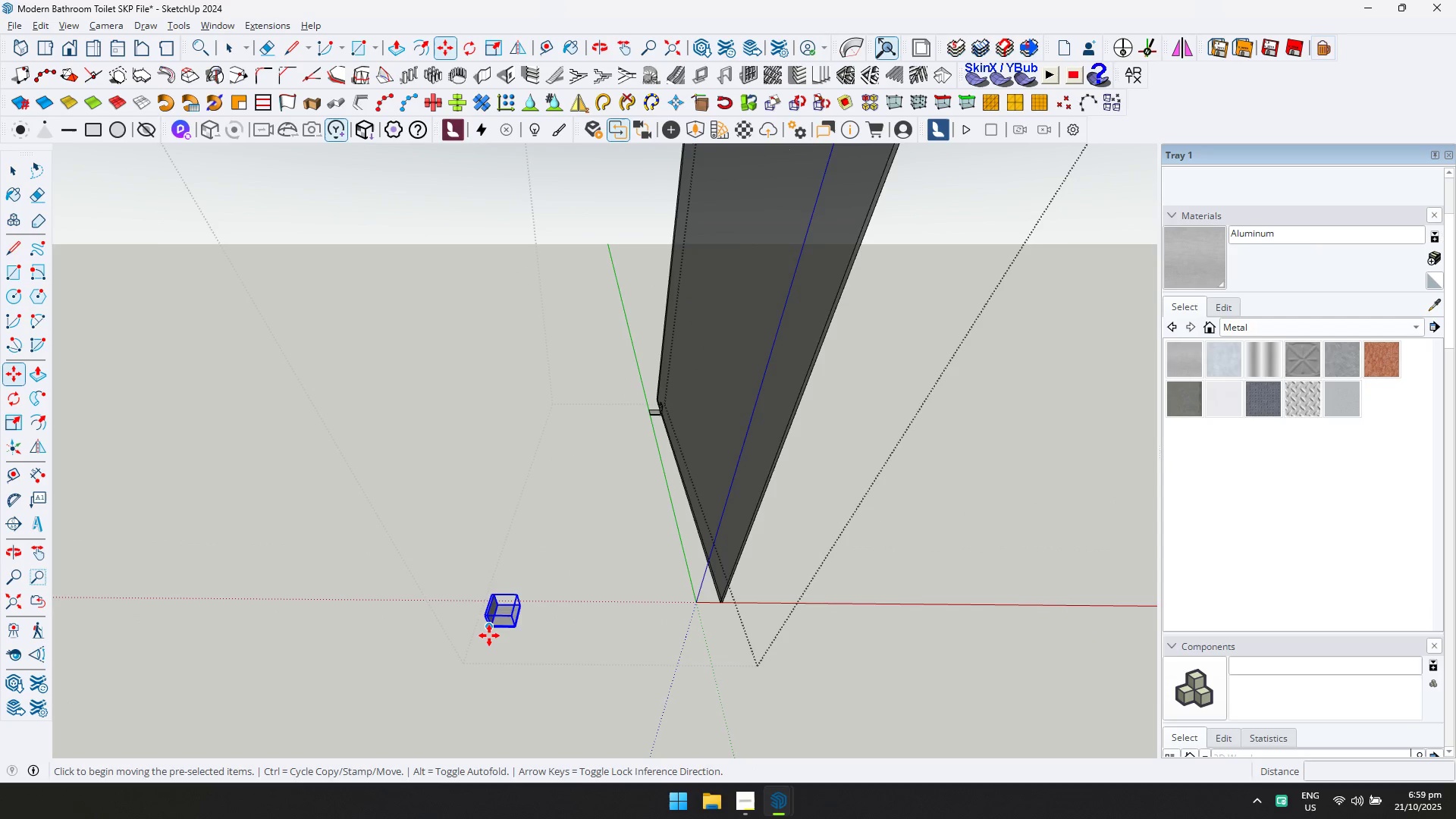 
key(M)
 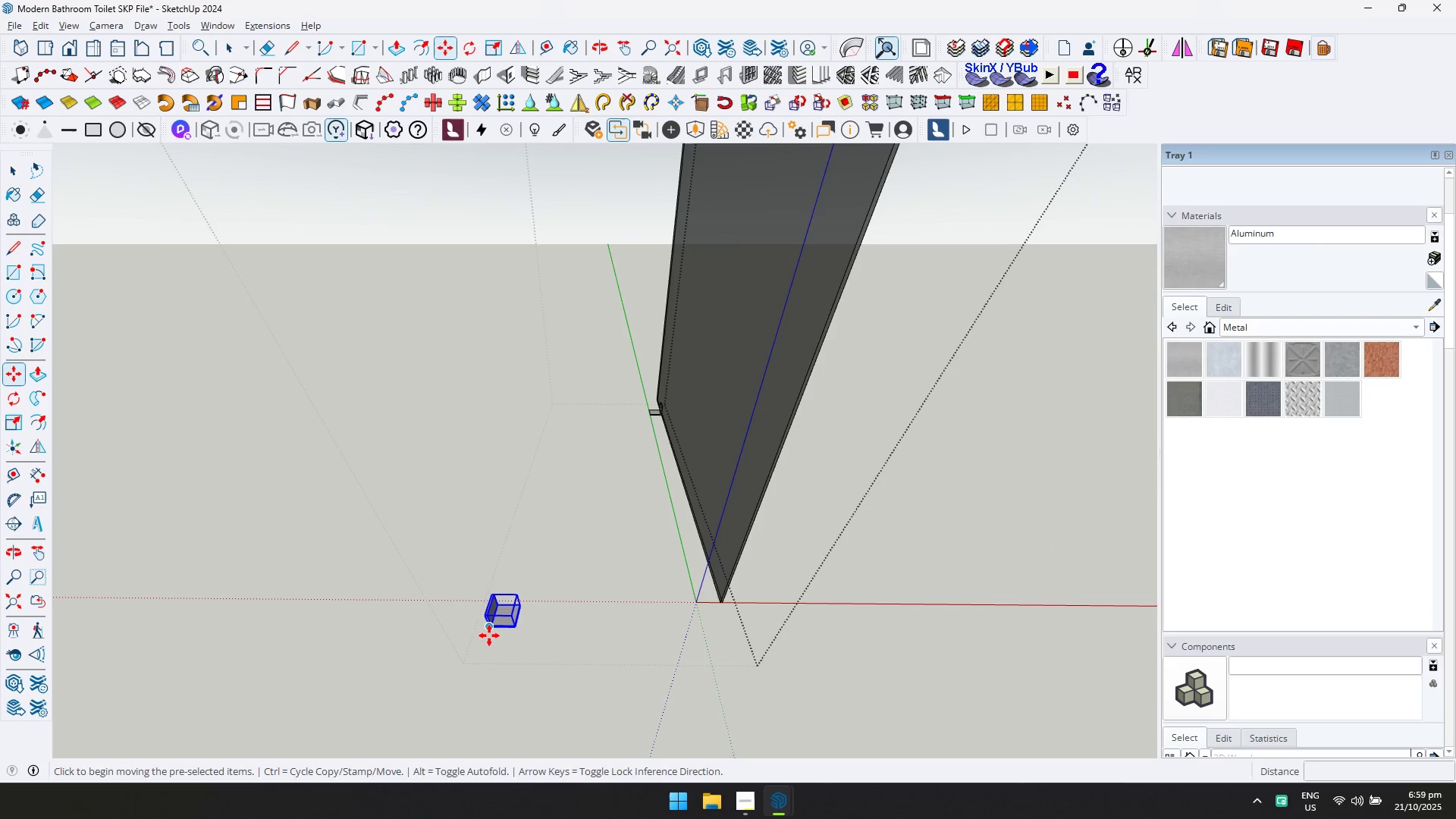 
left_click([489, 635])
 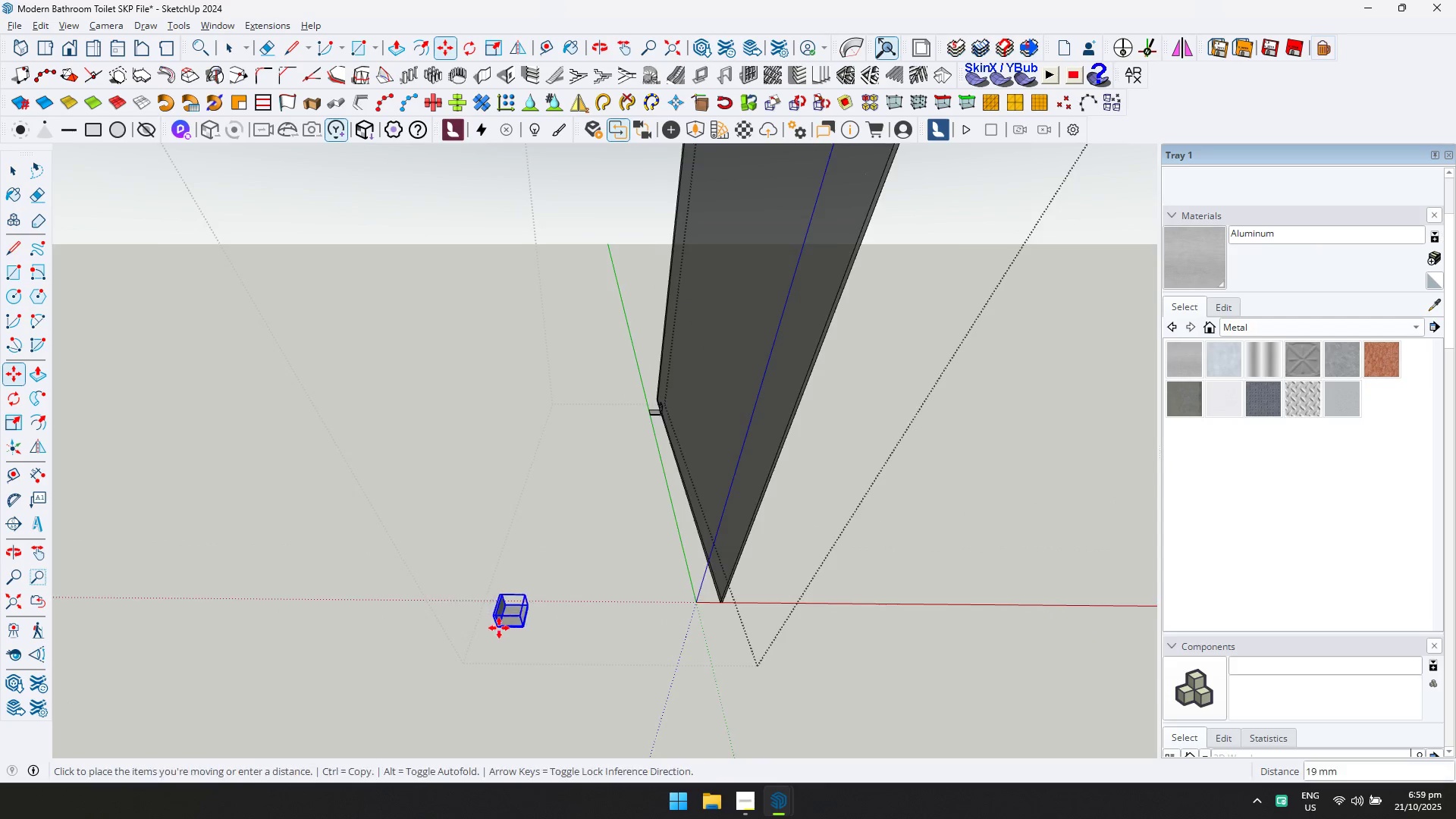 
scroll: coordinate [672, 414], scroll_direction: up, amount: 15.0
 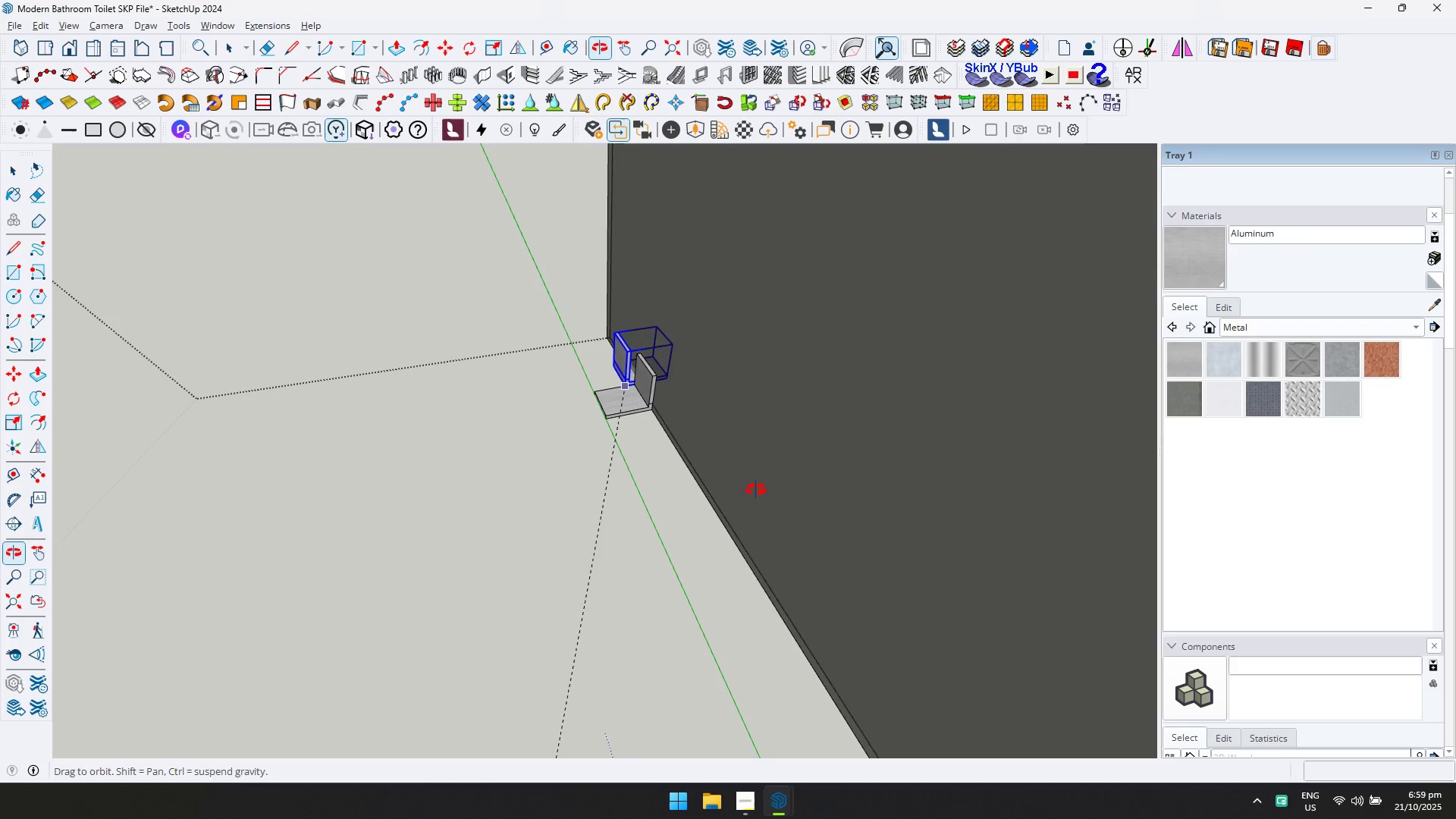 
key(Shift+ShiftLeft)
 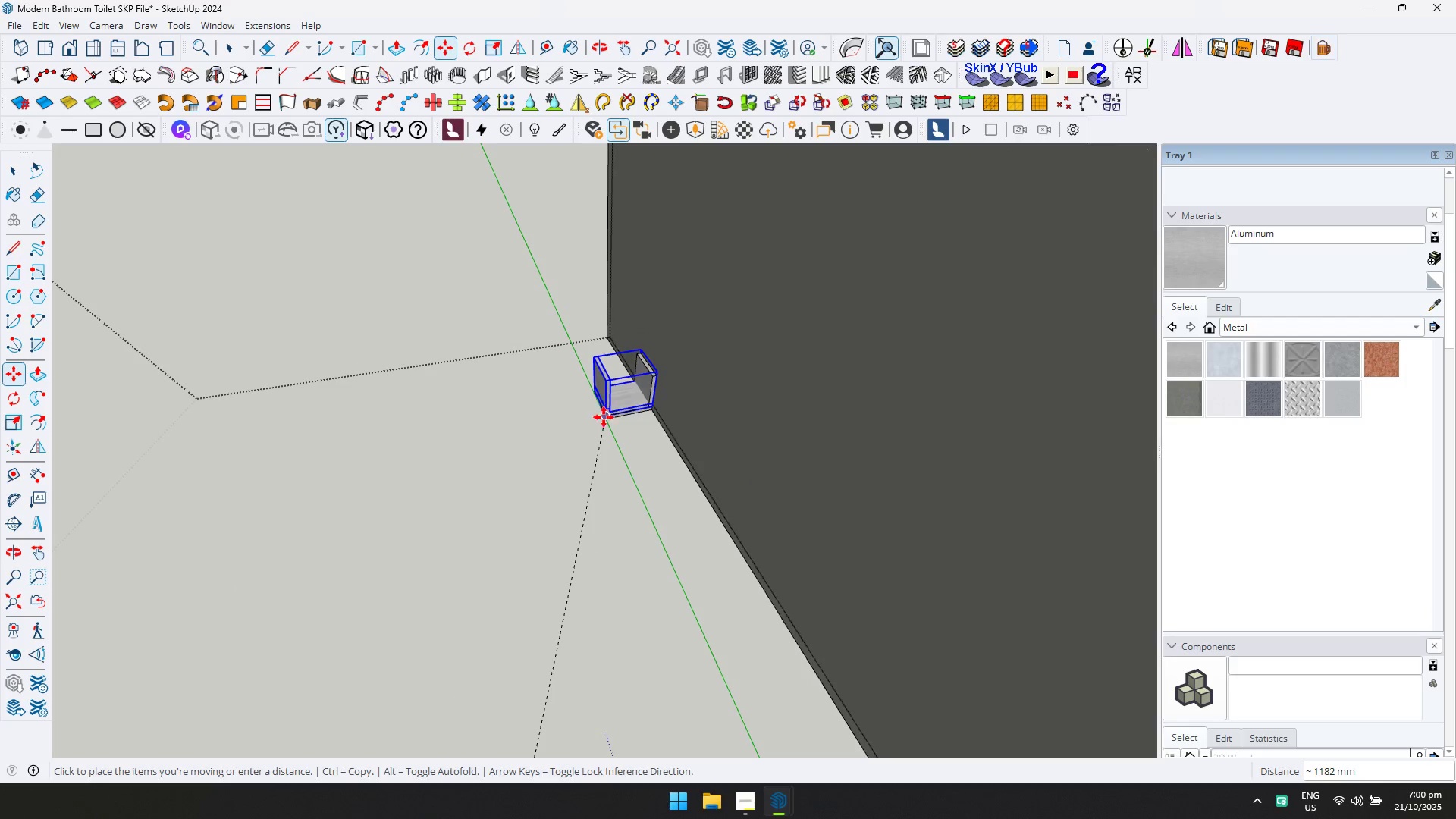 
left_click([613, 423])
 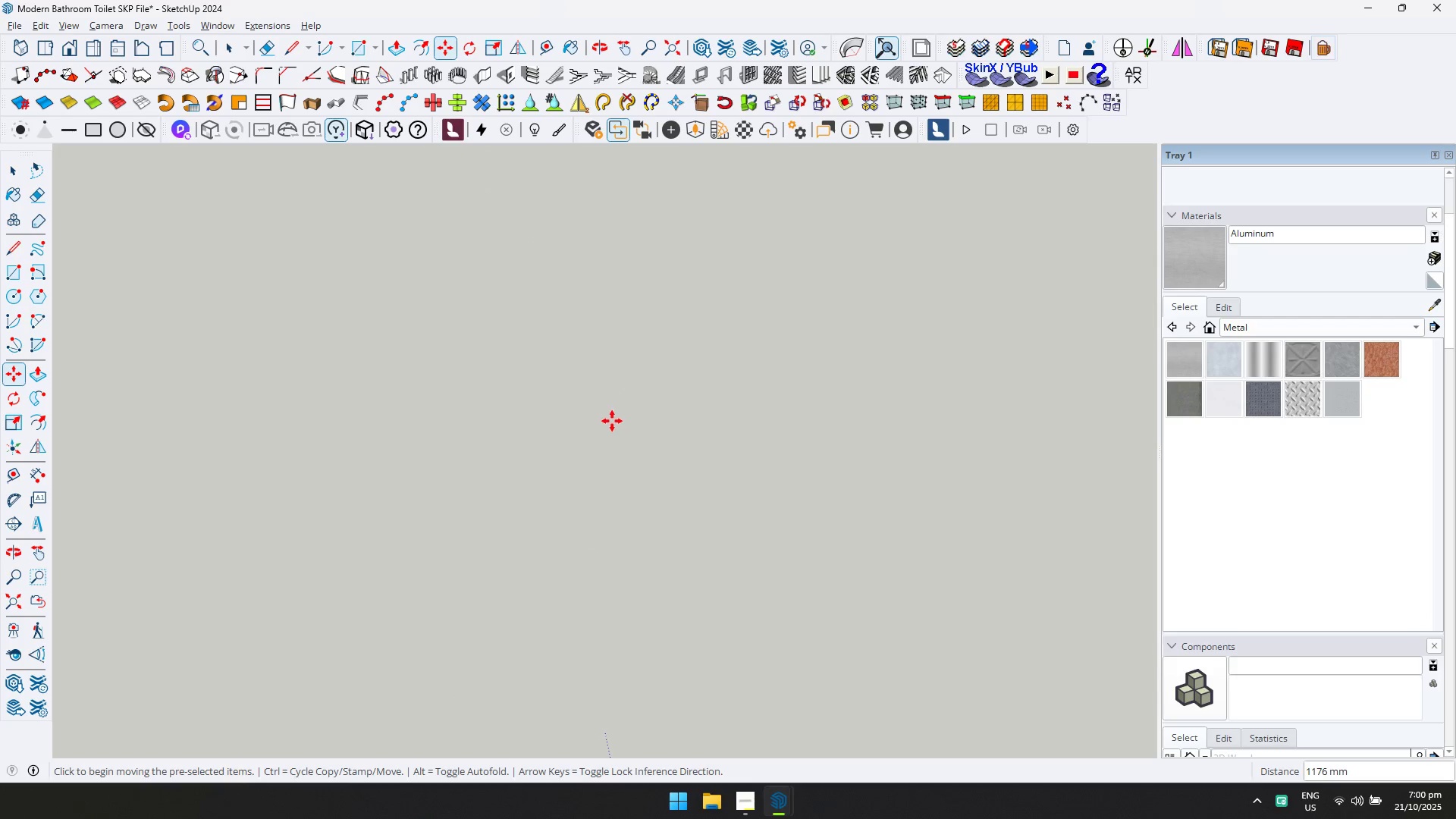 
scroll: coordinate [528, 582], scroll_direction: up, amount: 5.0
 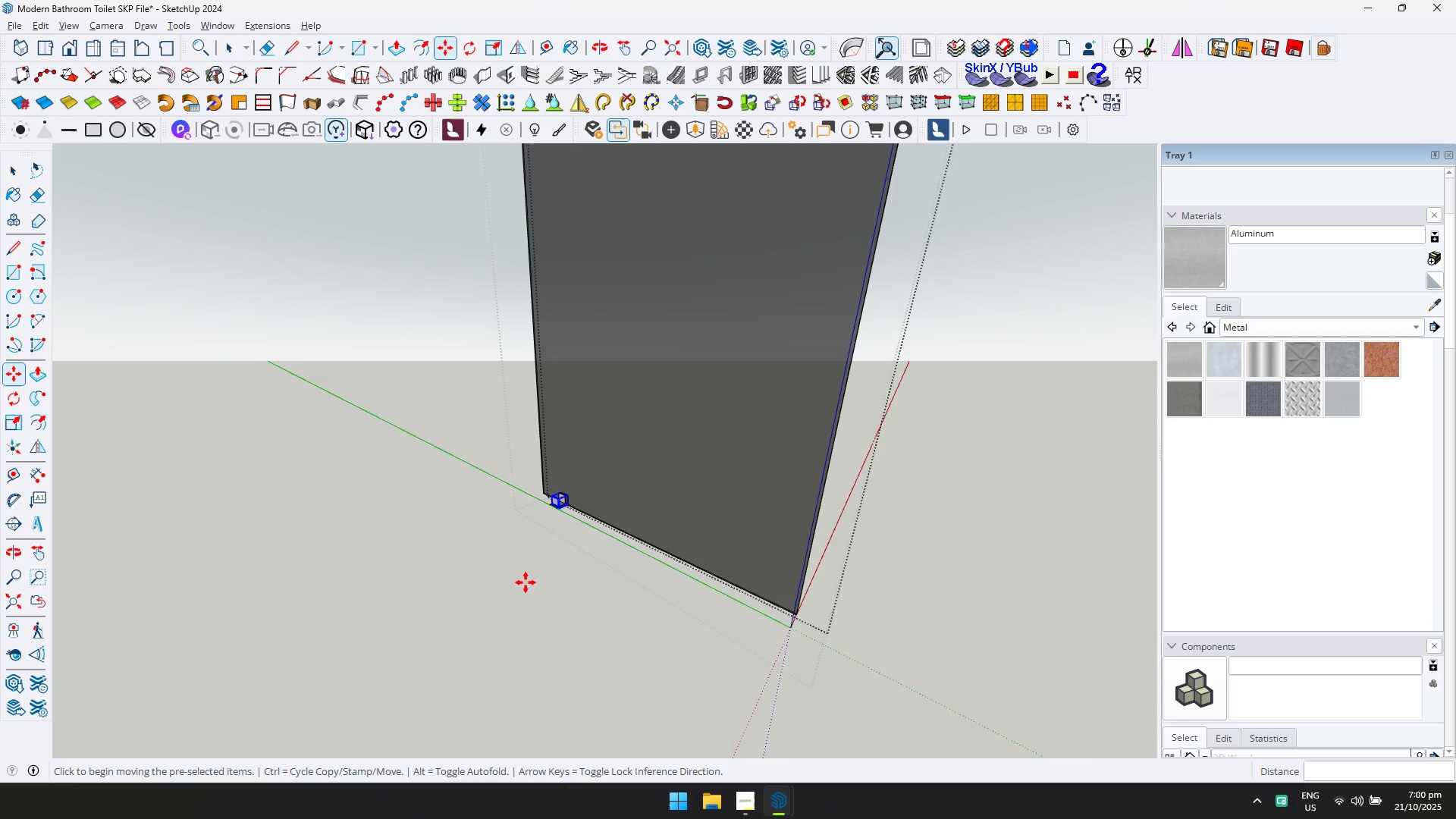 
key(Shift+ShiftLeft)
 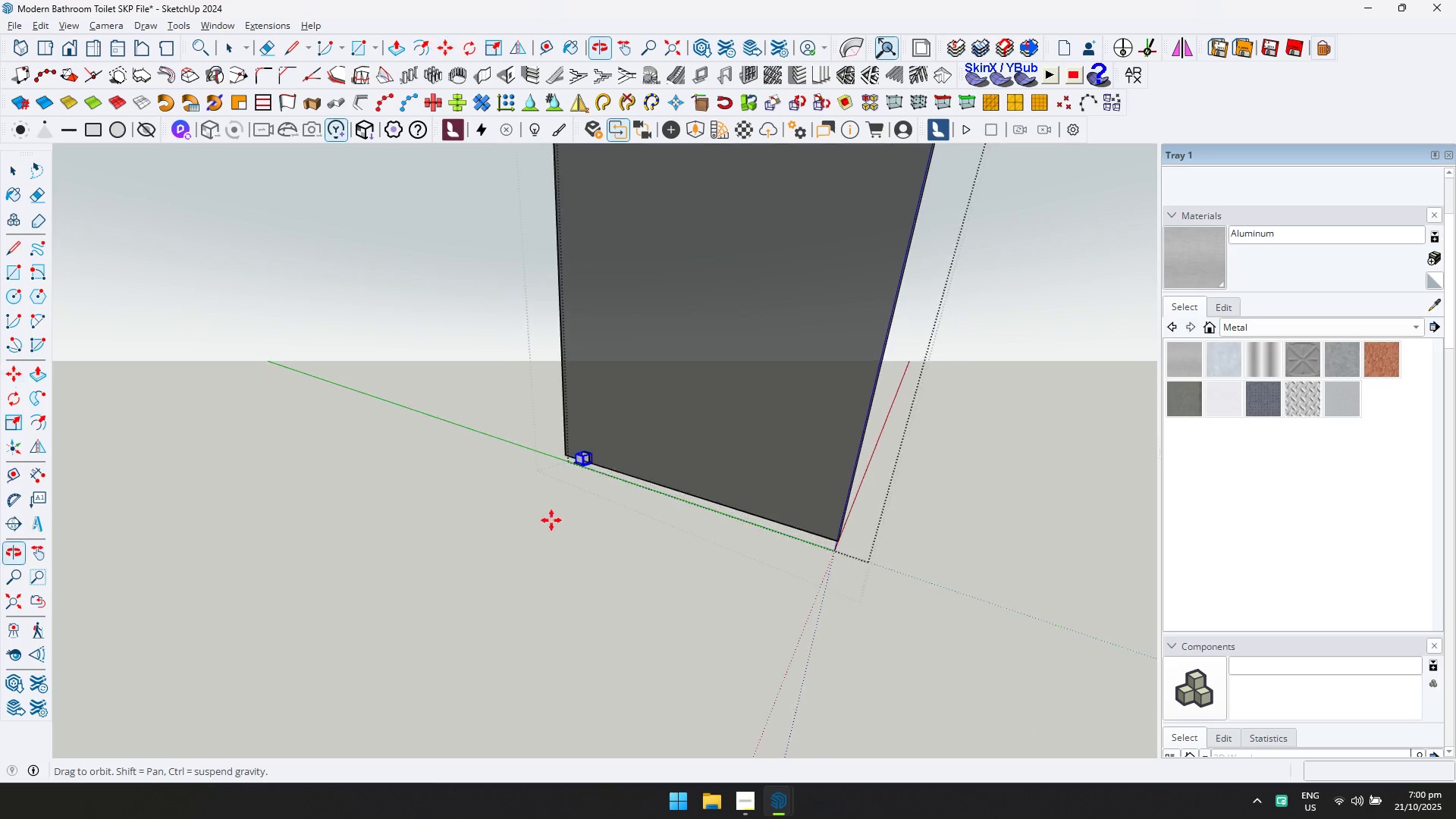 
scroll: coordinate [593, 450], scroll_direction: up, amount: 11.0
 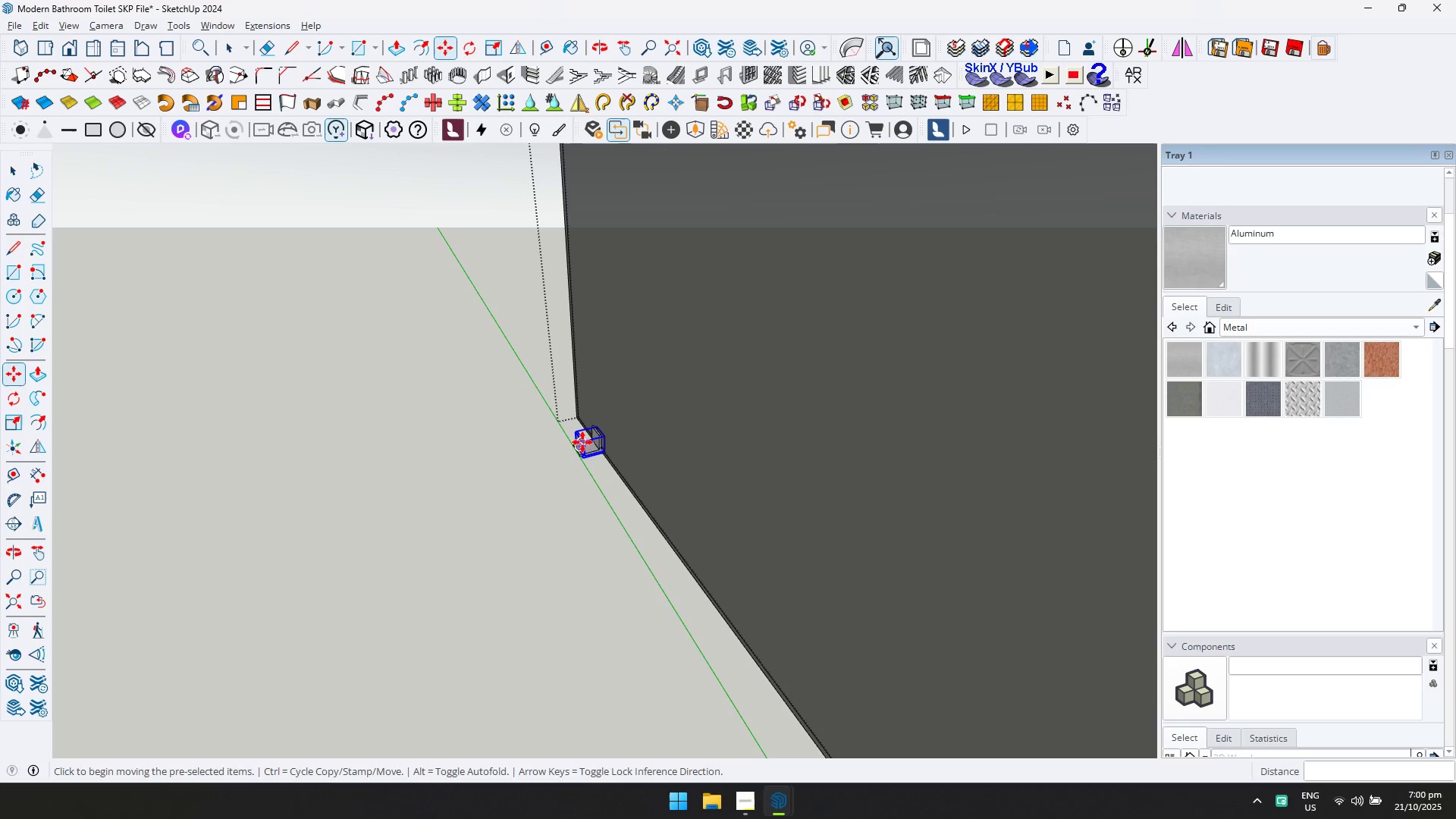 
double_click([629, 549])
 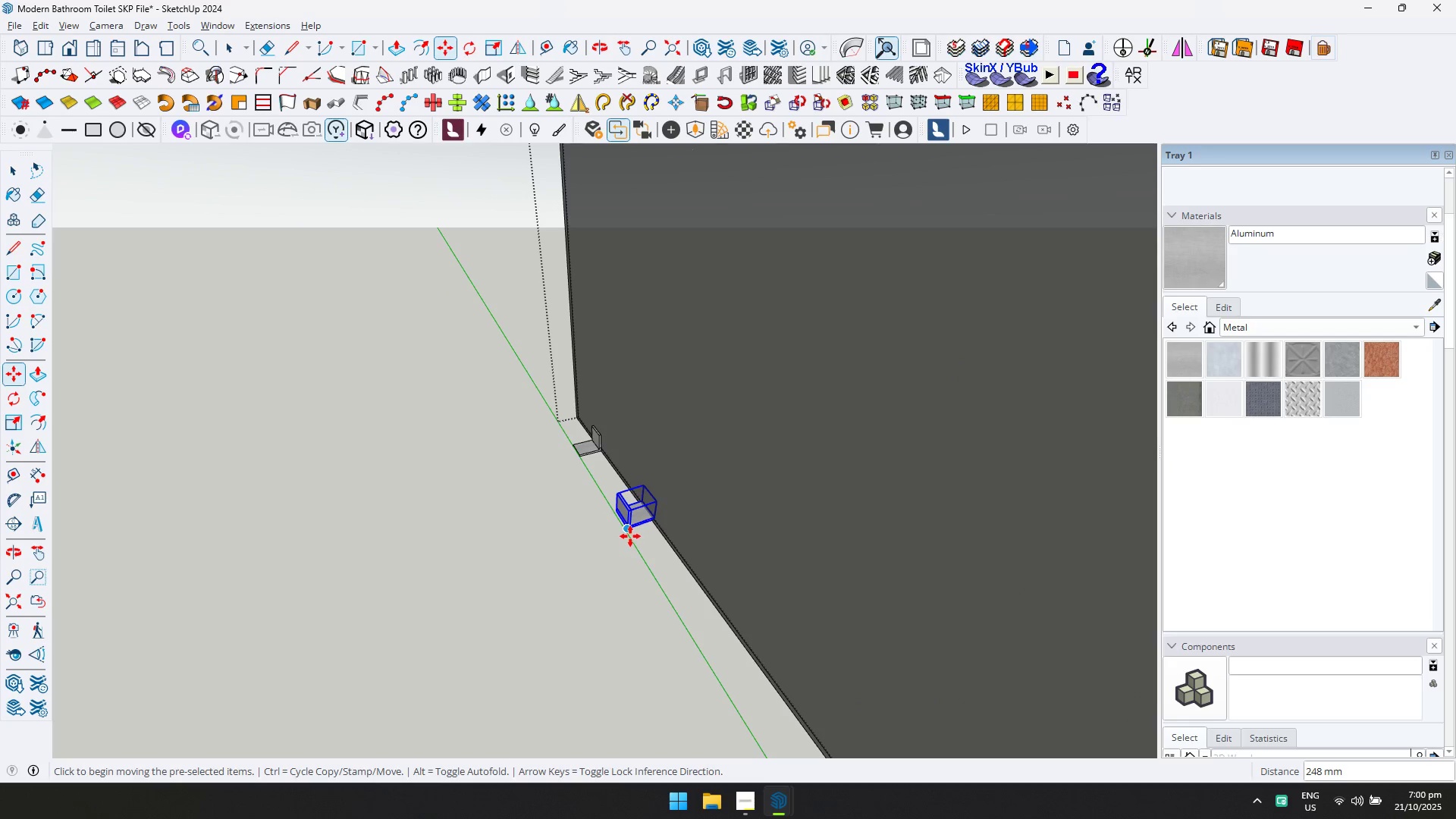 
left_click([630, 536])
 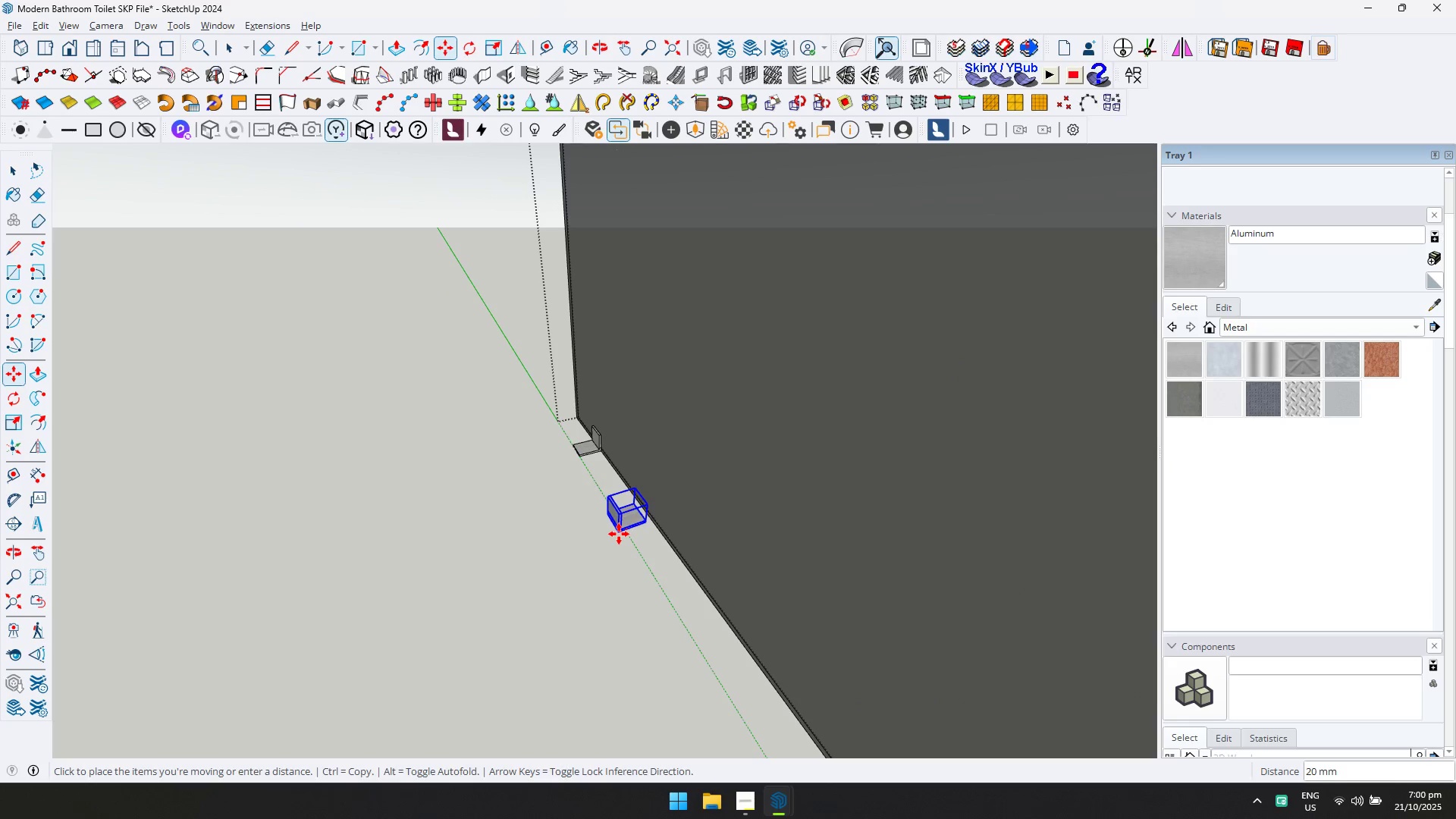 
key(ArrowUp)
 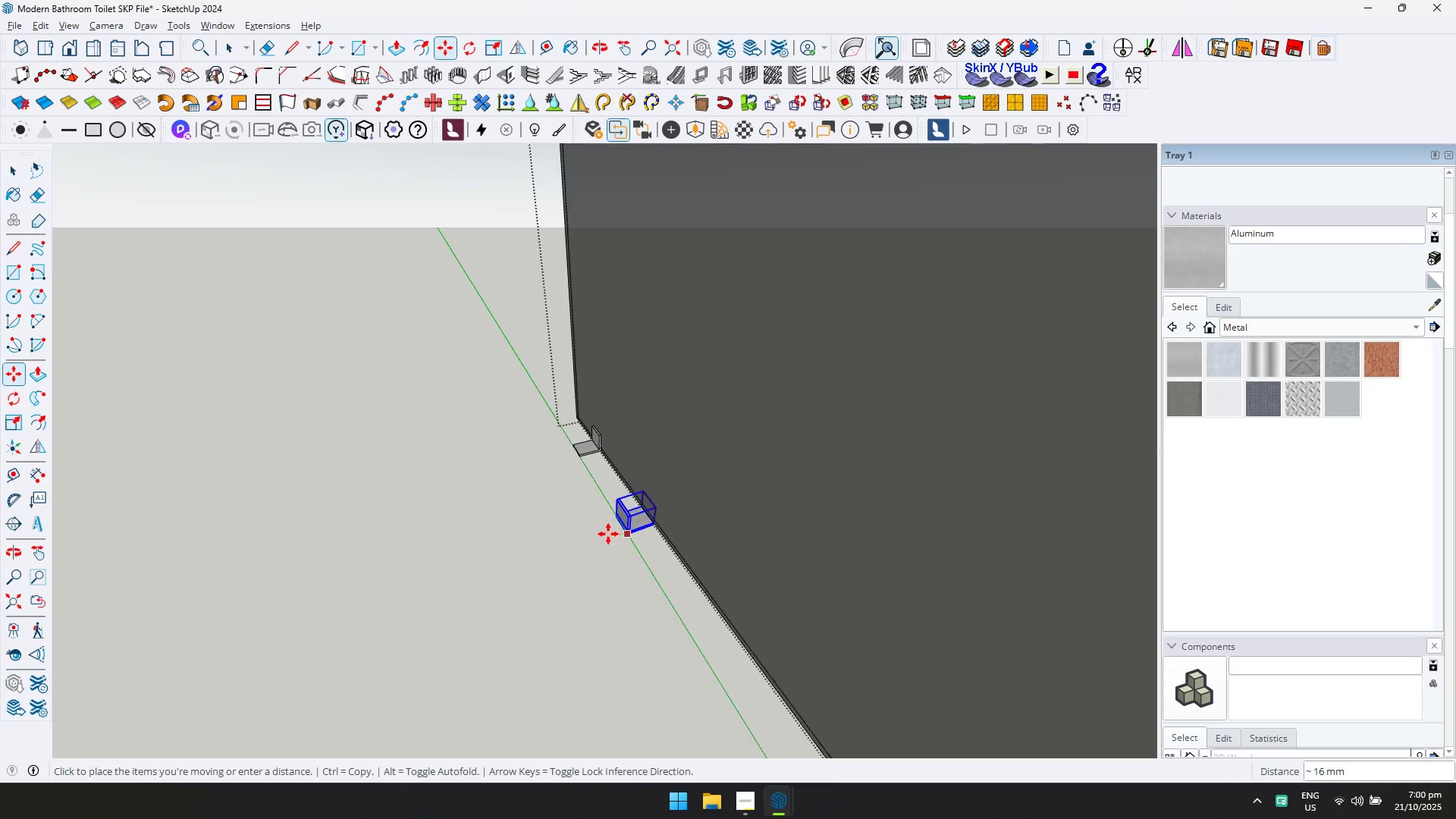 
scroll: coordinate [578, 464], scroll_direction: up, amount: 5.0
 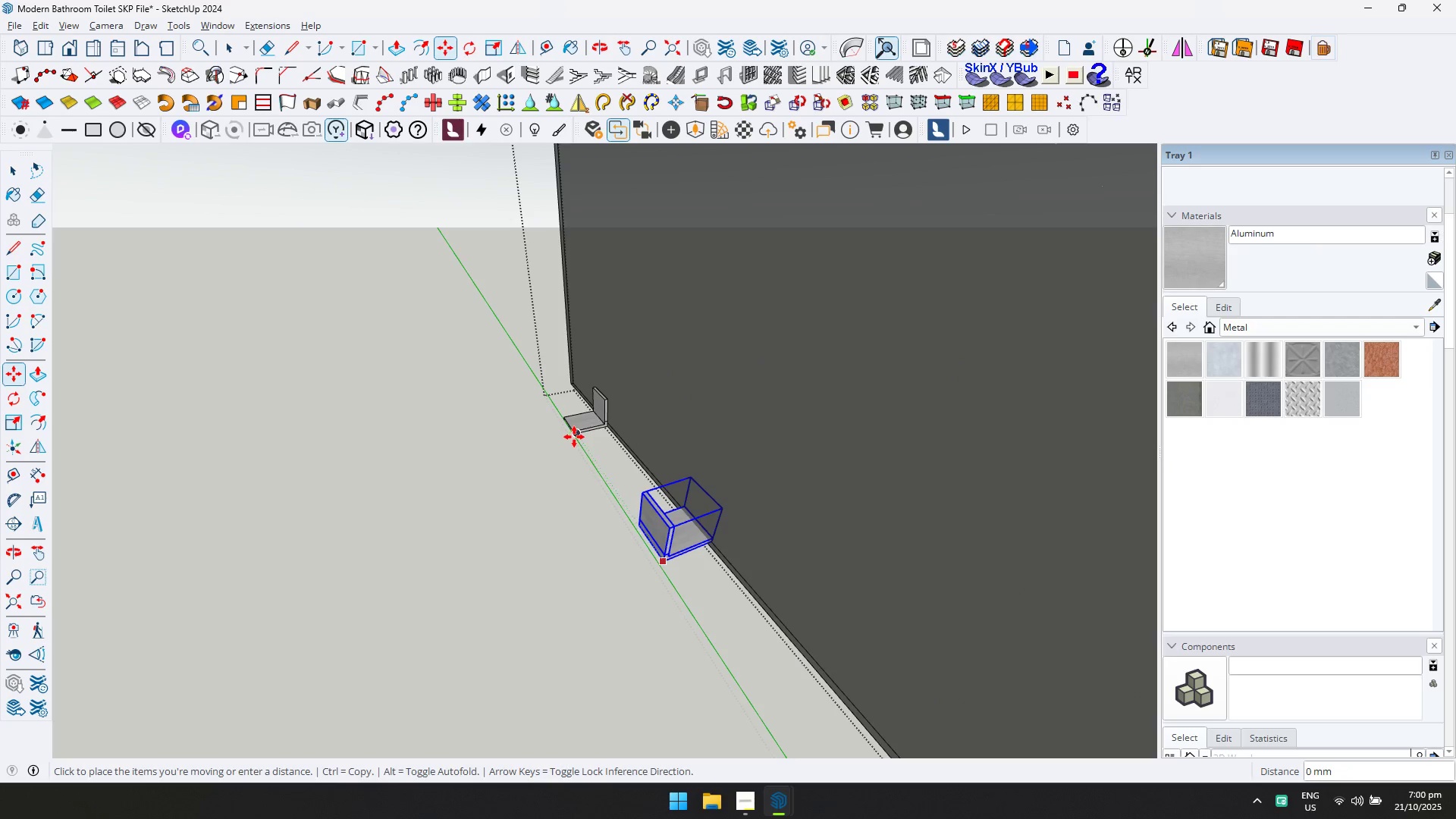 
left_click([574, 437])
 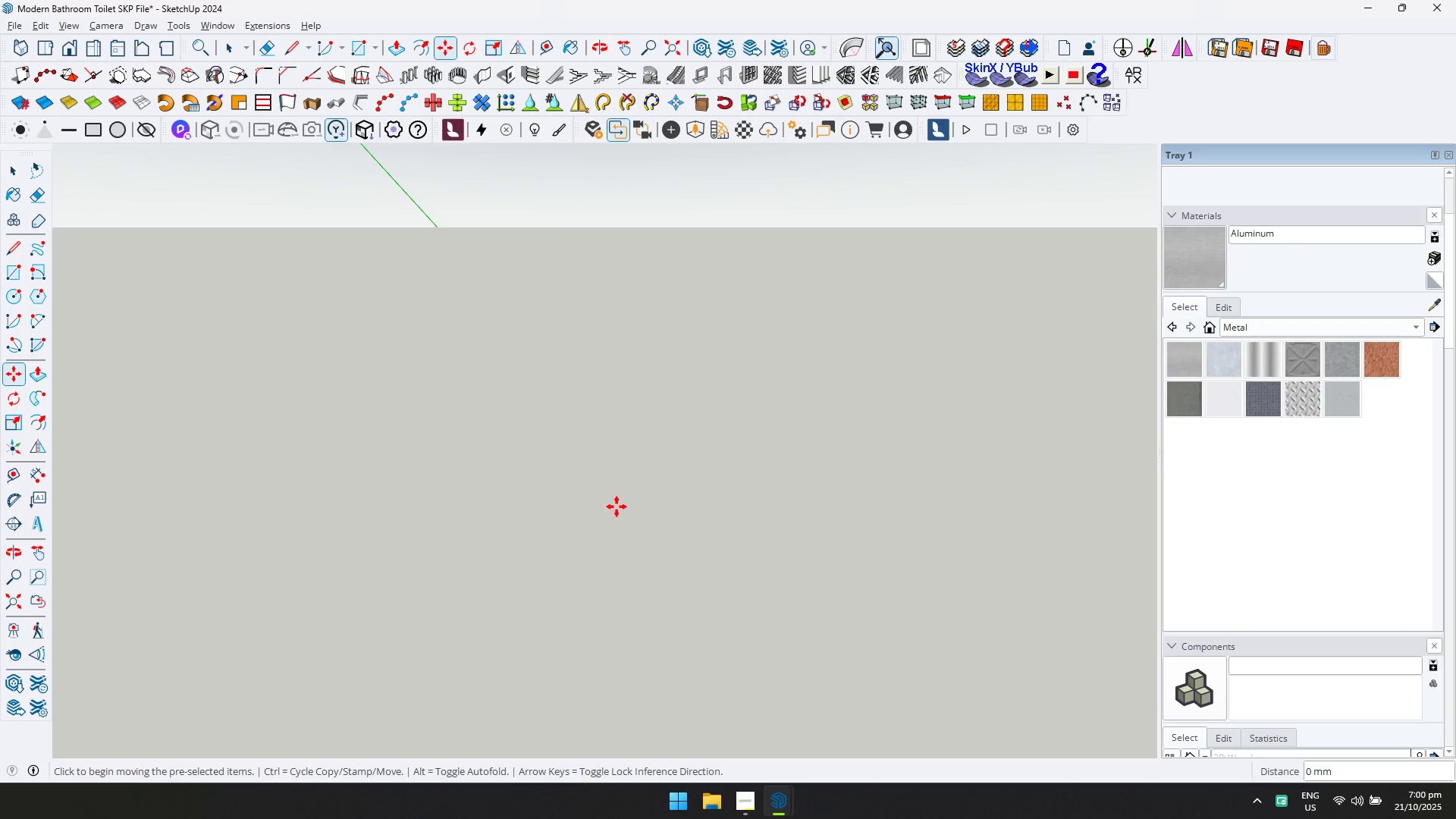 
scroll: coordinate [616, 515], scroll_direction: down, amount: 1.0
 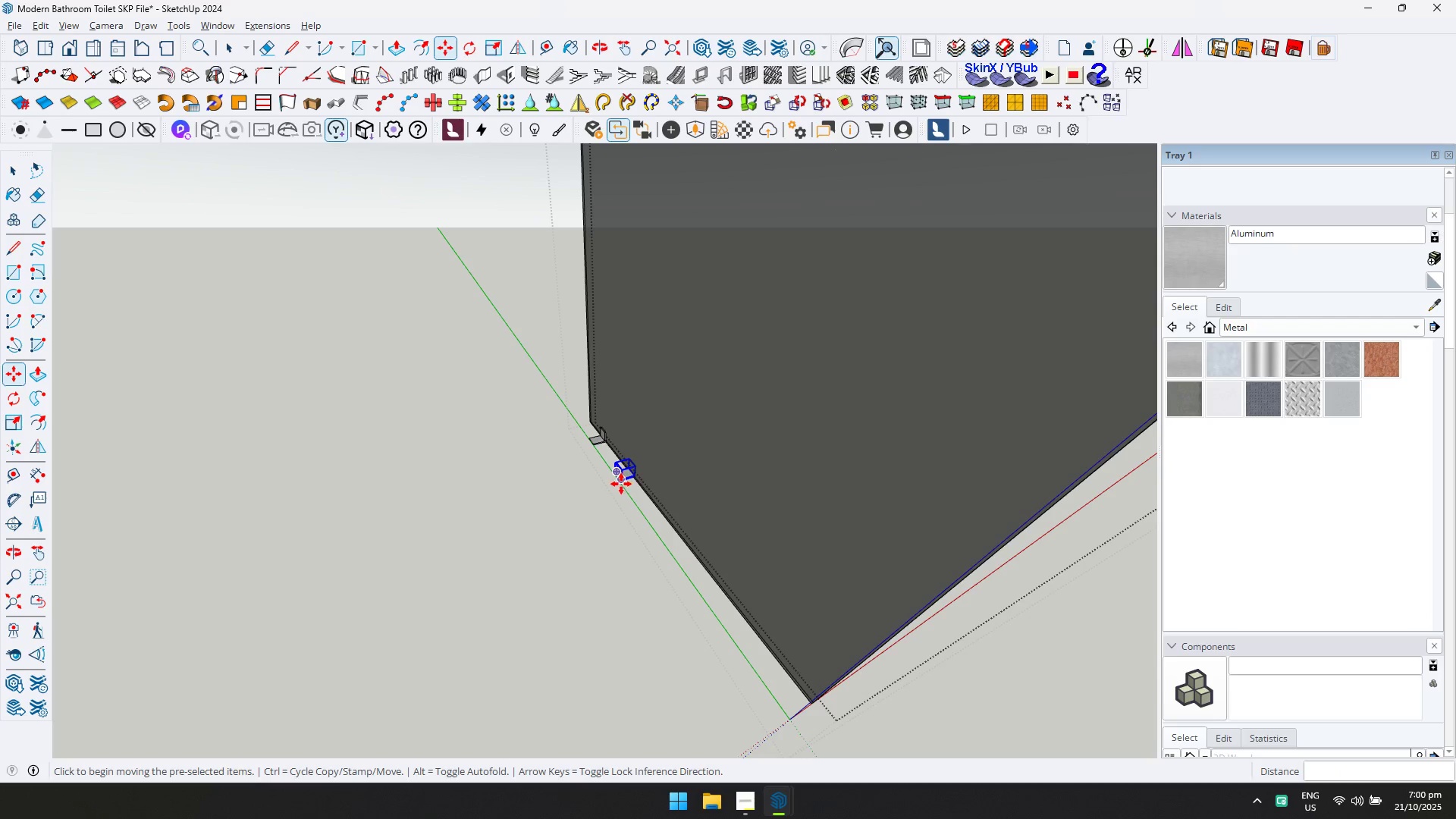 
left_click([621, 485])
 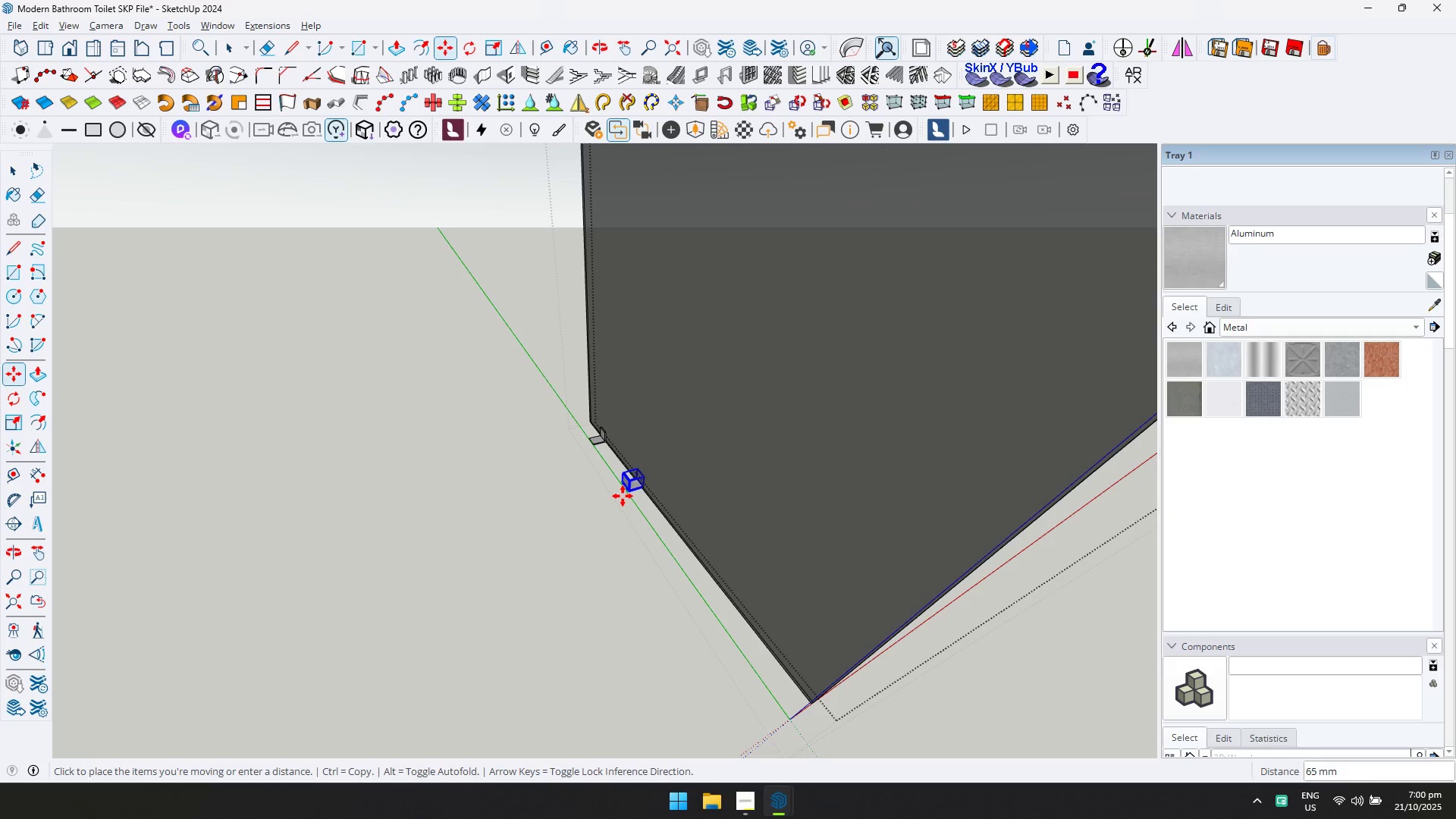 
key(Escape)
 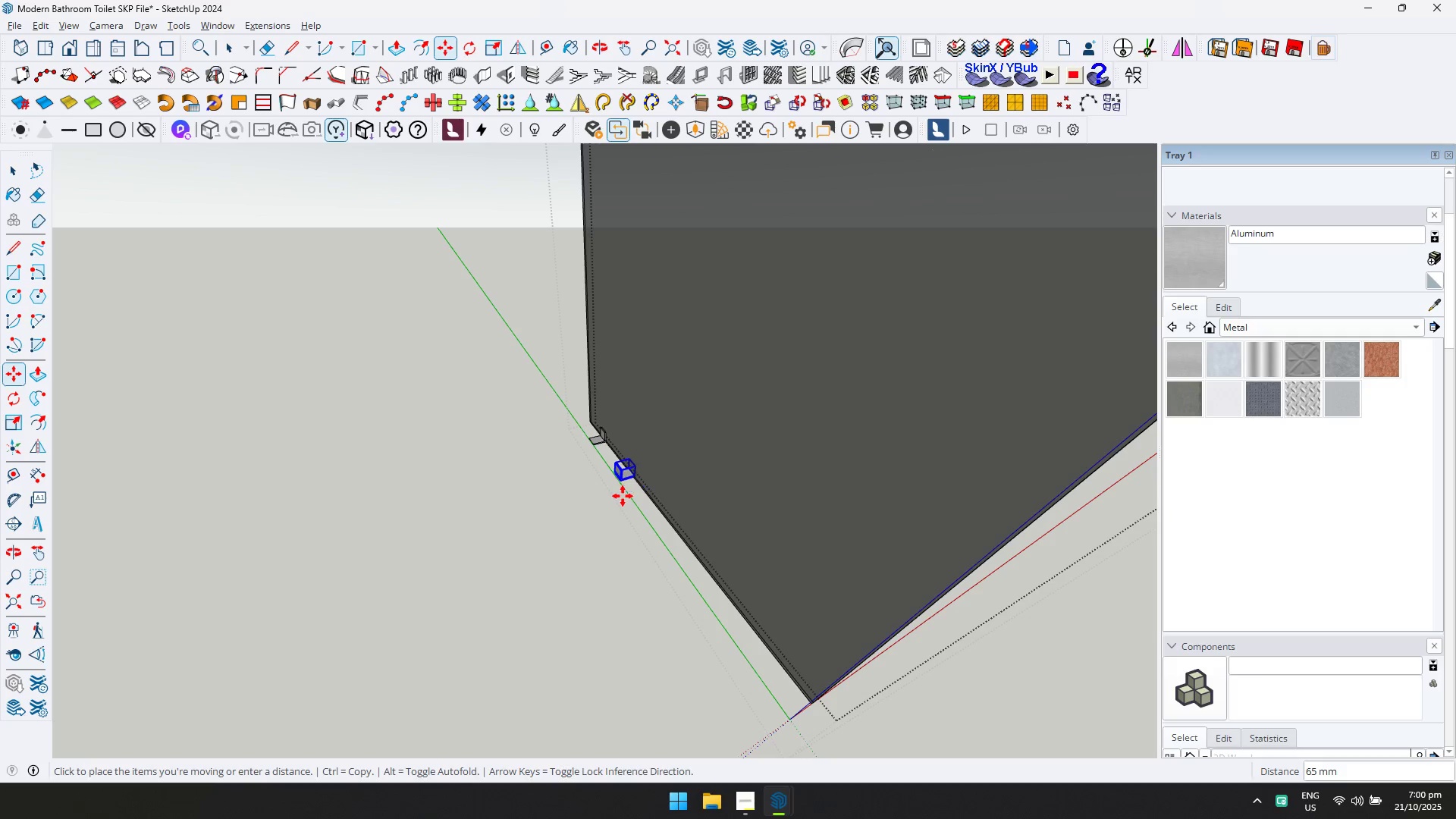 
key(Escape)
 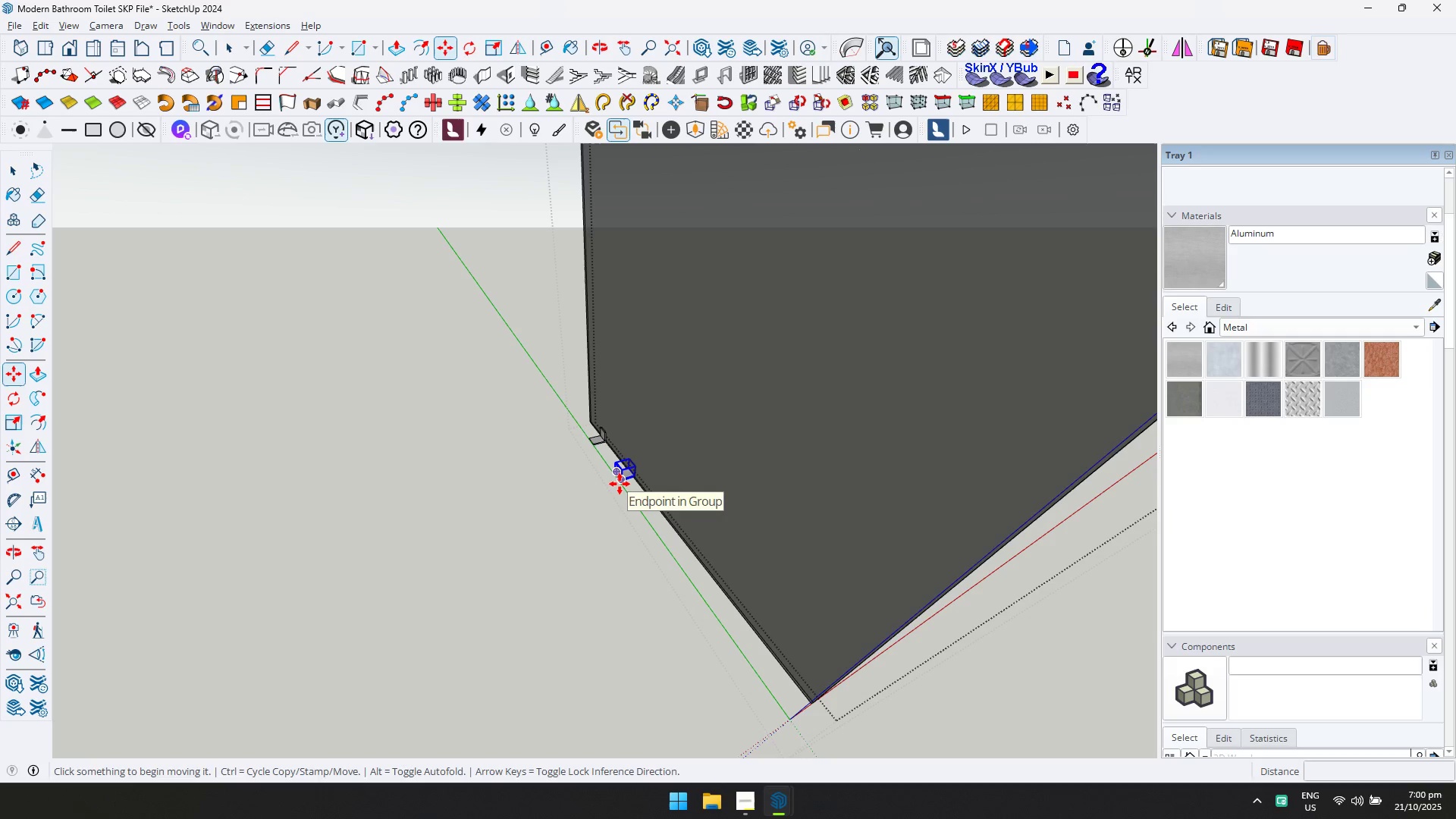 
left_click([617, 488])
 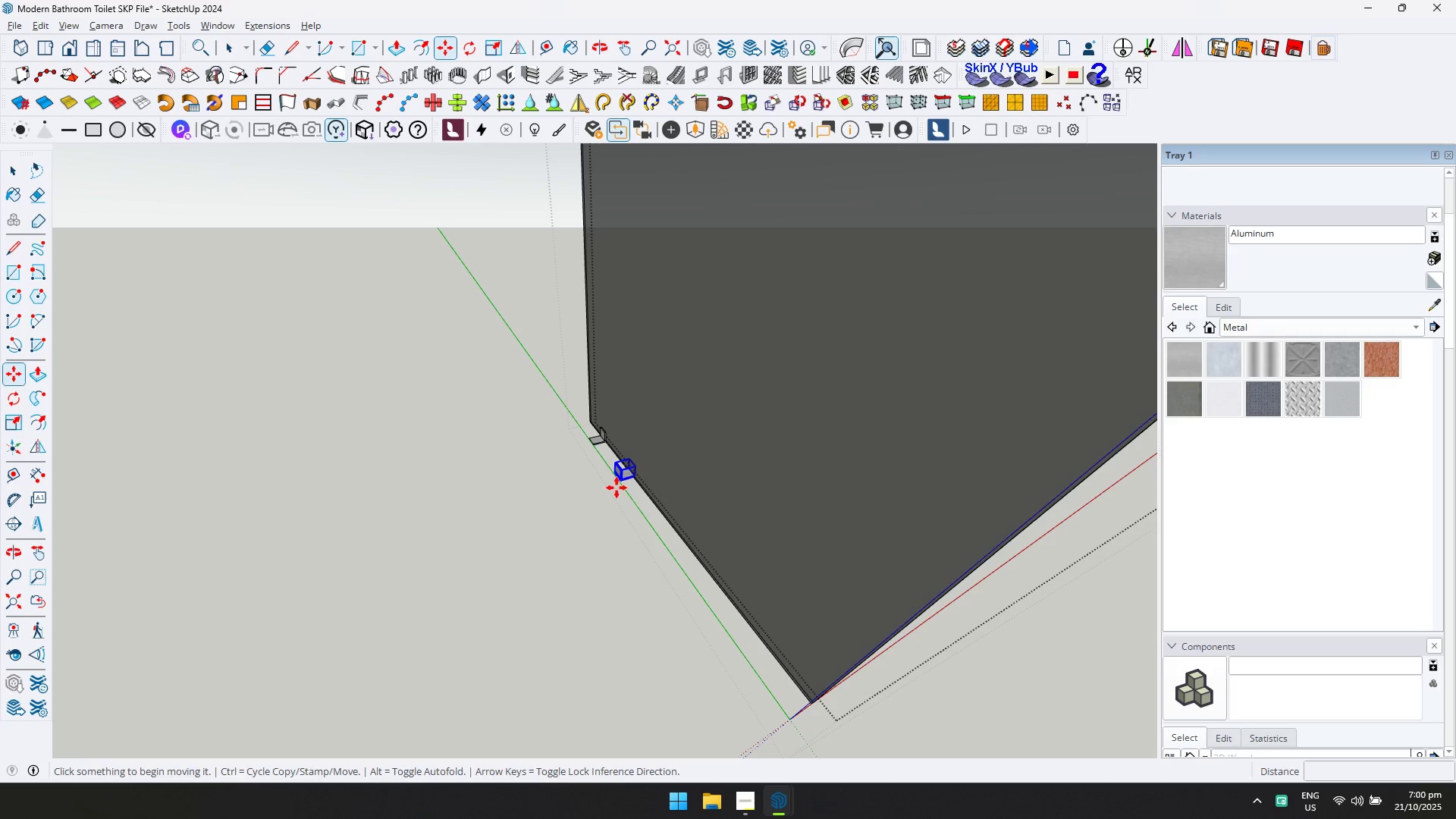 
key(ArrowLeft)
 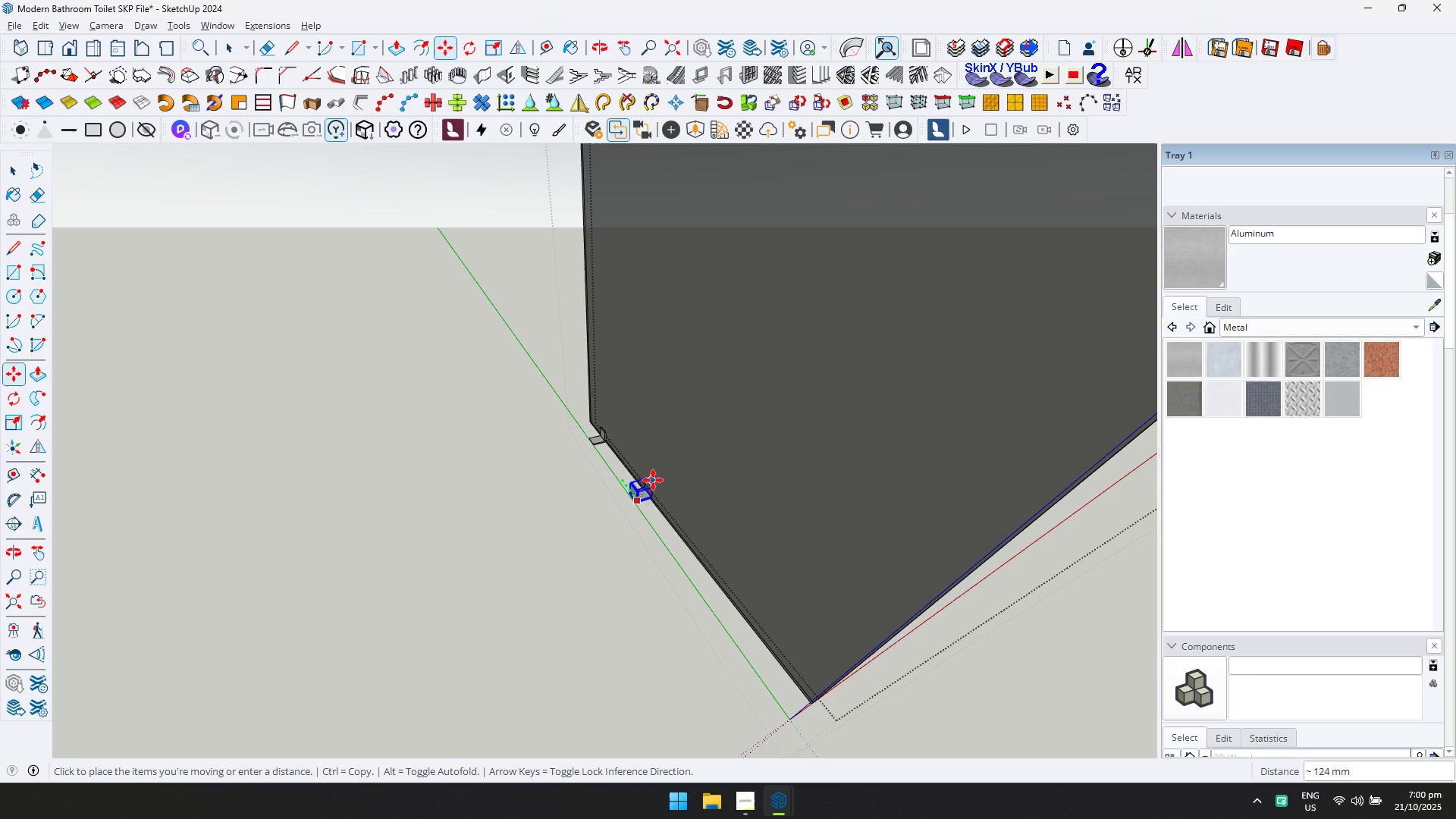 
key(ArrowRight)
 